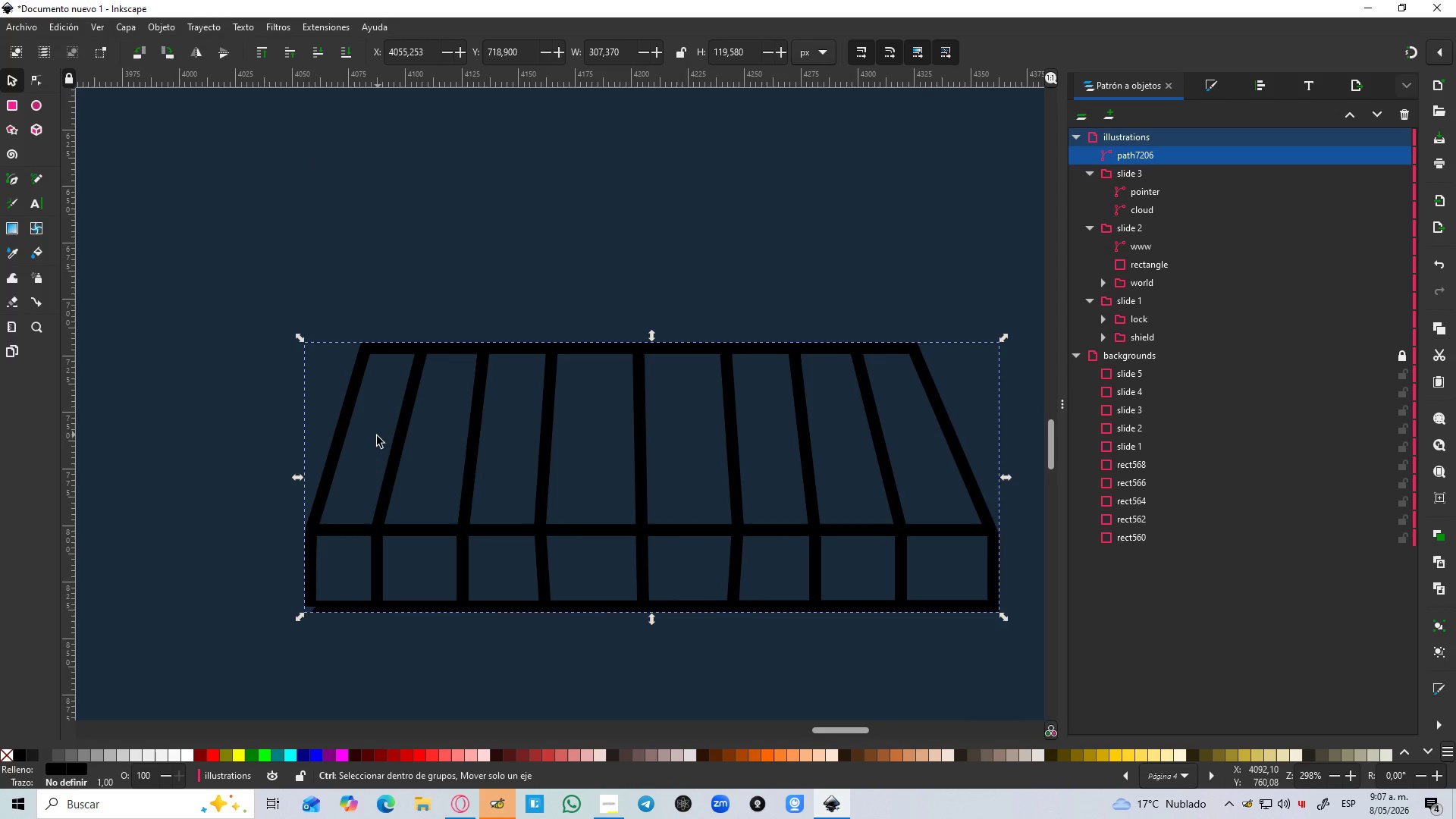 
key(Control+ControlLeft)
 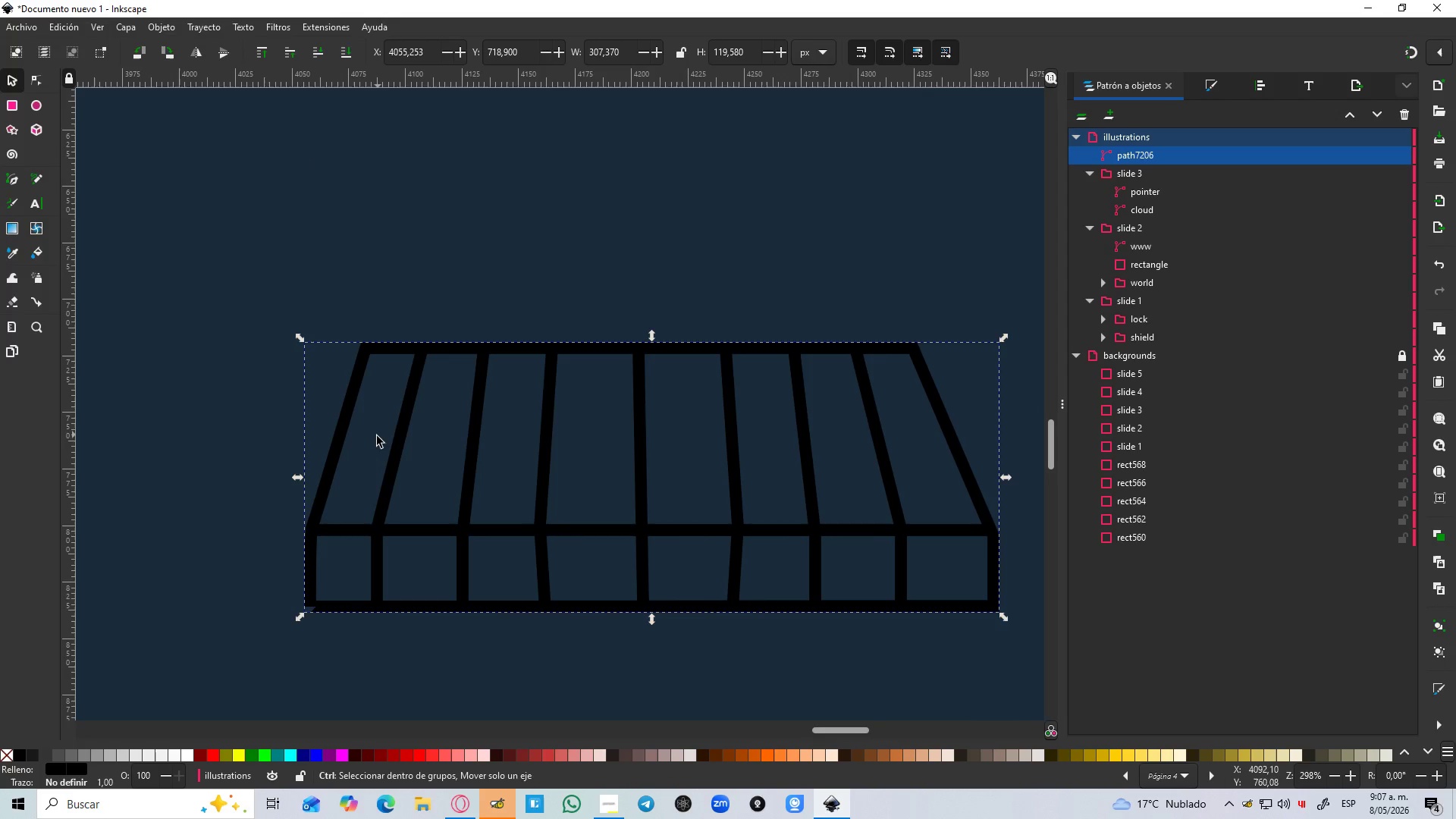 
key(Control+ControlLeft)
 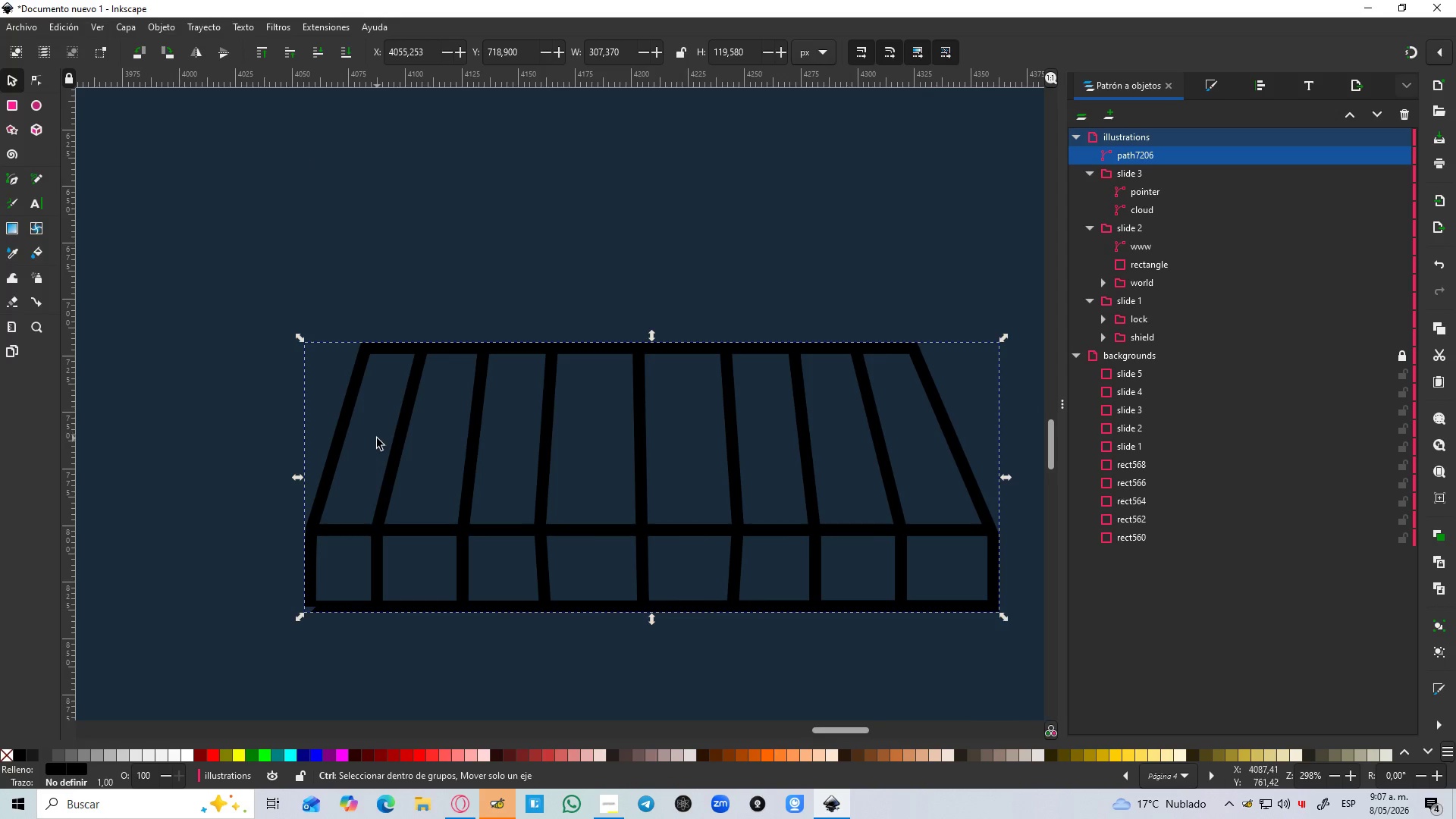 
key(Control+ControlLeft)
 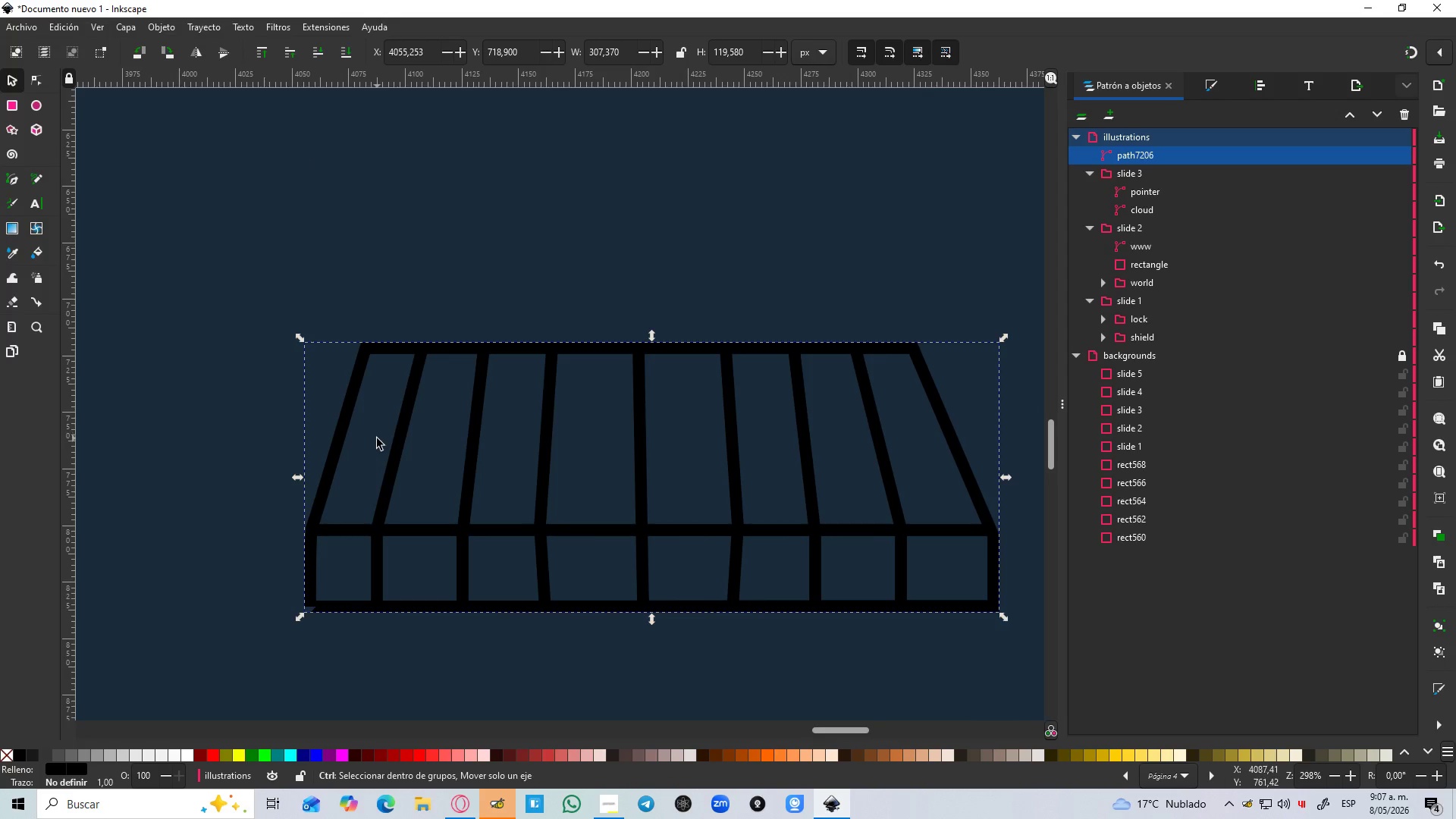 
key(Control+ControlLeft)
 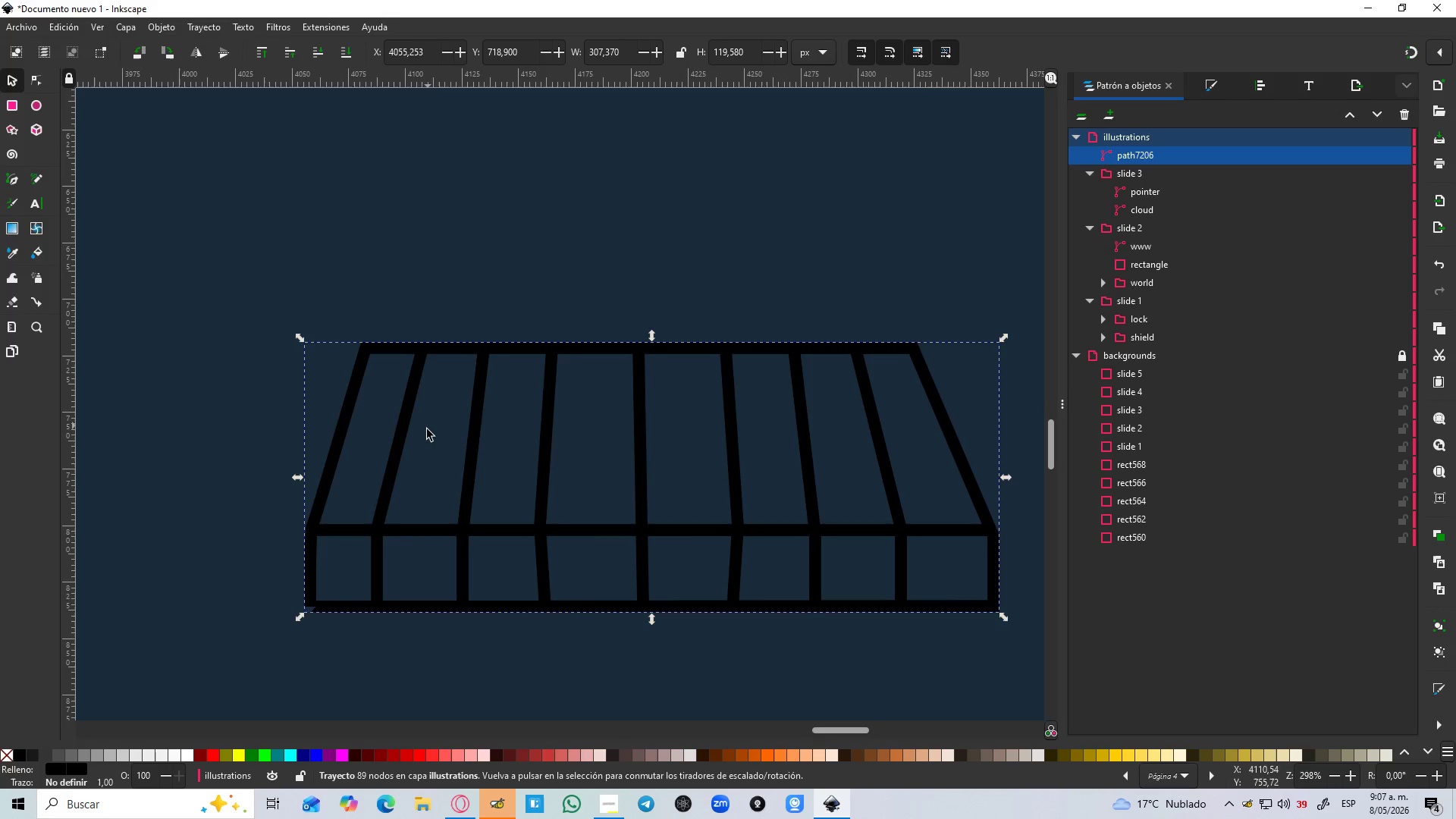 
key(B)
 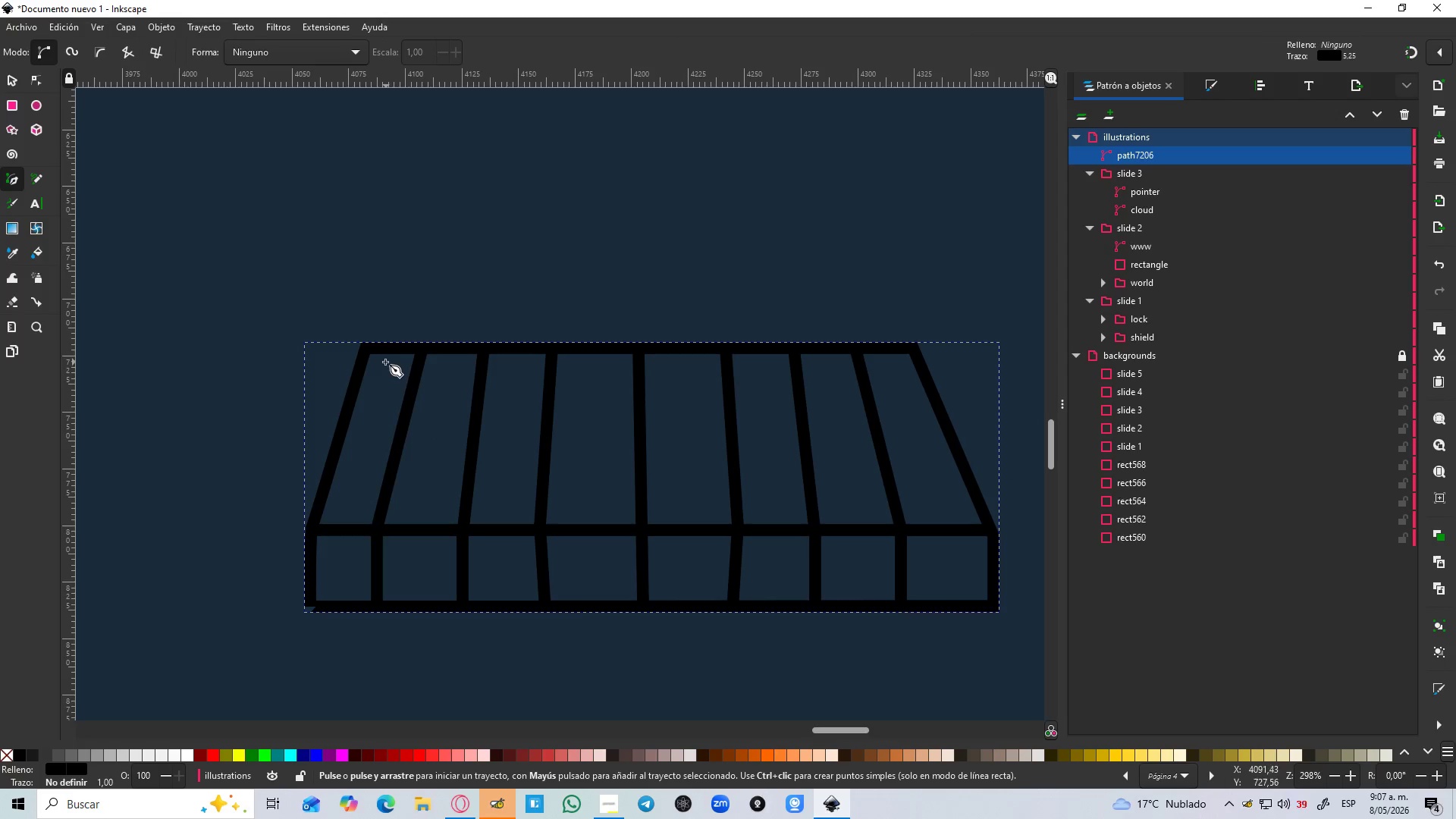 
hold_key(key=ControlLeft, duration=0.39)
scroll: coordinate [382, 360], scroll_direction: up, amount: 3.0
 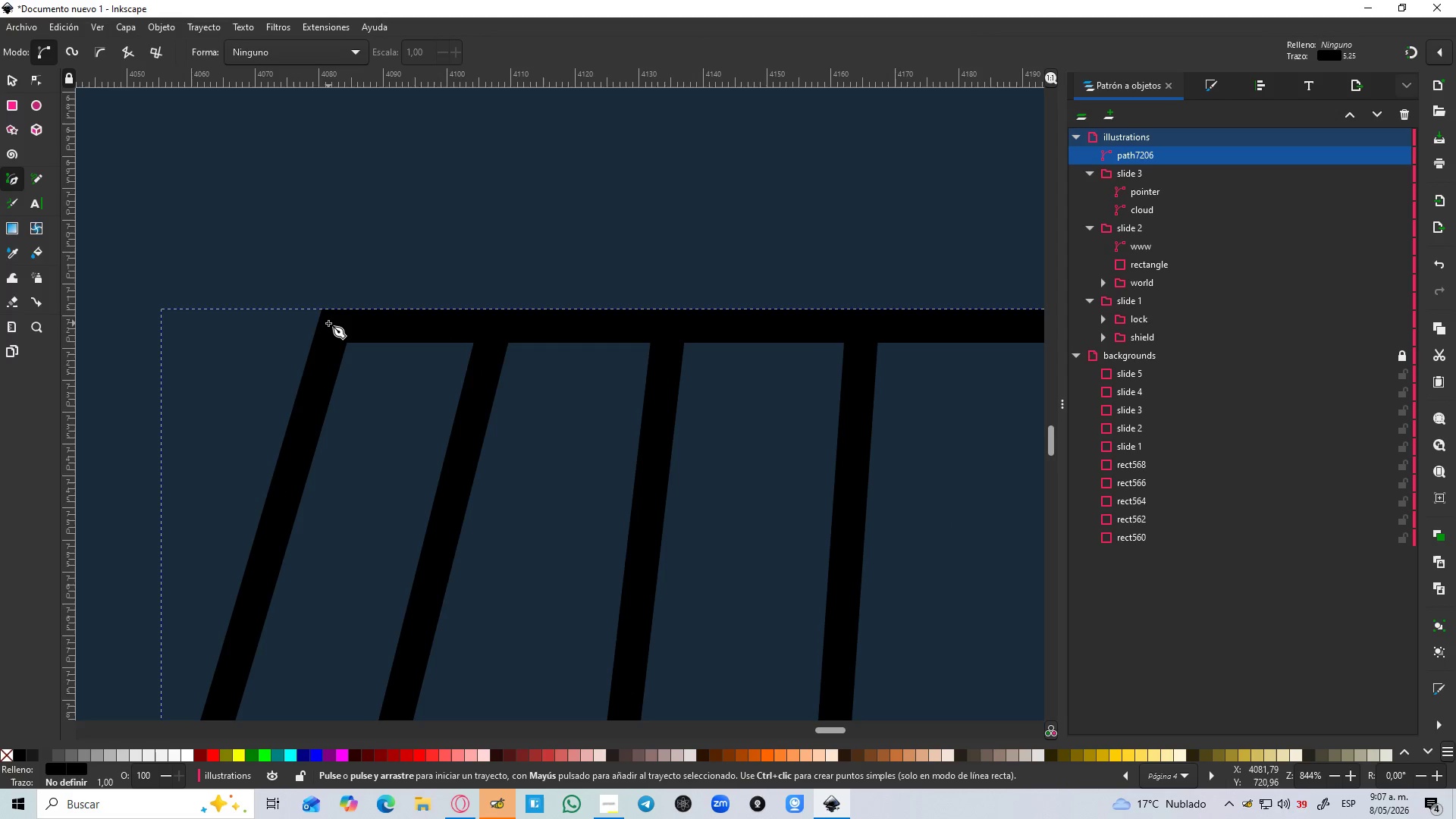 
left_click([328, 323])
 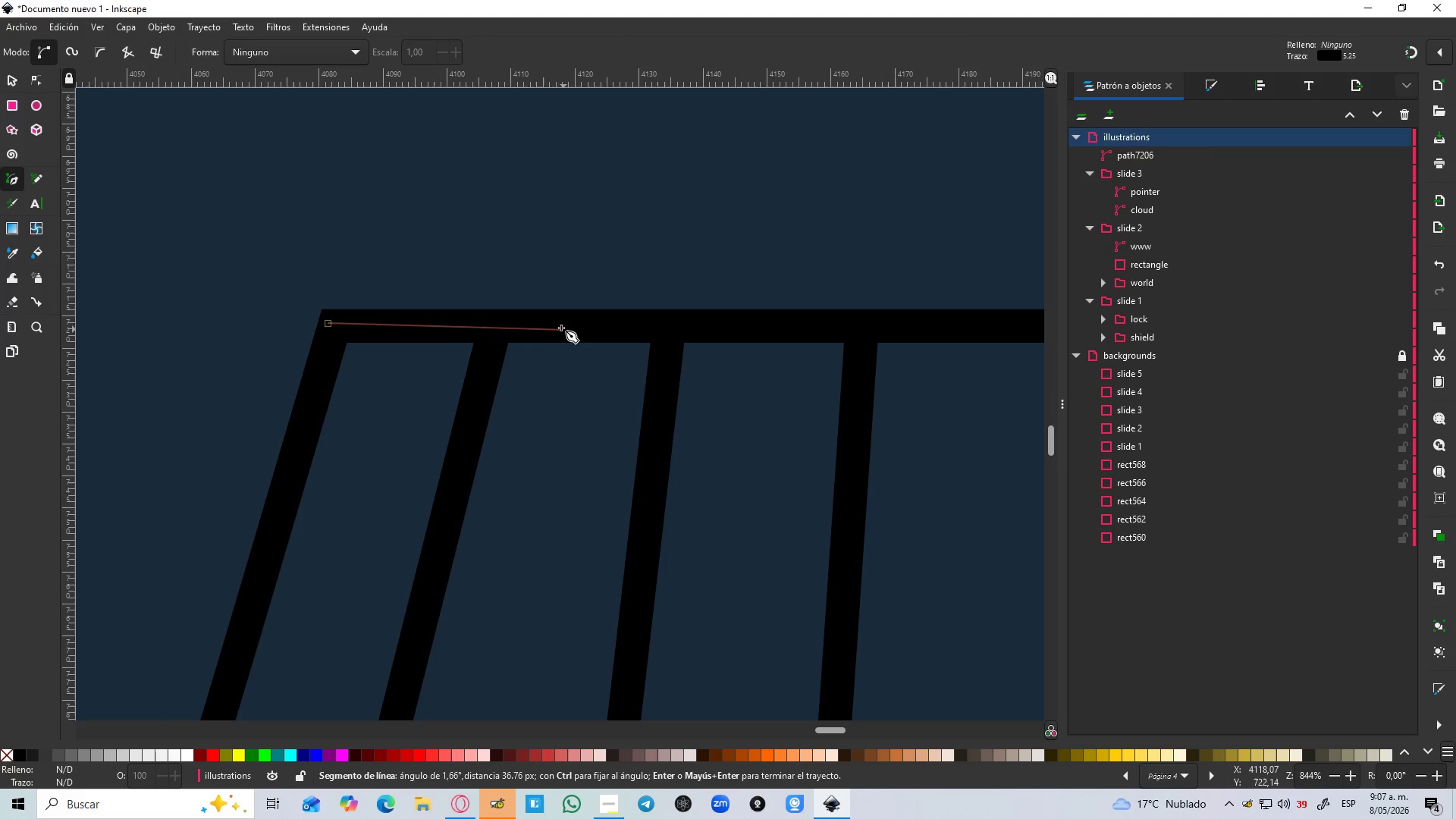 
hold_key(key=ControlLeft, duration=0.89)
scroll: coordinate [510, 329], scroll_direction: down, amount: 2.0
 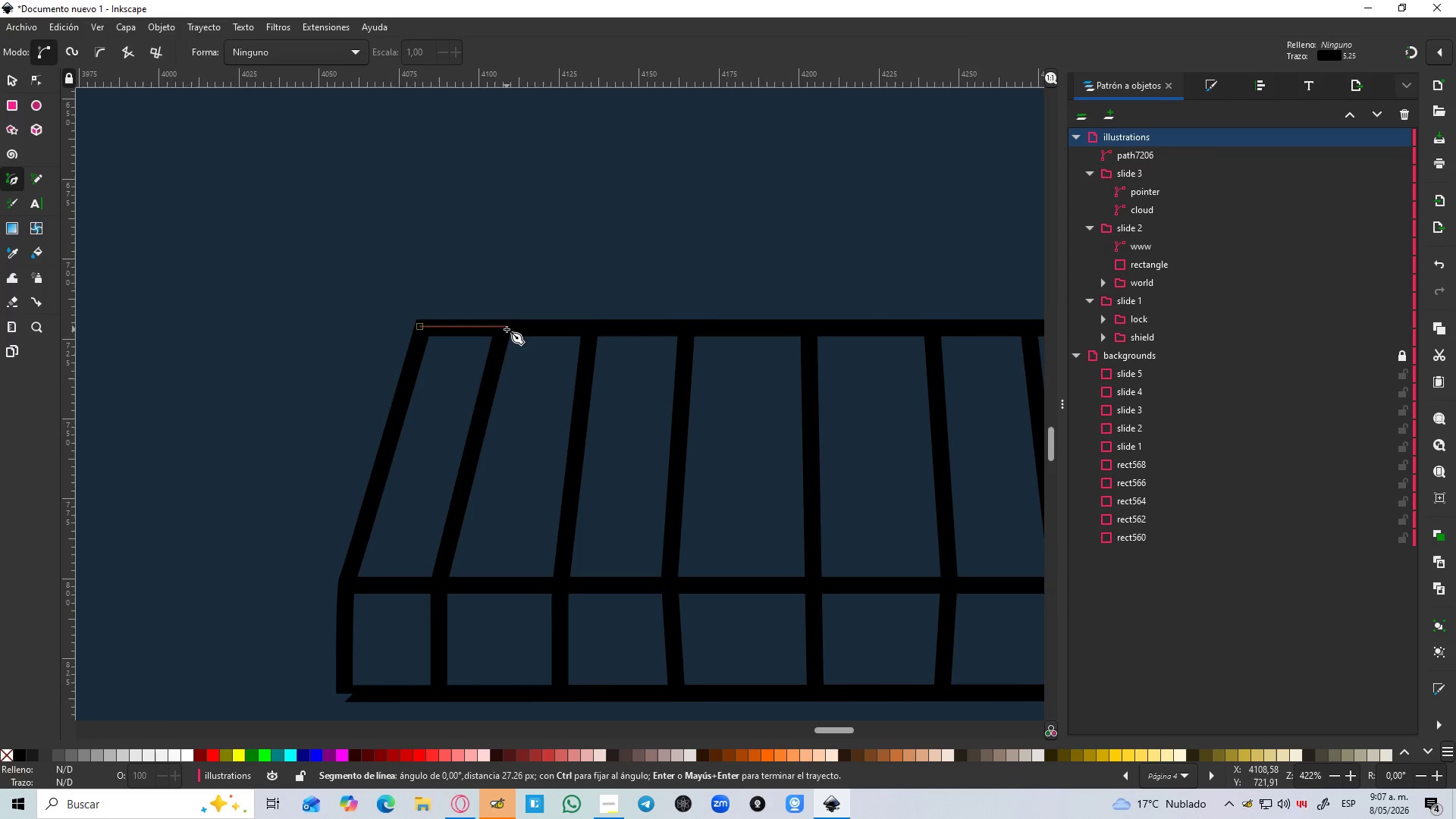 
left_click([507, 329])
 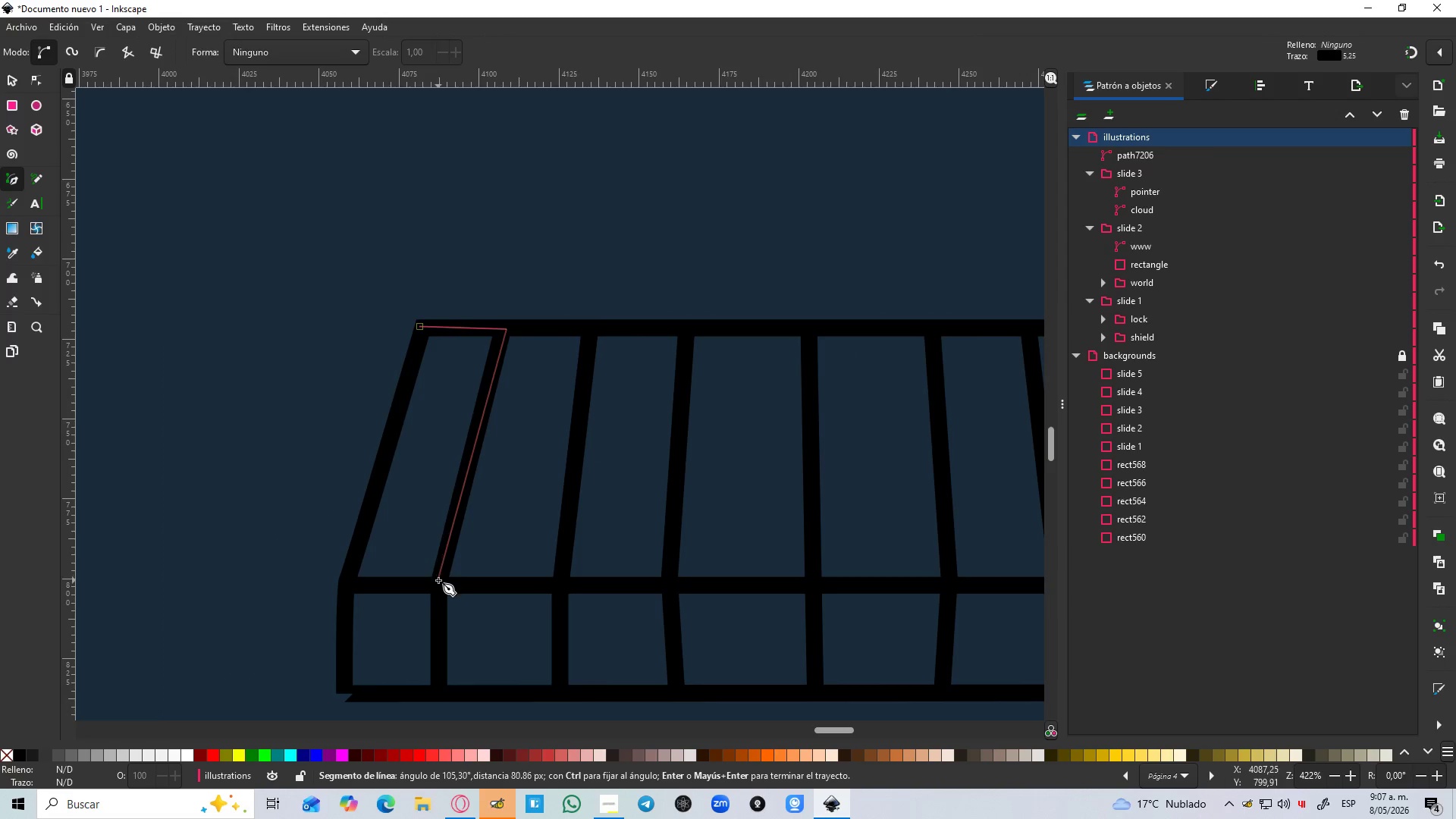 
left_click([438, 581])
 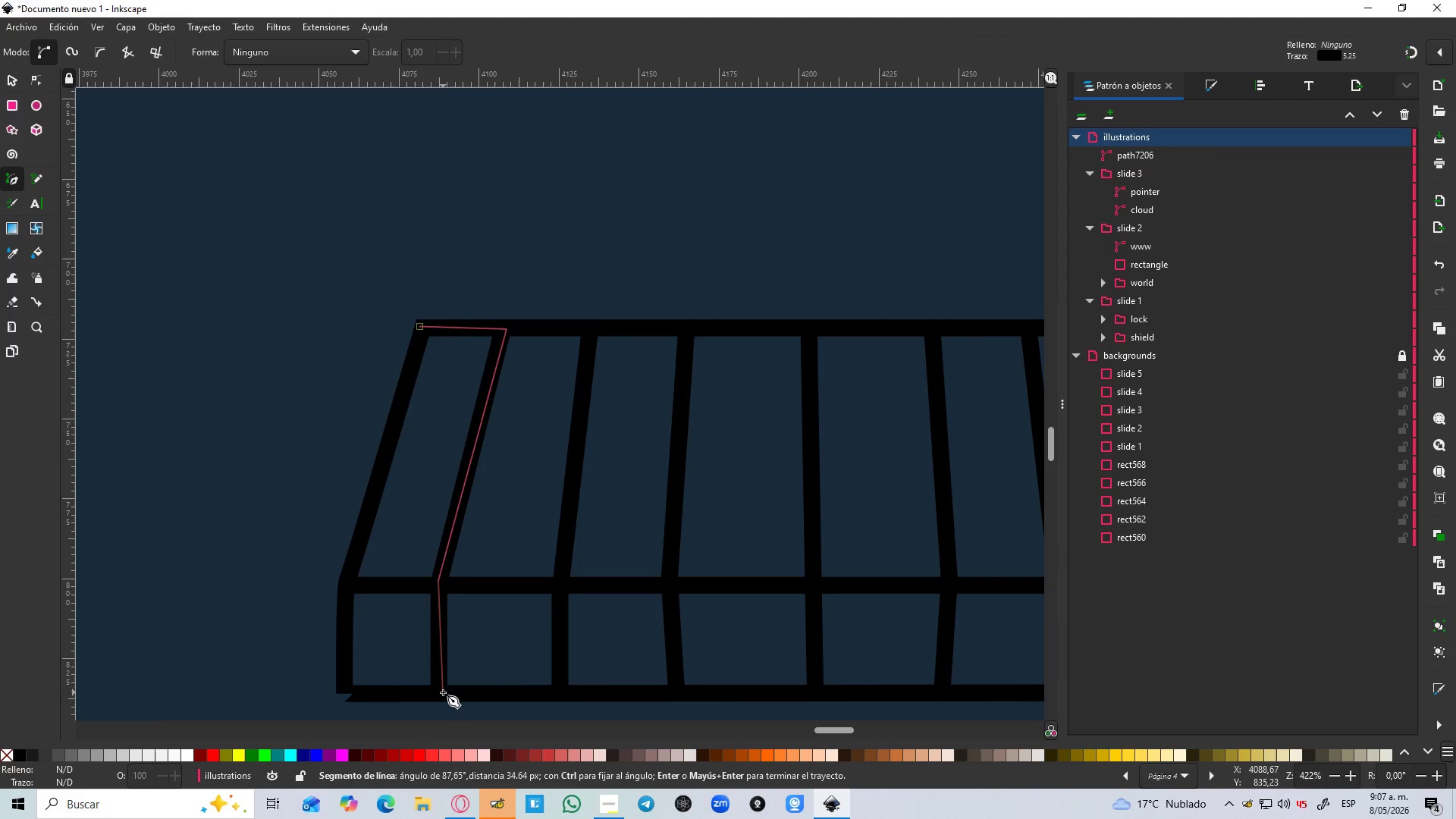 
left_click([441, 692])
 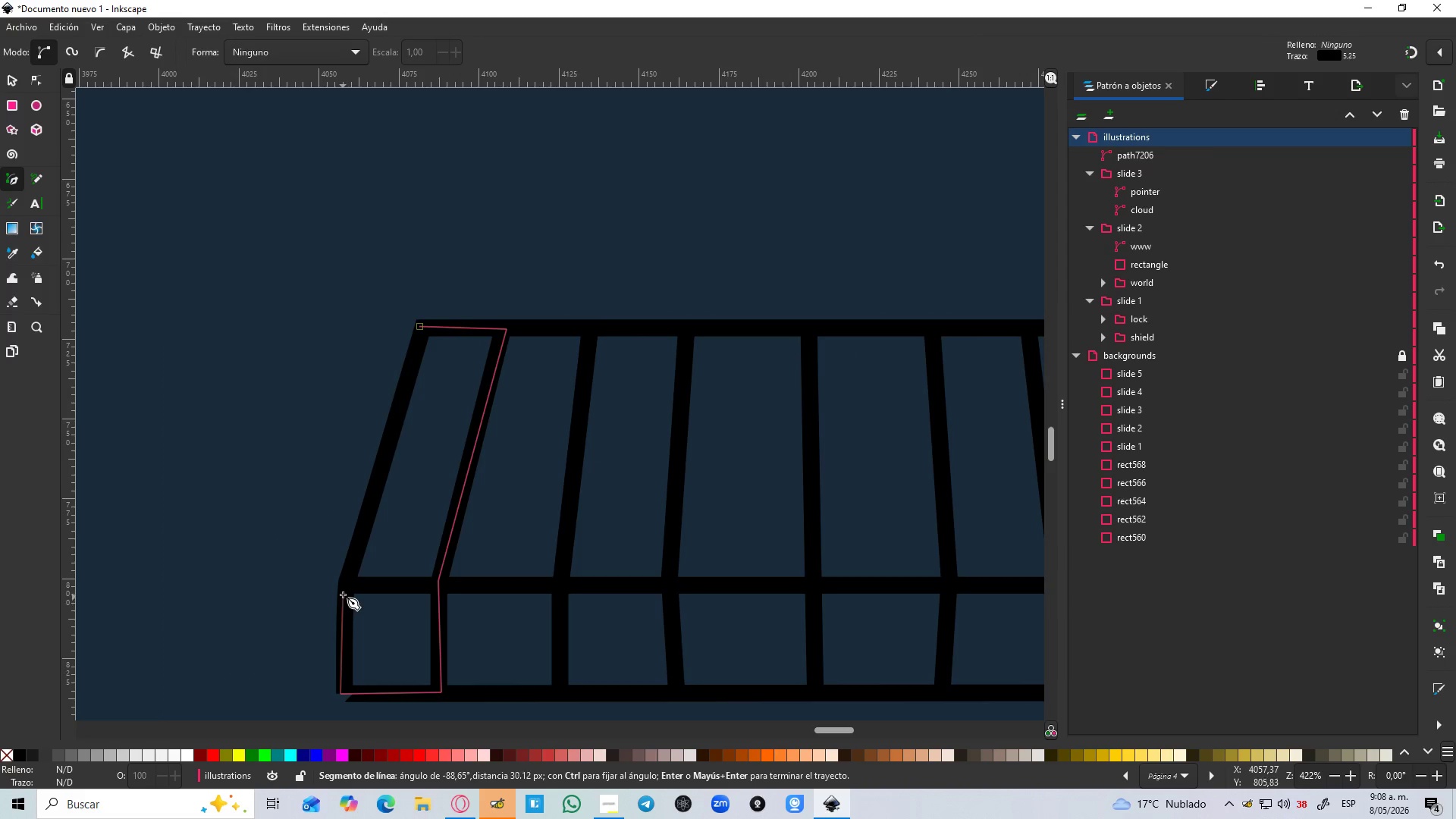 
left_click([343, 586])
 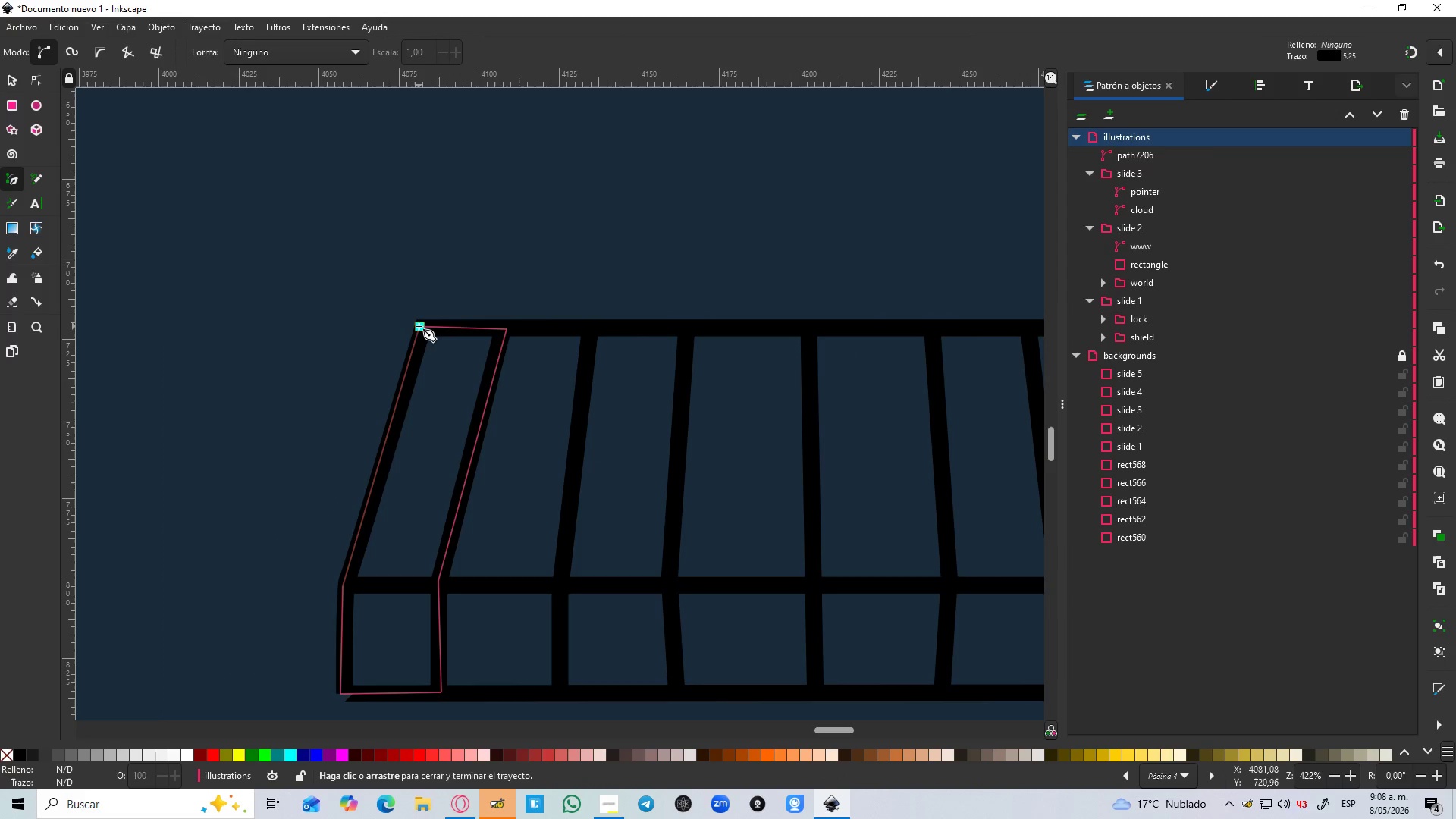 
left_click([419, 325])
 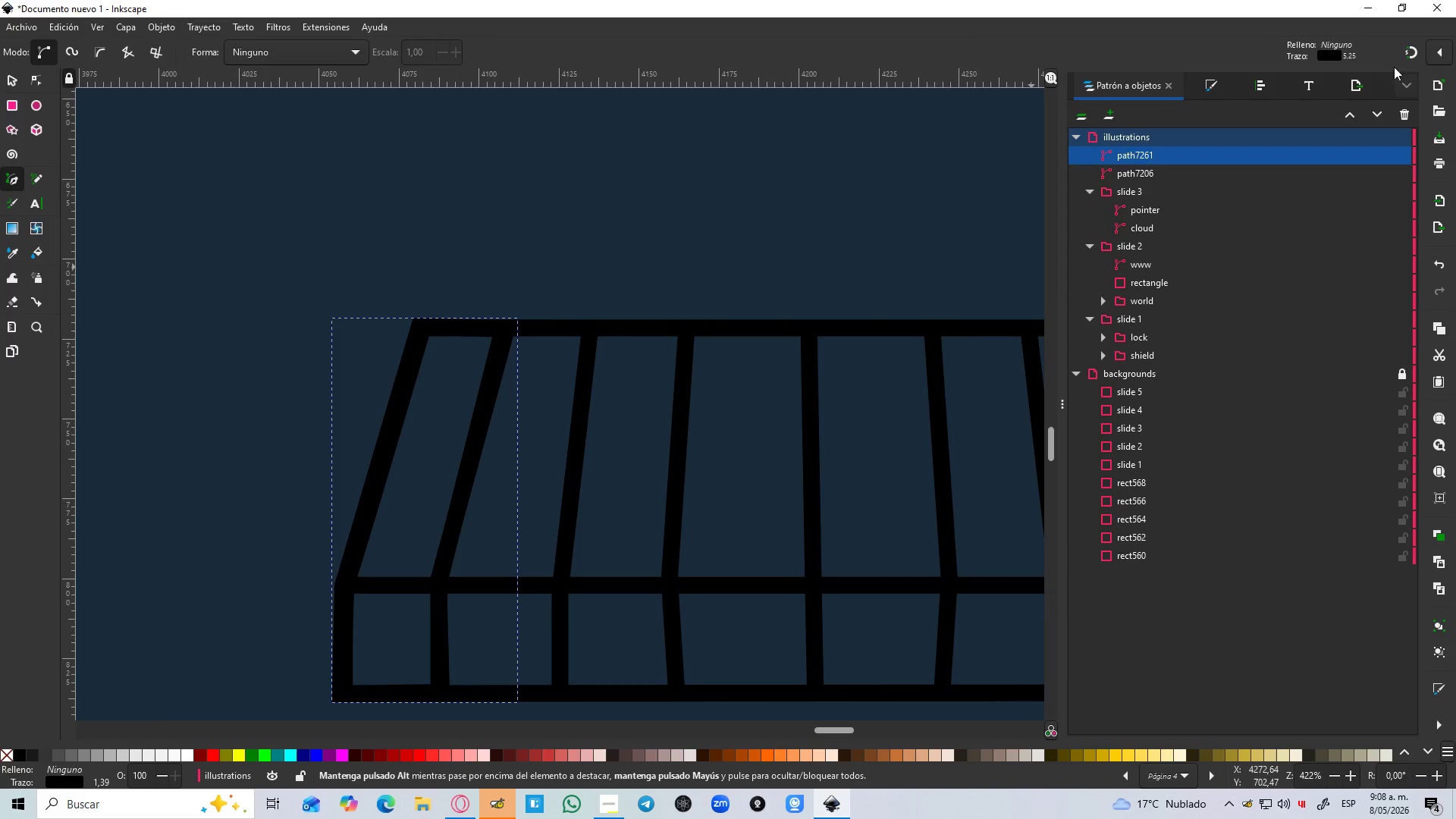 
left_click_drag(start_coordinate=[1198, 91], to_coordinate=[1204, 89])
 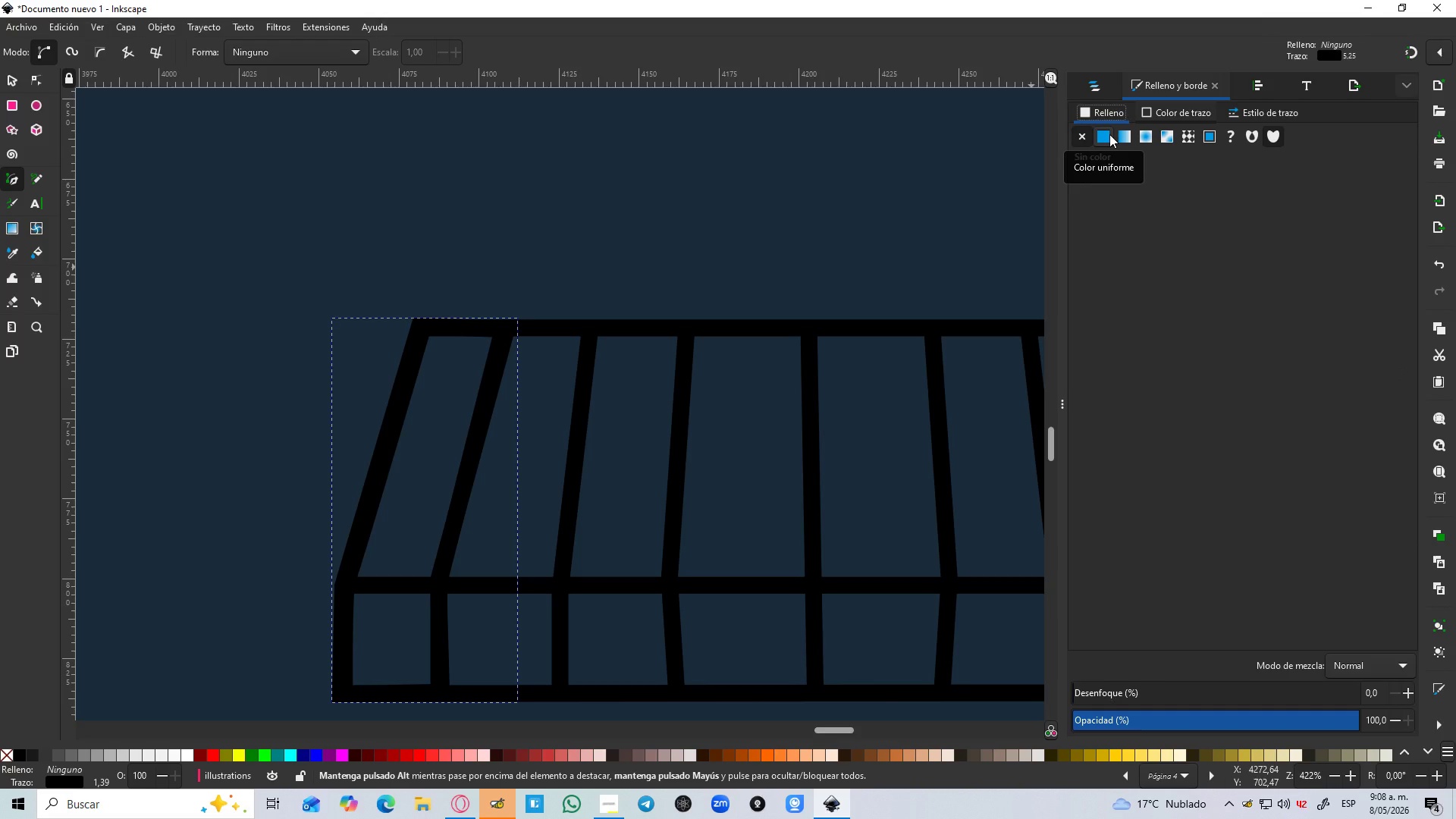 
left_click([1108, 136])
 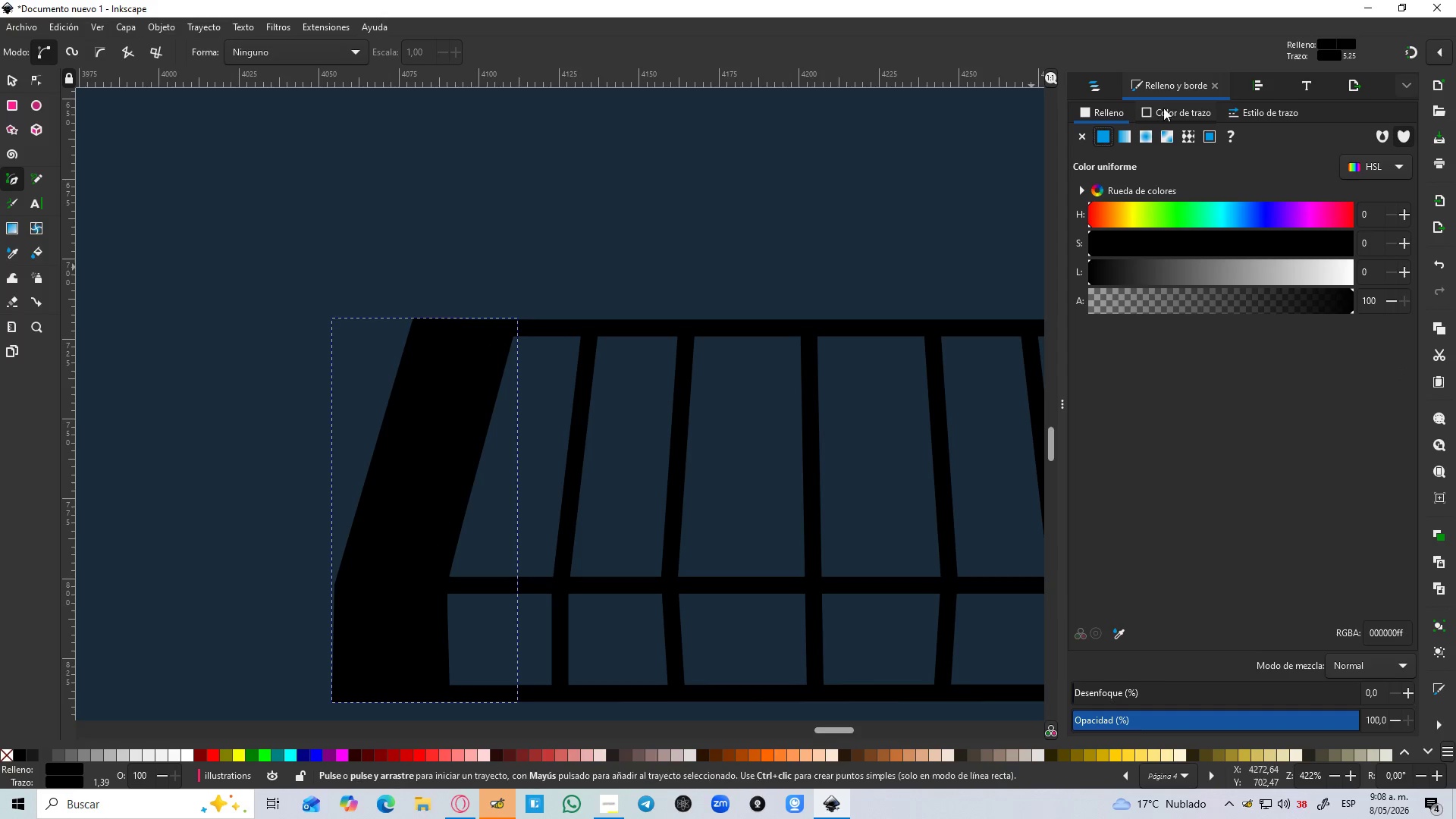 
double_click([1163, 107])
 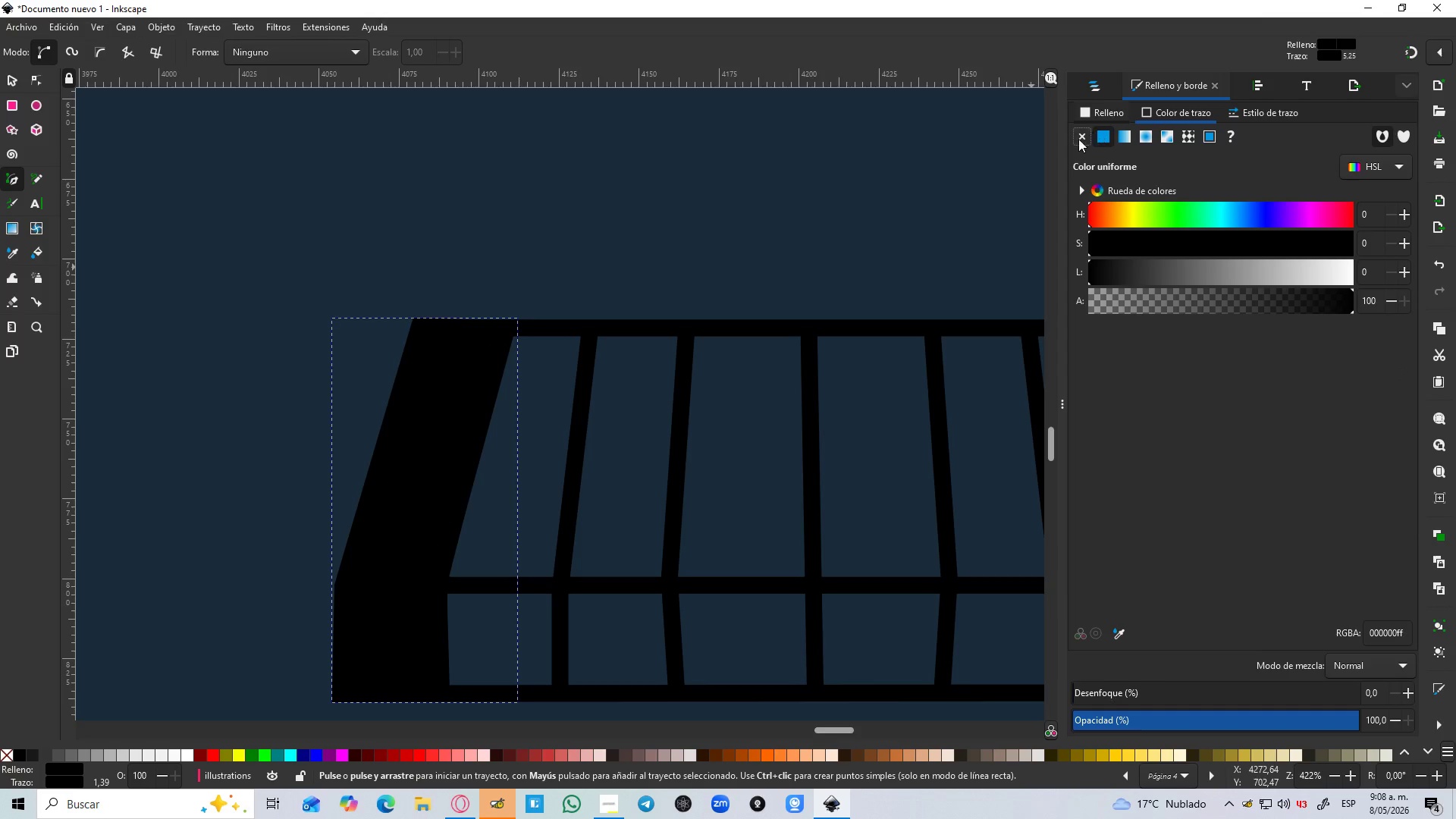 
left_click([1072, 142])
 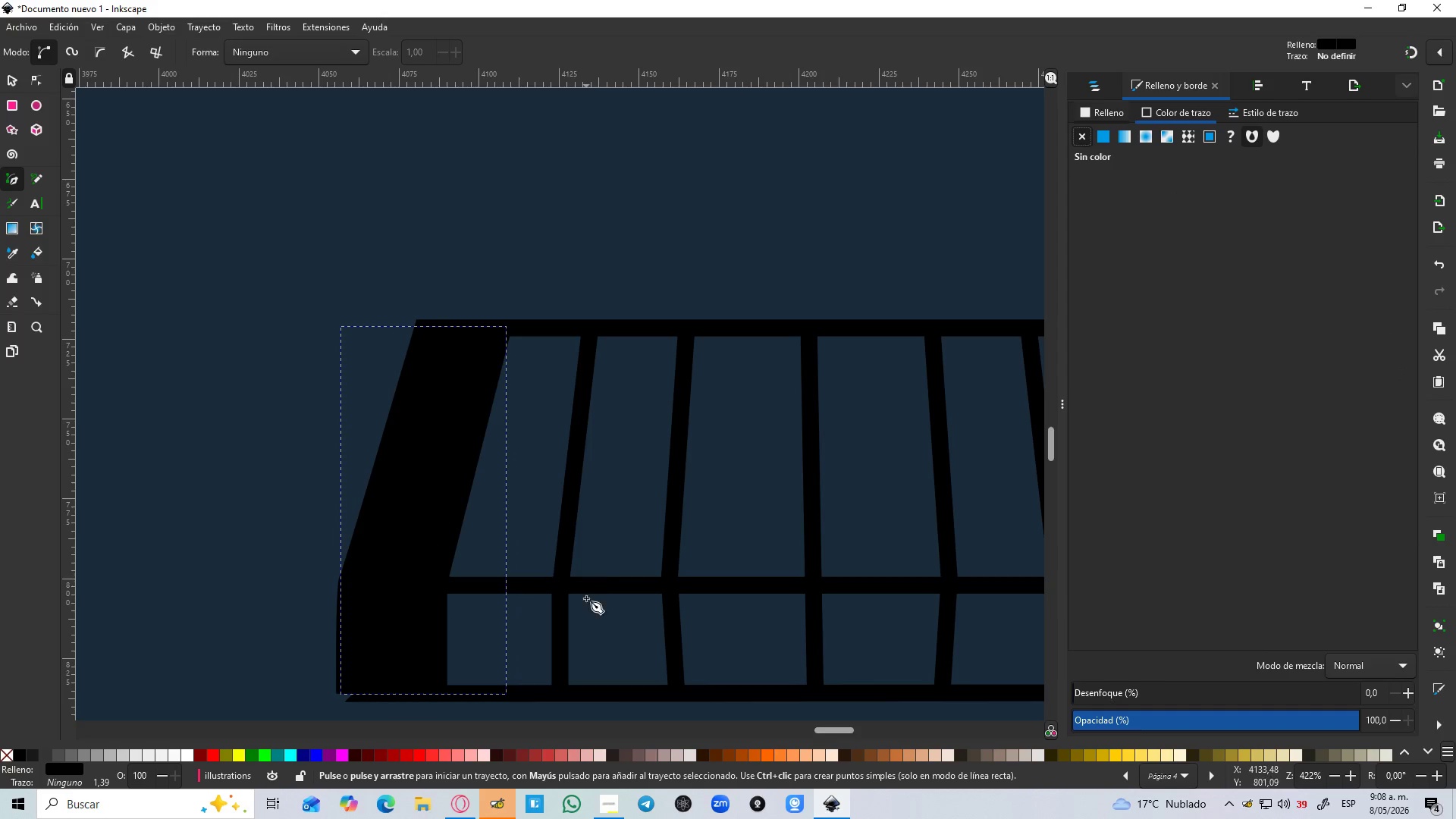 
left_click([563, 689])
 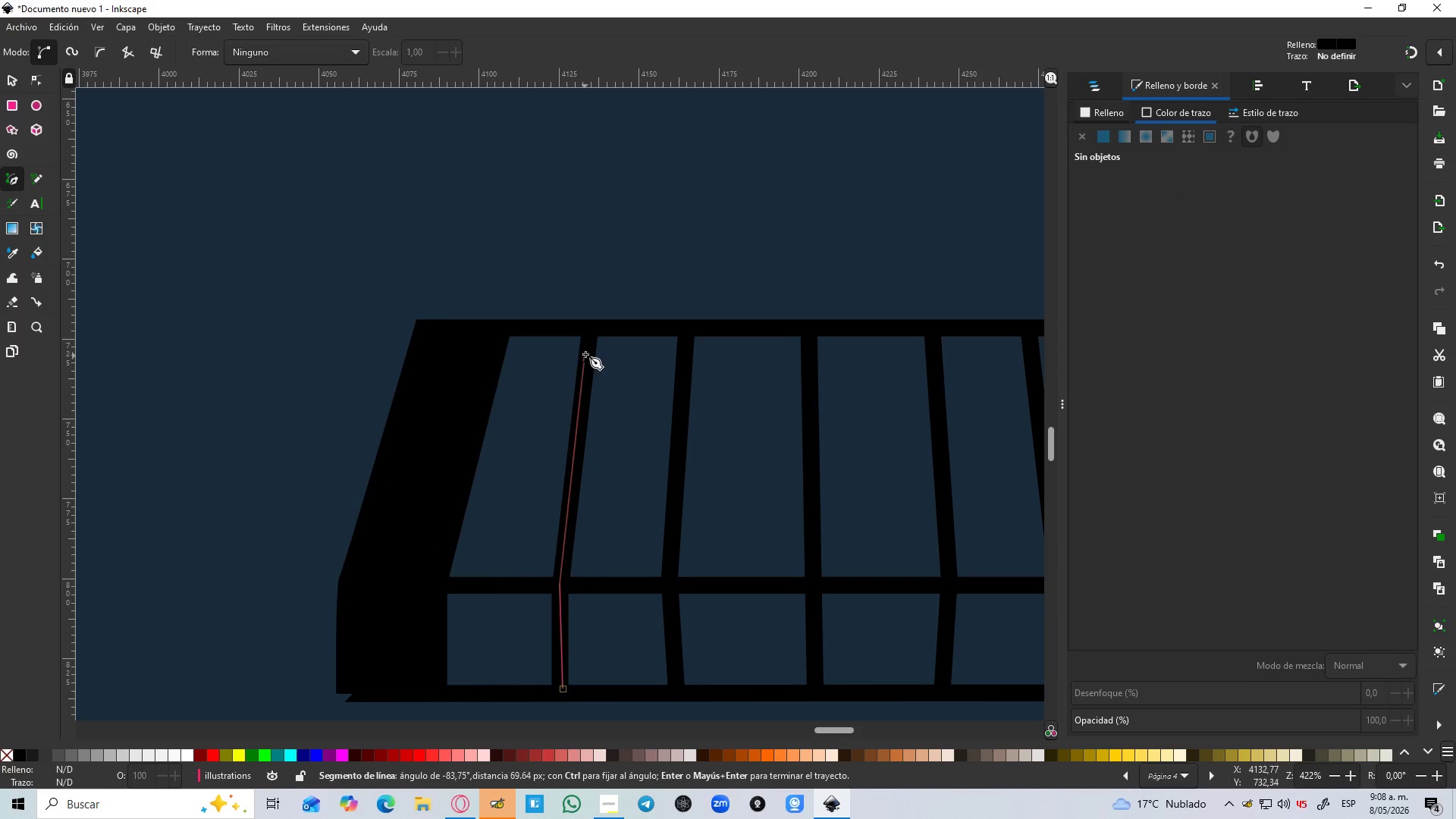 
left_click([589, 331])
 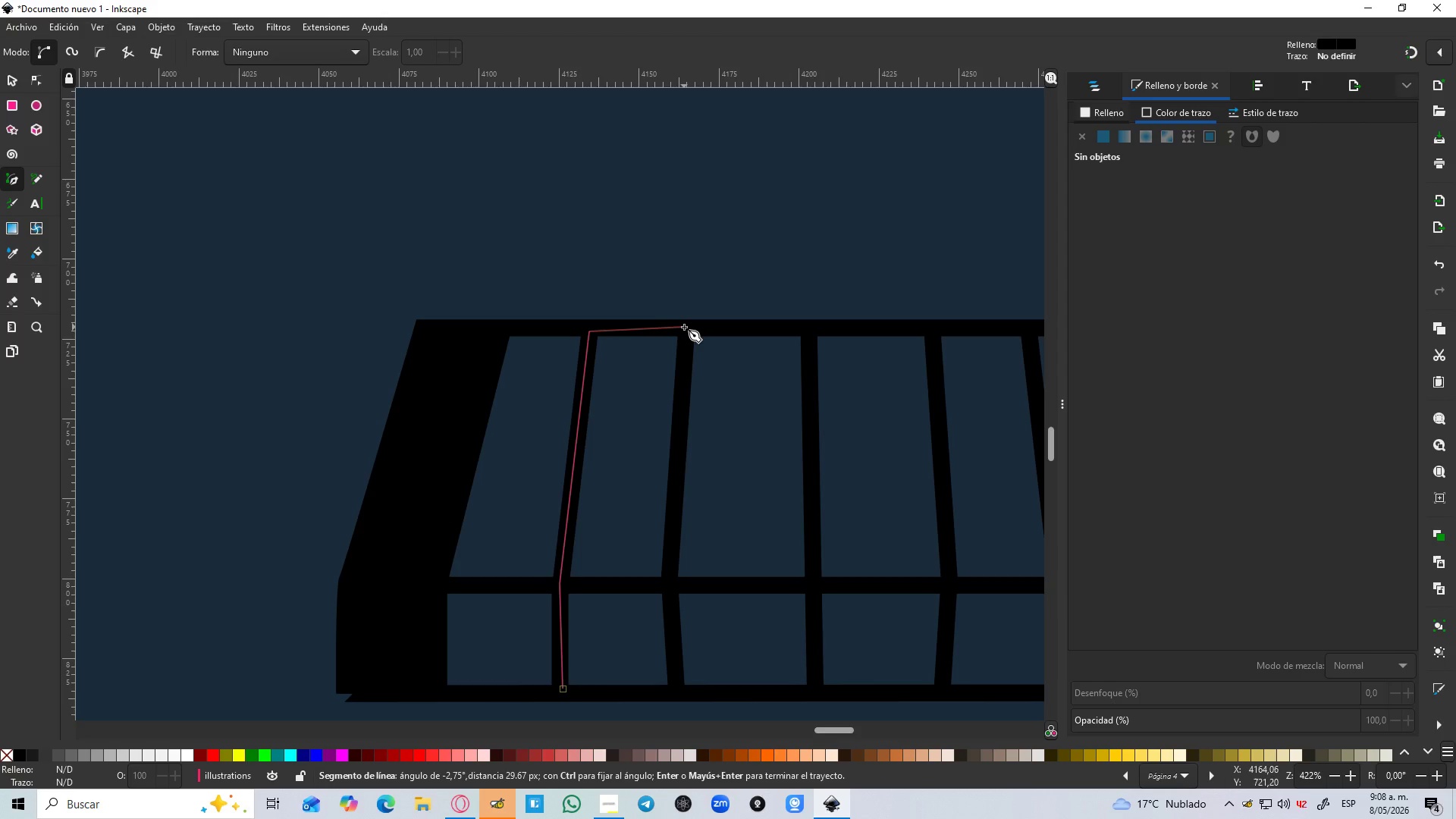 
left_click([687, 327])
 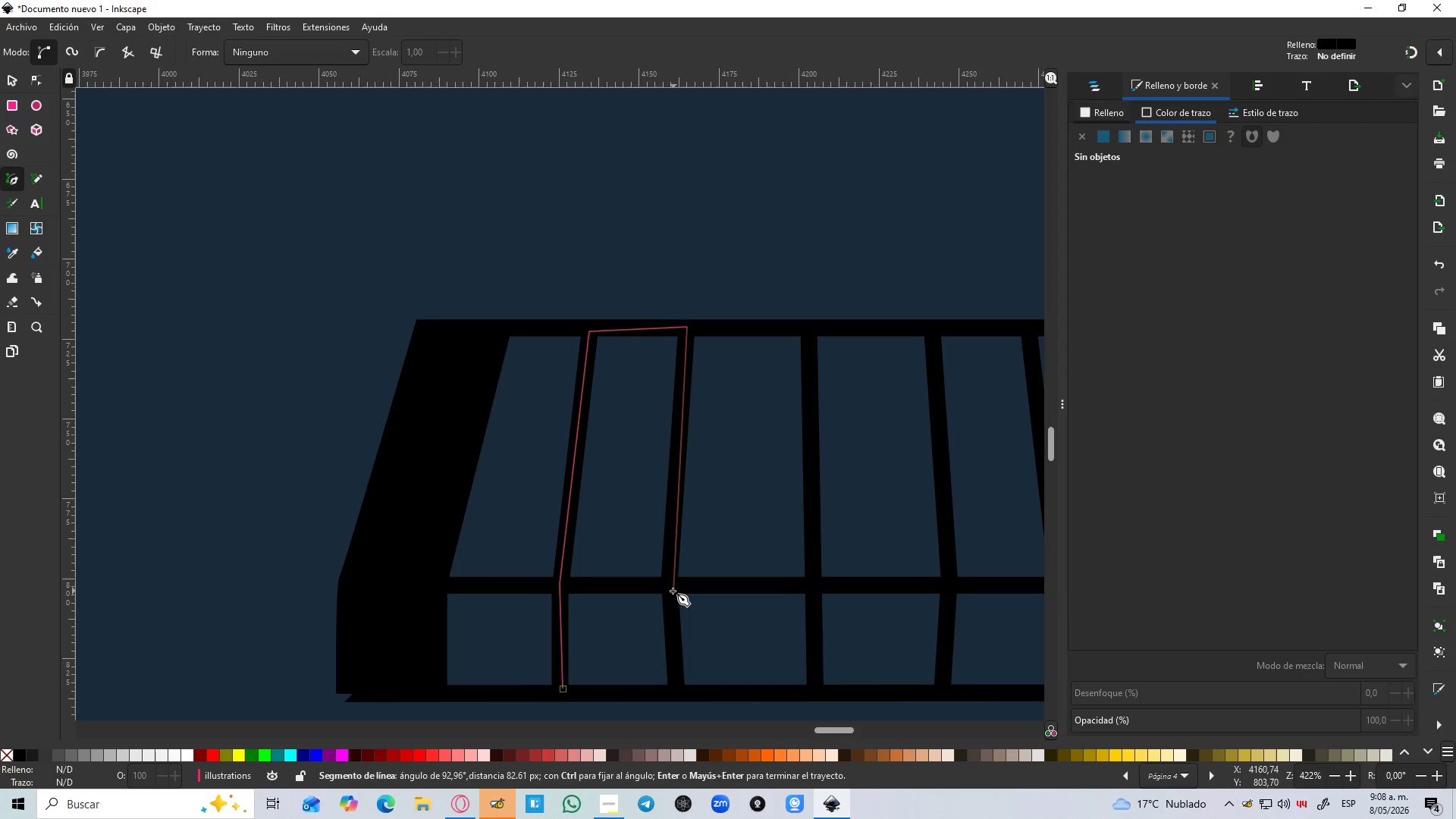 
left_click([669, 591])
 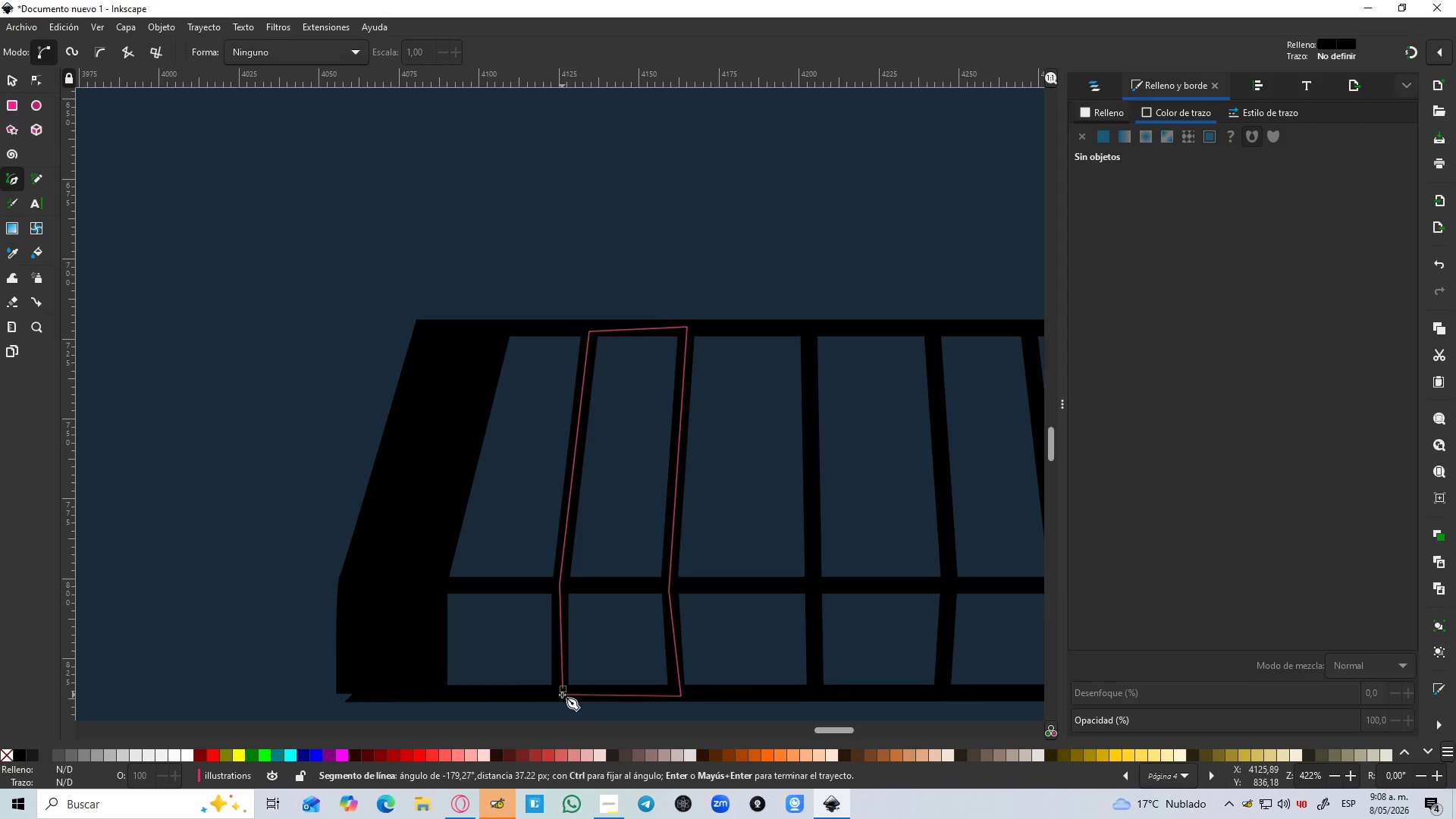 
left_click([564, 692])
 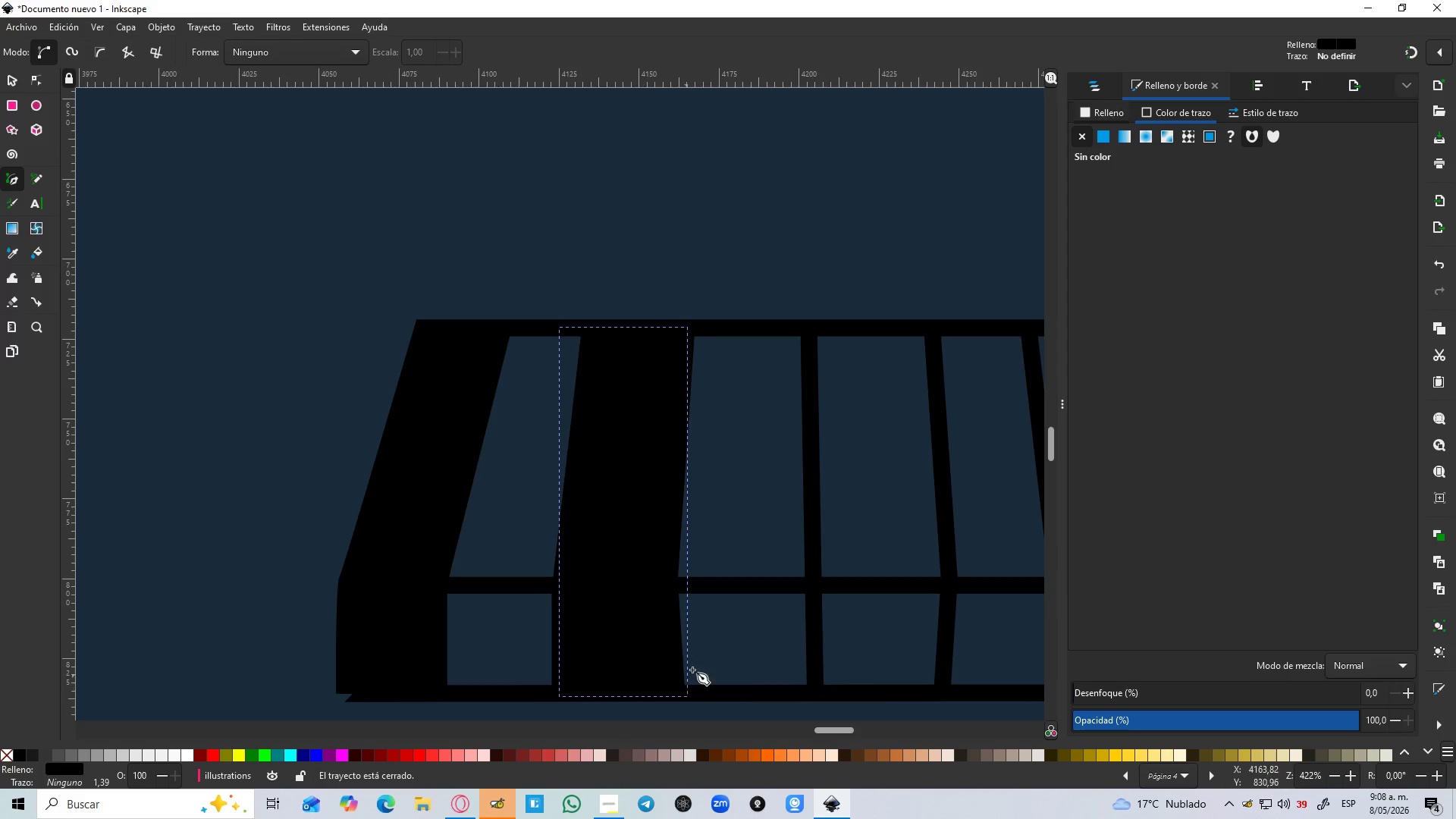 
hold_key(key=Space, duration=0.45)
 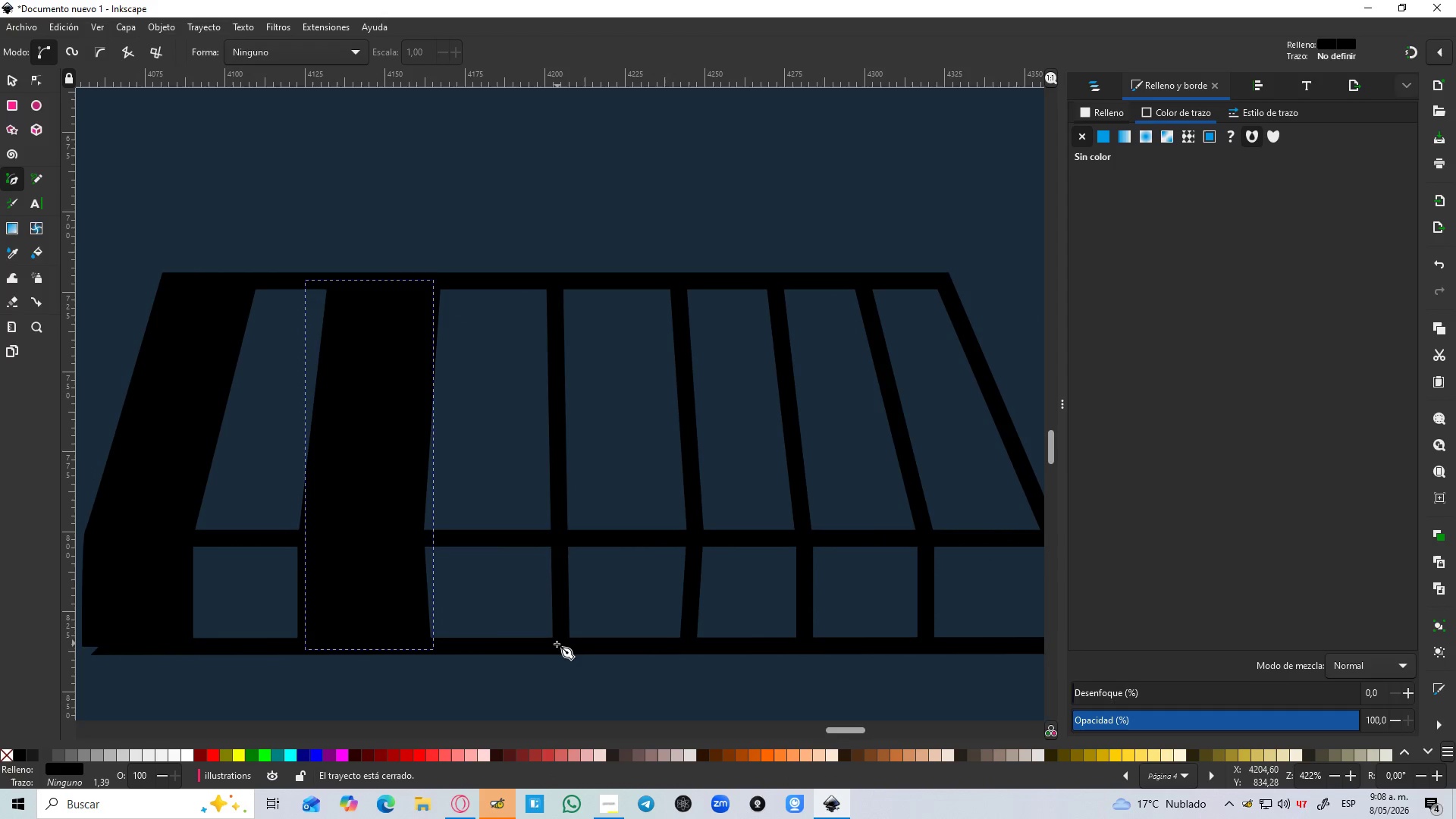 
left_click_drag(start_coordinate=[557, 644], to_coordinate=[557, 640])
 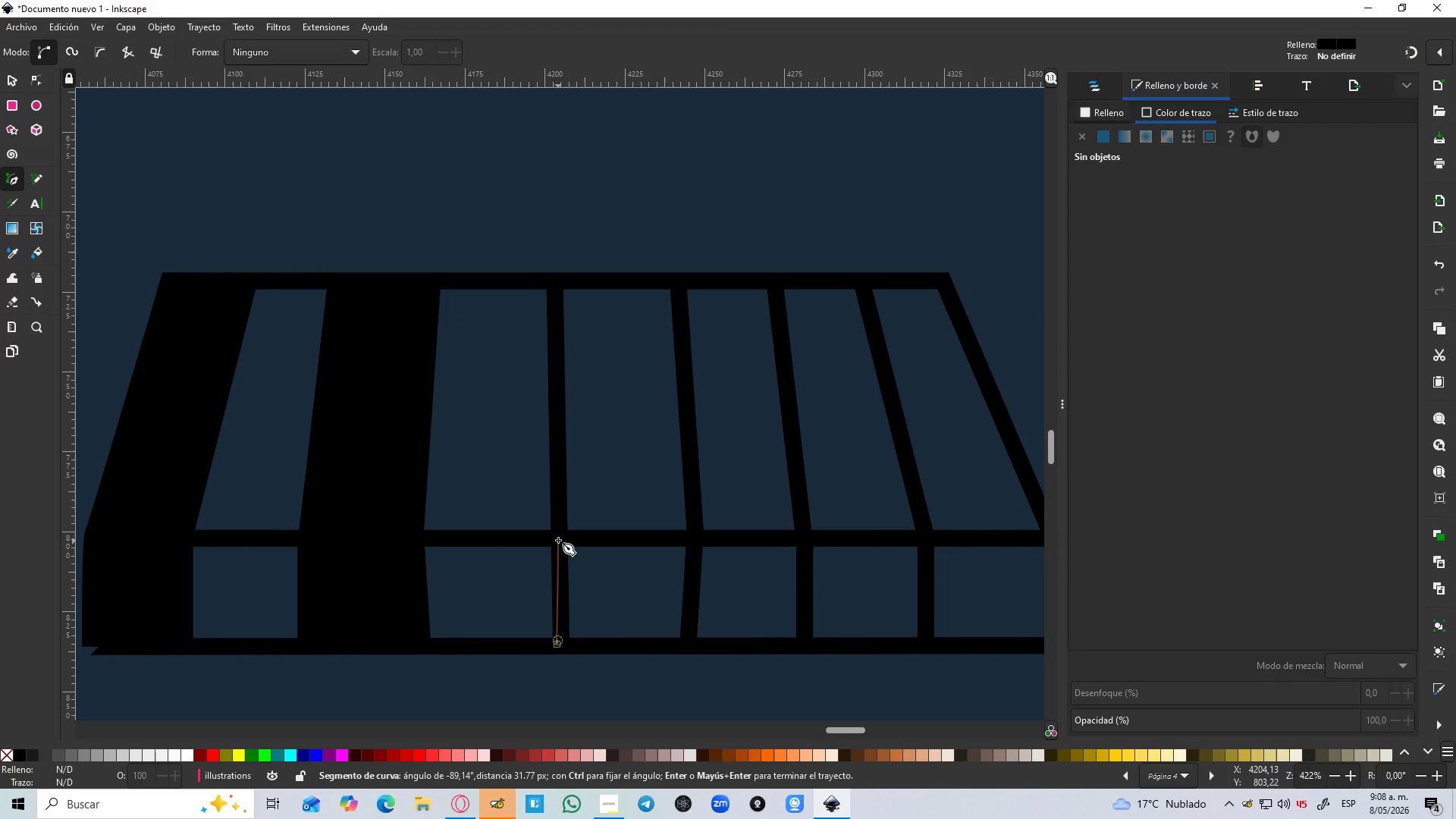 
left_click([558, 540])
 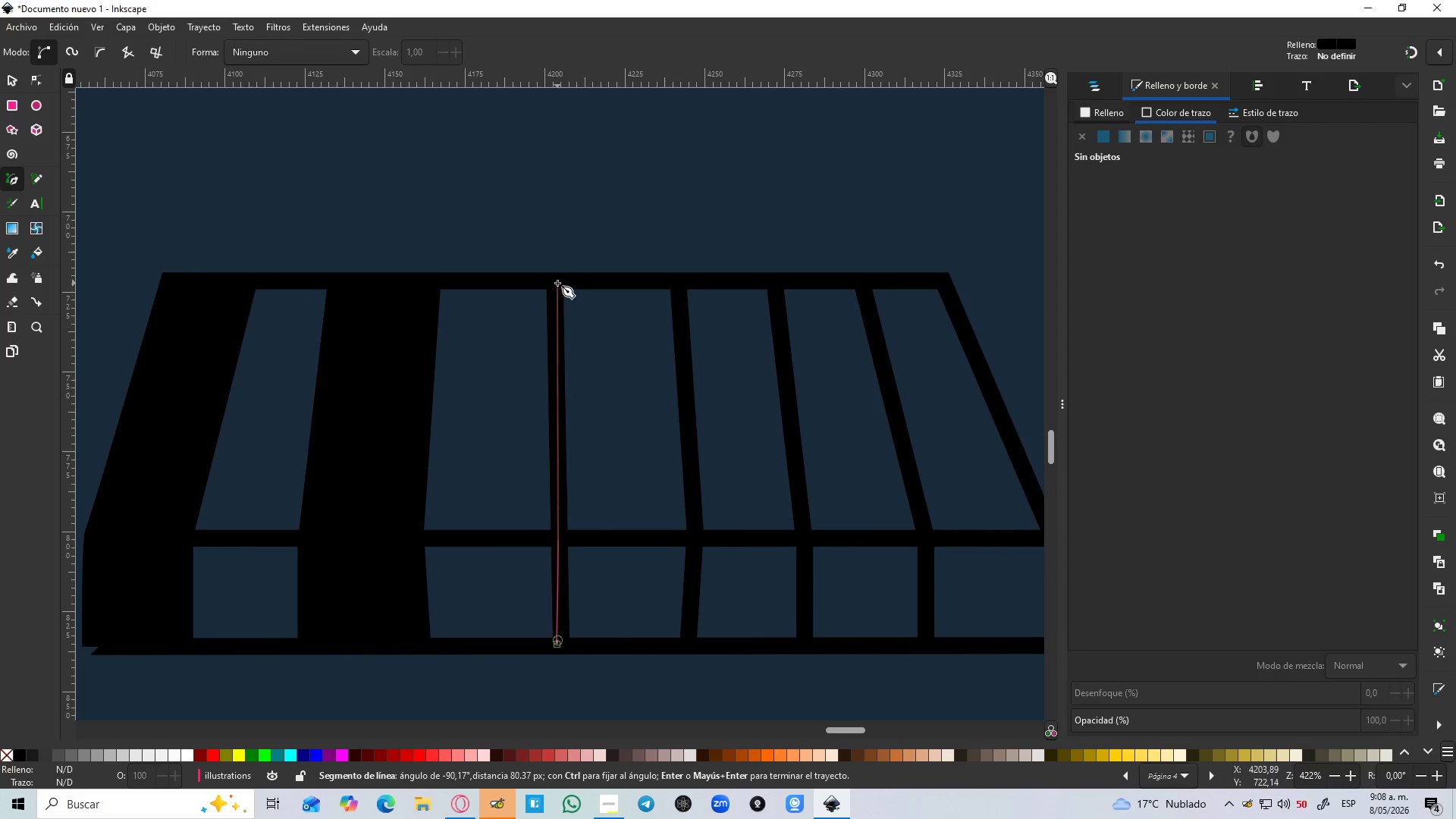 
left_click([557, 283])
 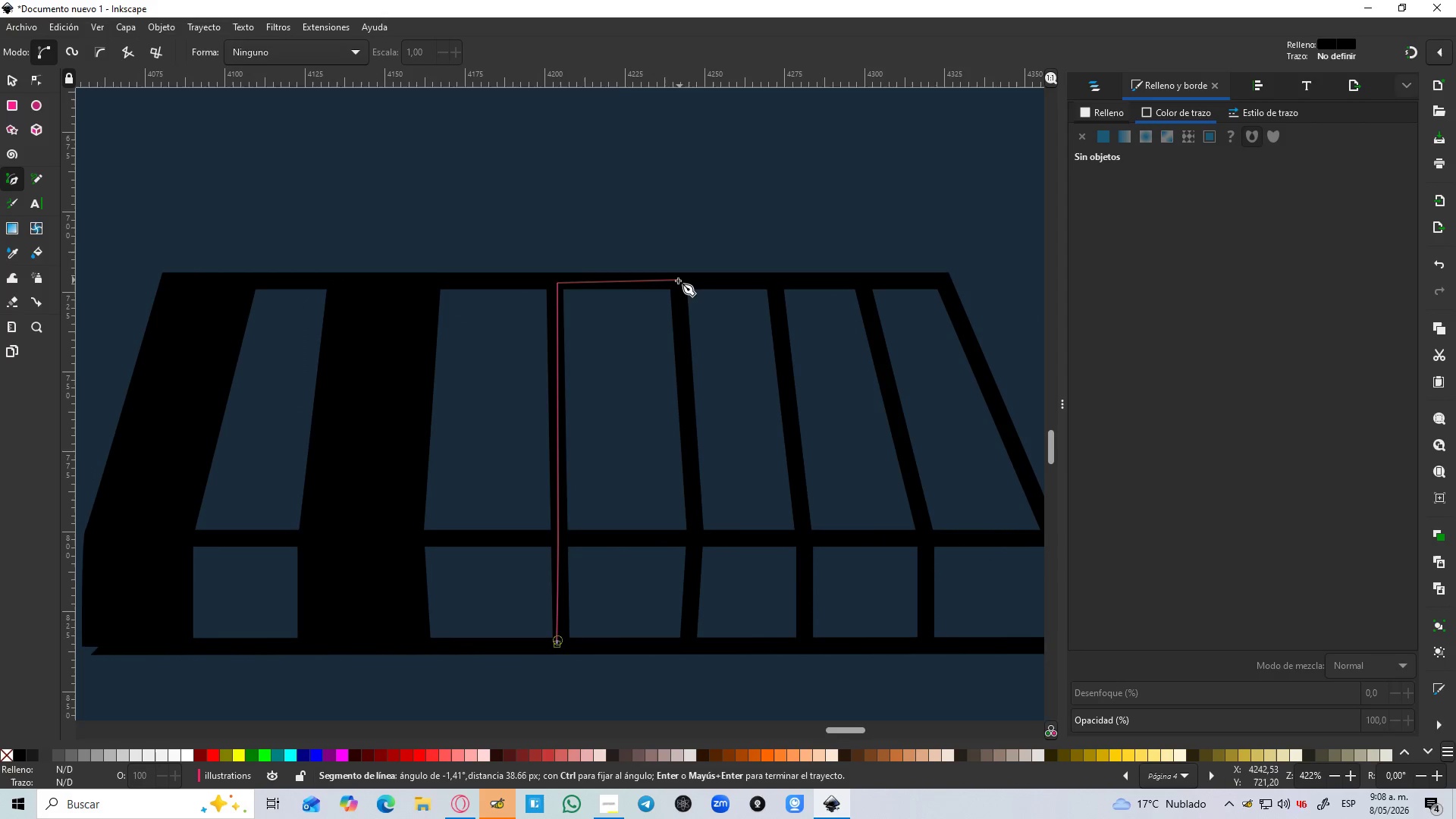 
left_click([678, 281])
 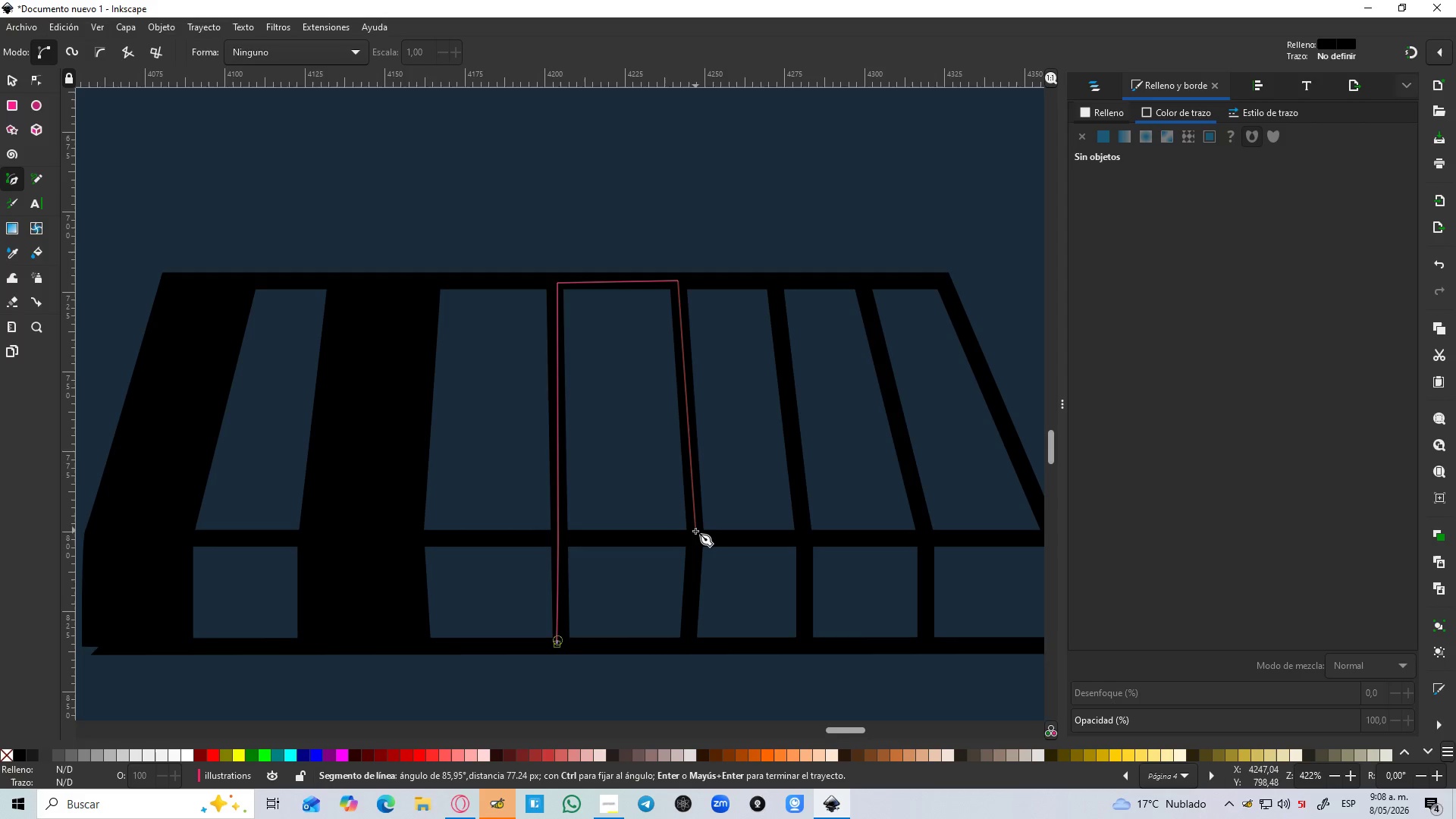 
left_click([694, 535])
 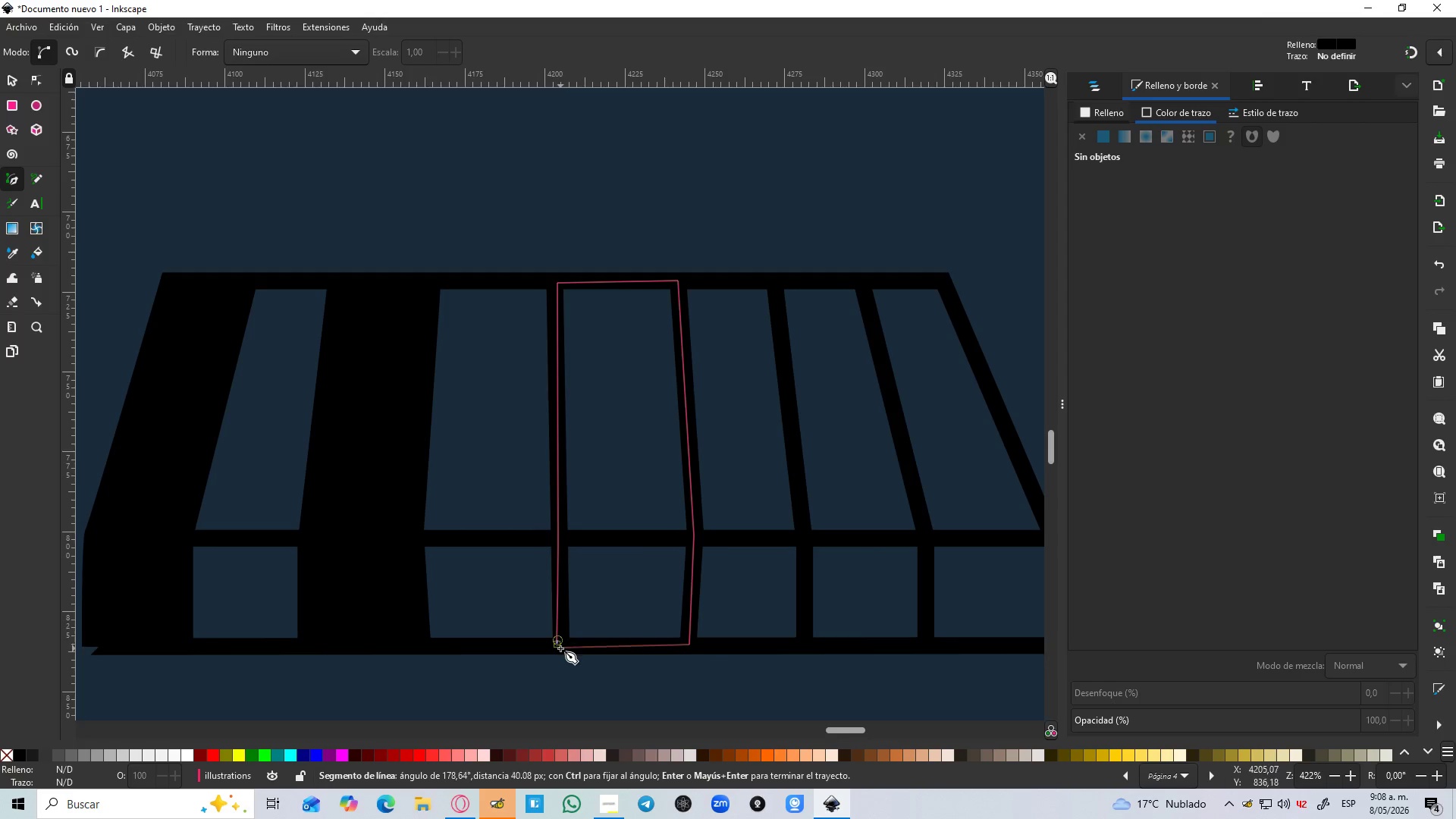 
left_click([557, 645])
 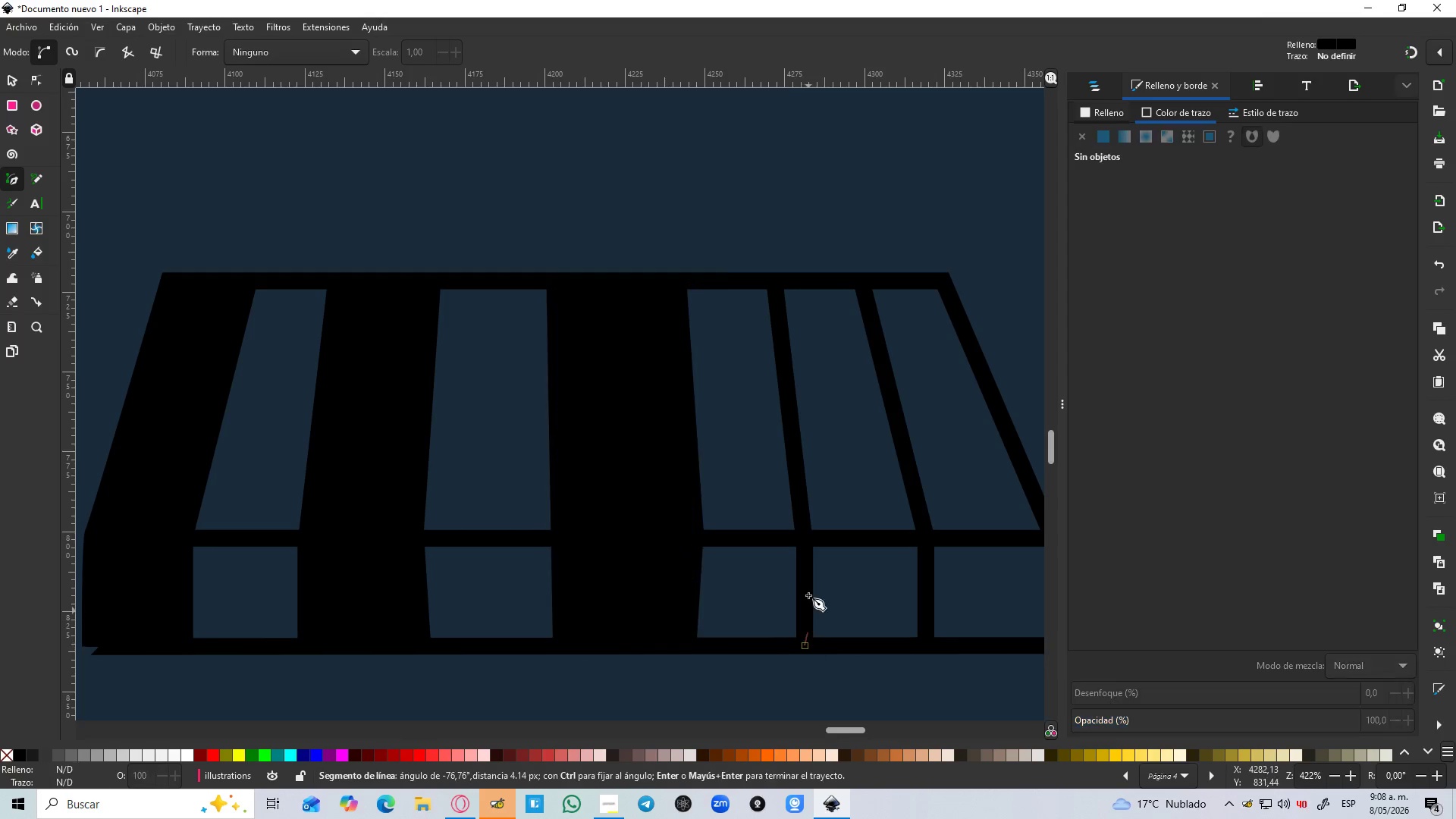 
left_click([809, 539])
 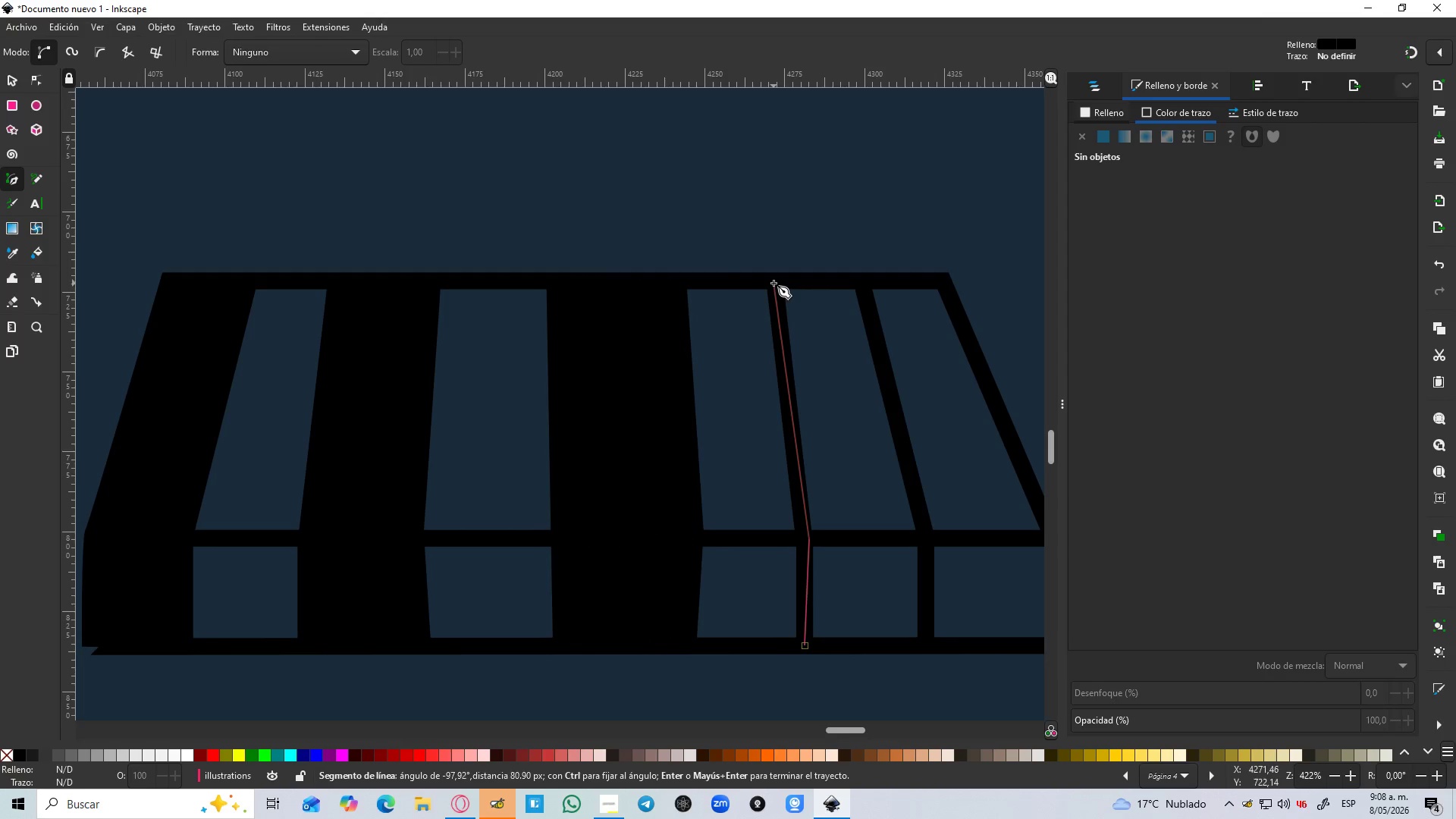 
left_click([774, 283])
 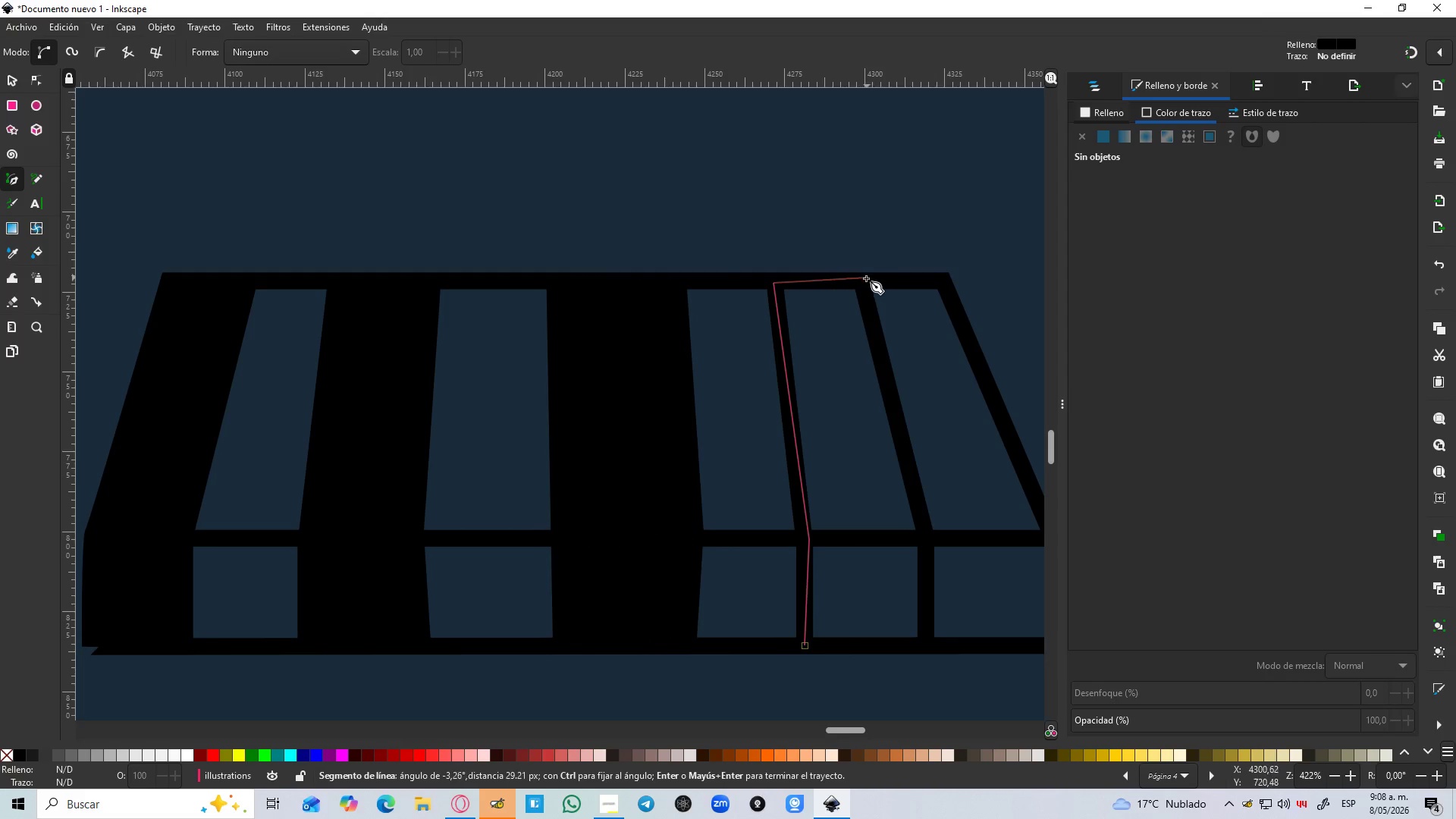 
left_click([866, 278])
 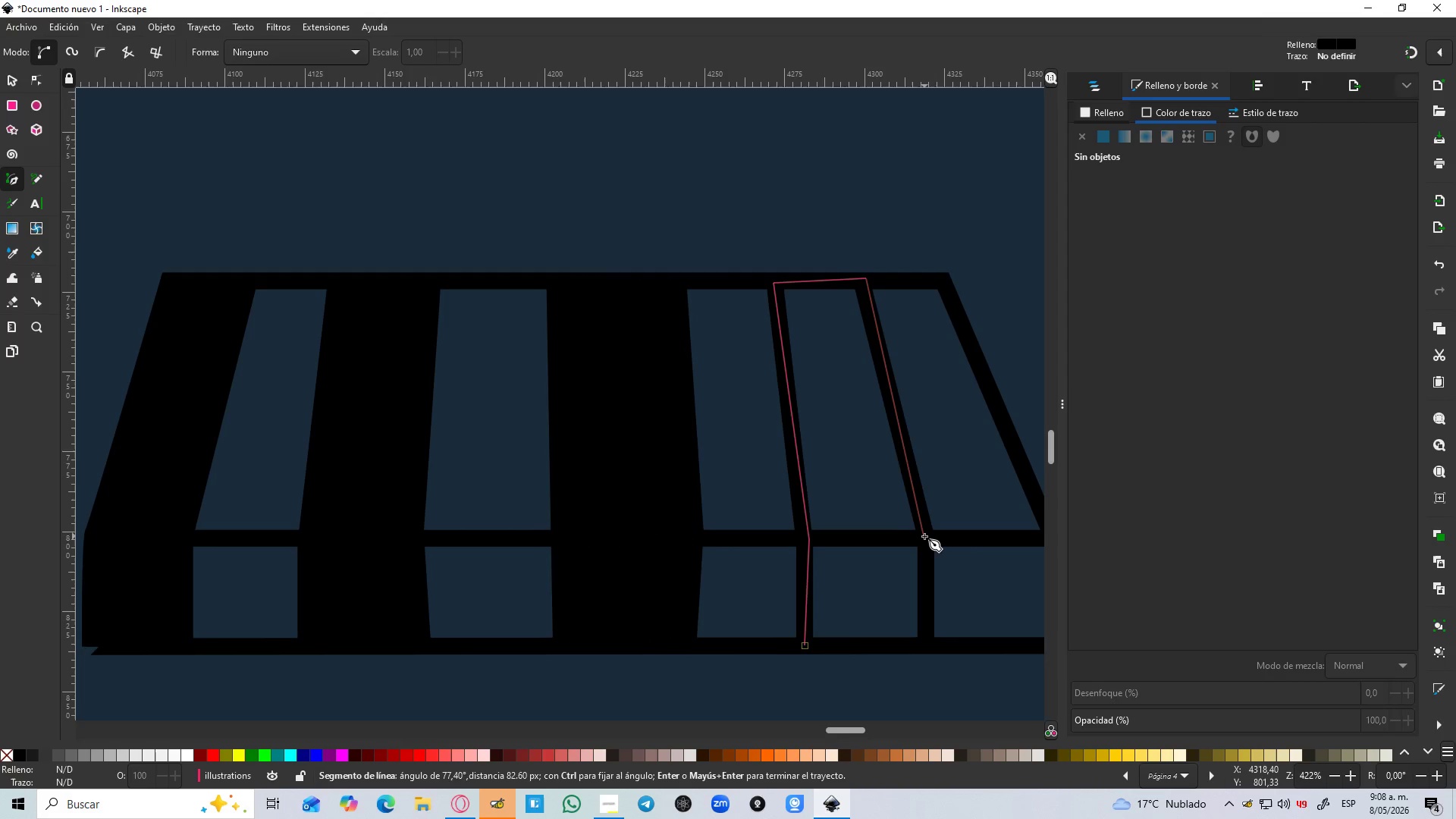 
left_click([924, 539])
 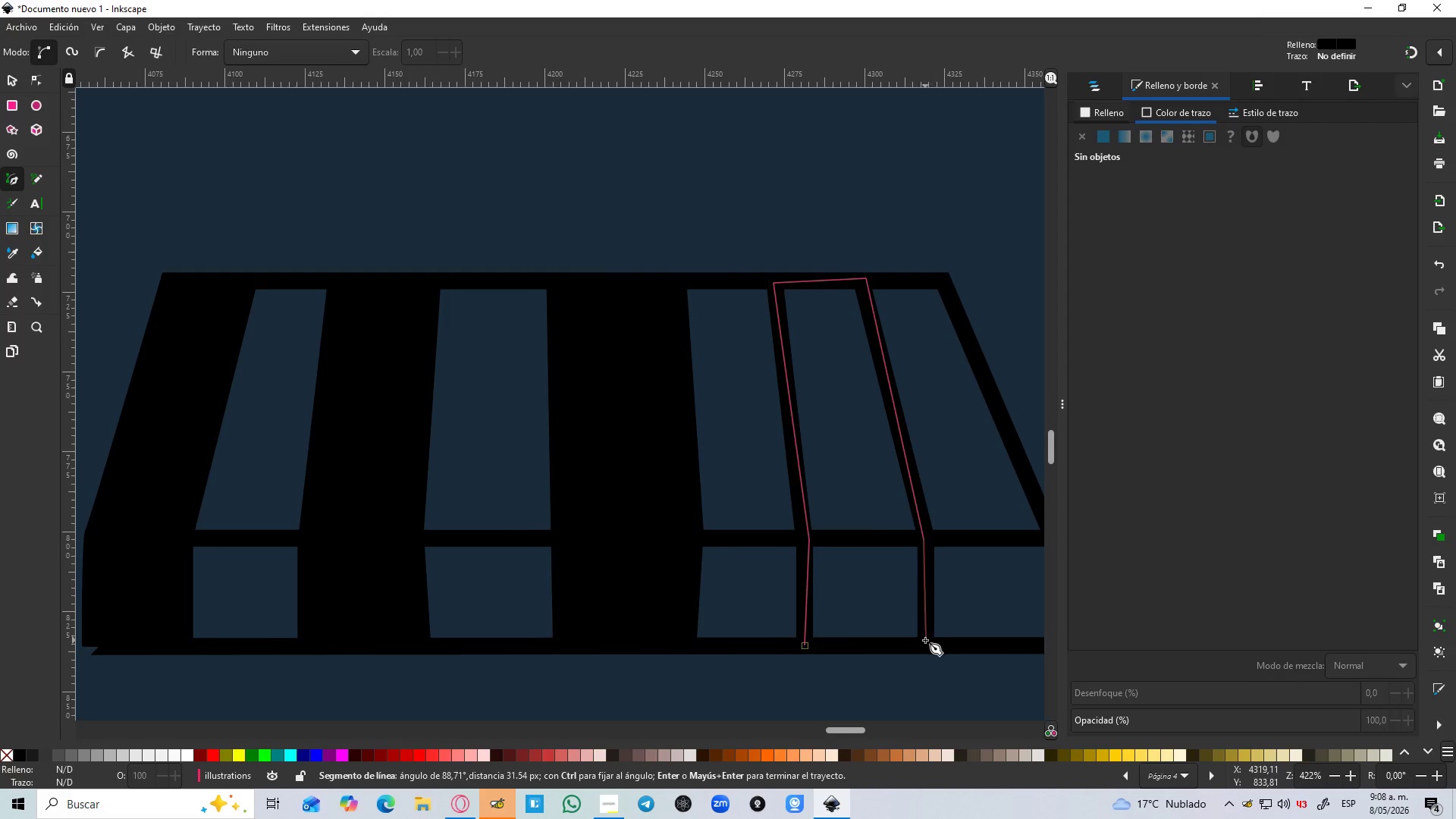 
left_click([924, 640])
 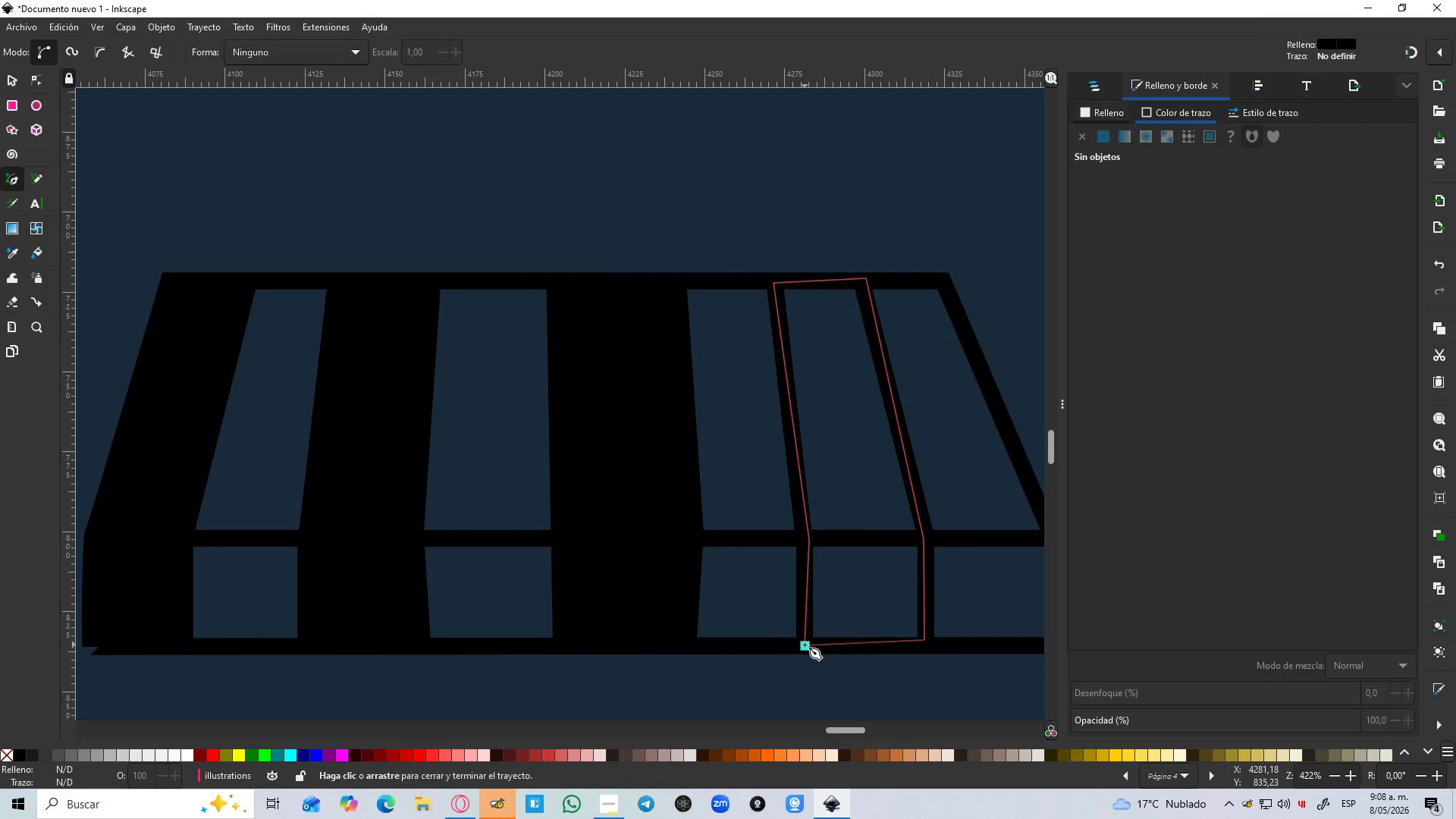 
left_click([805, 647])
 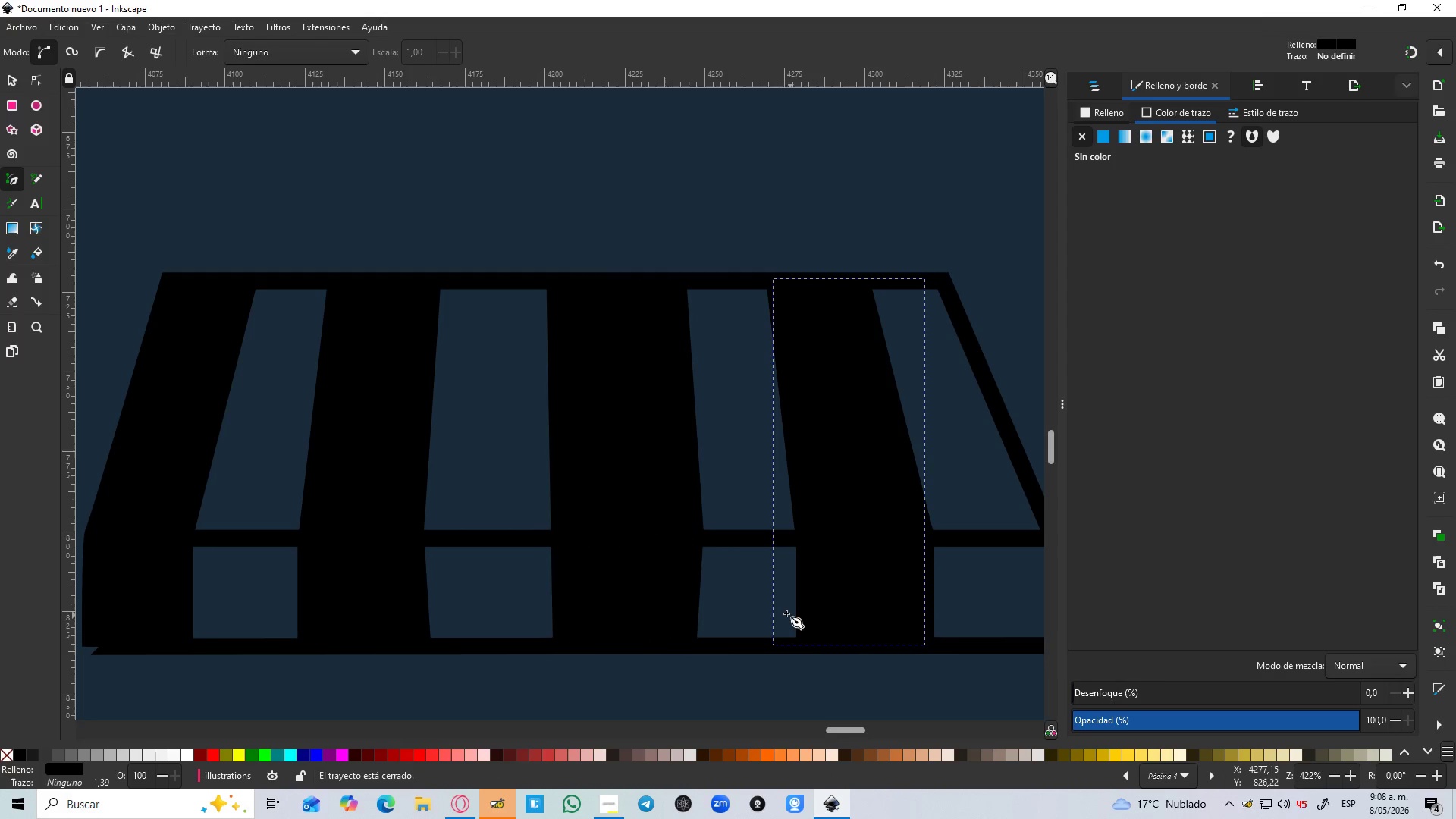 
key(S)
 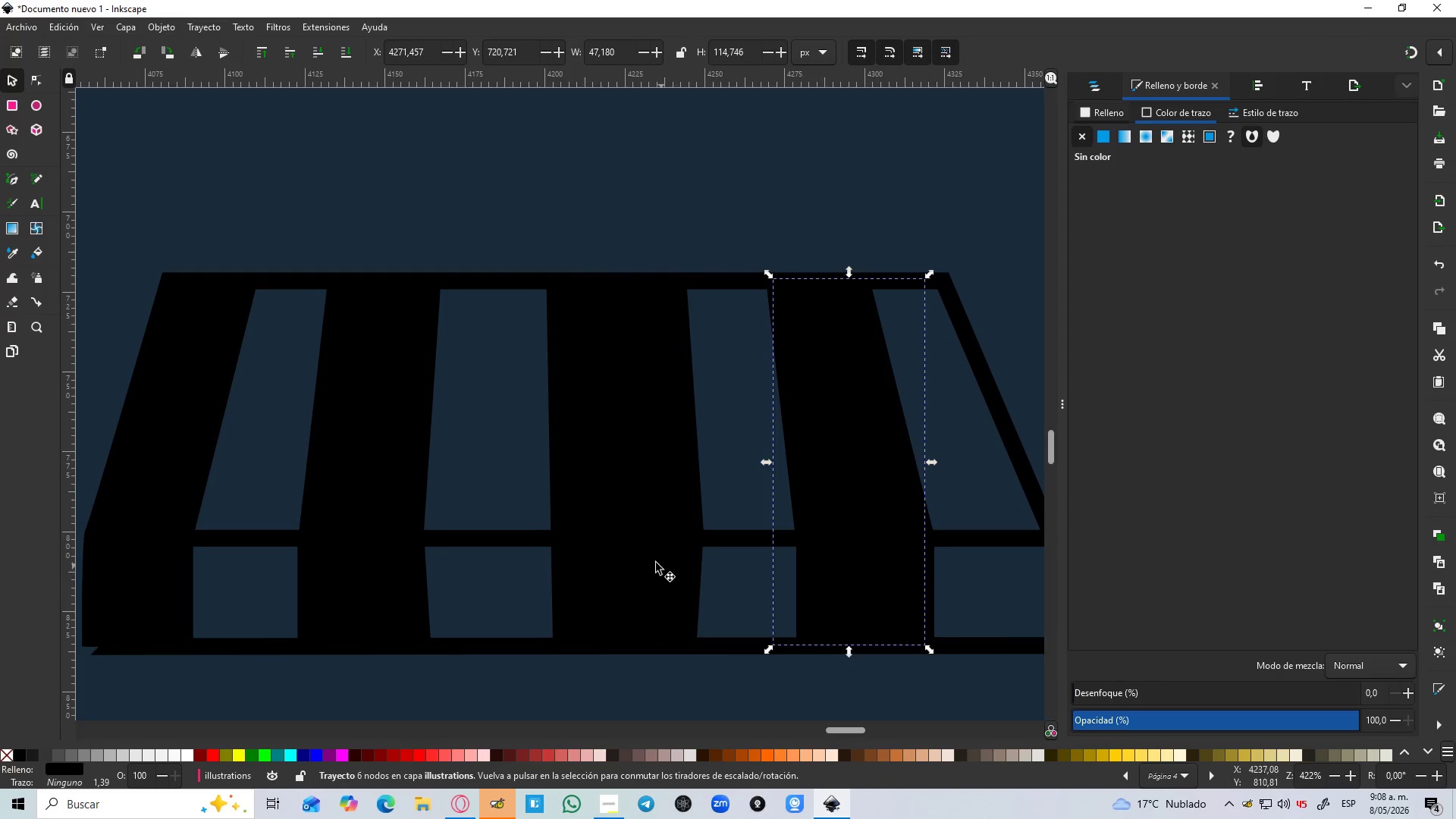 
hold_key(key=ShiftLeft, duration=1.14)
left_click([643, 557])
 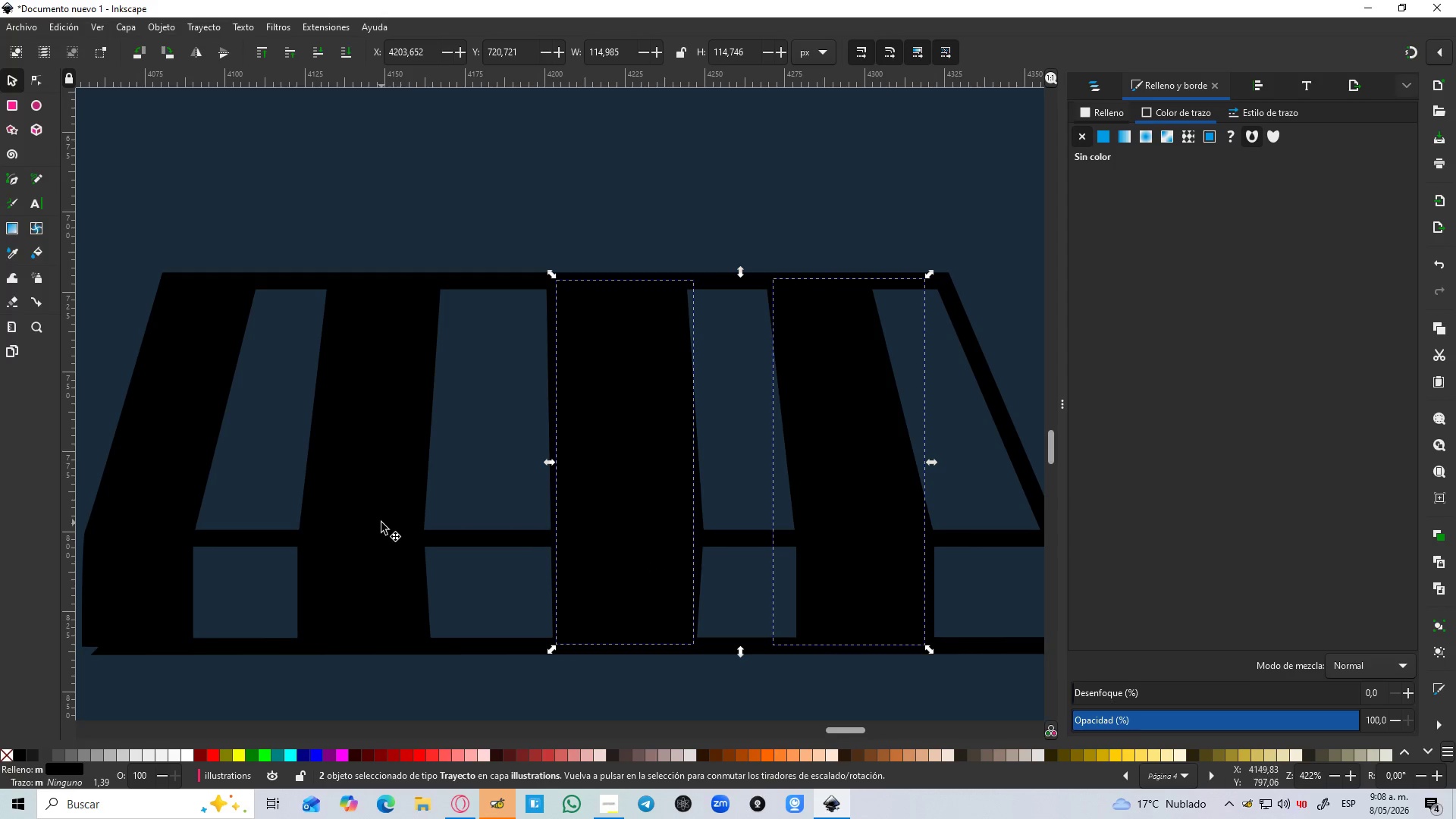 
double_click([381, 522])
 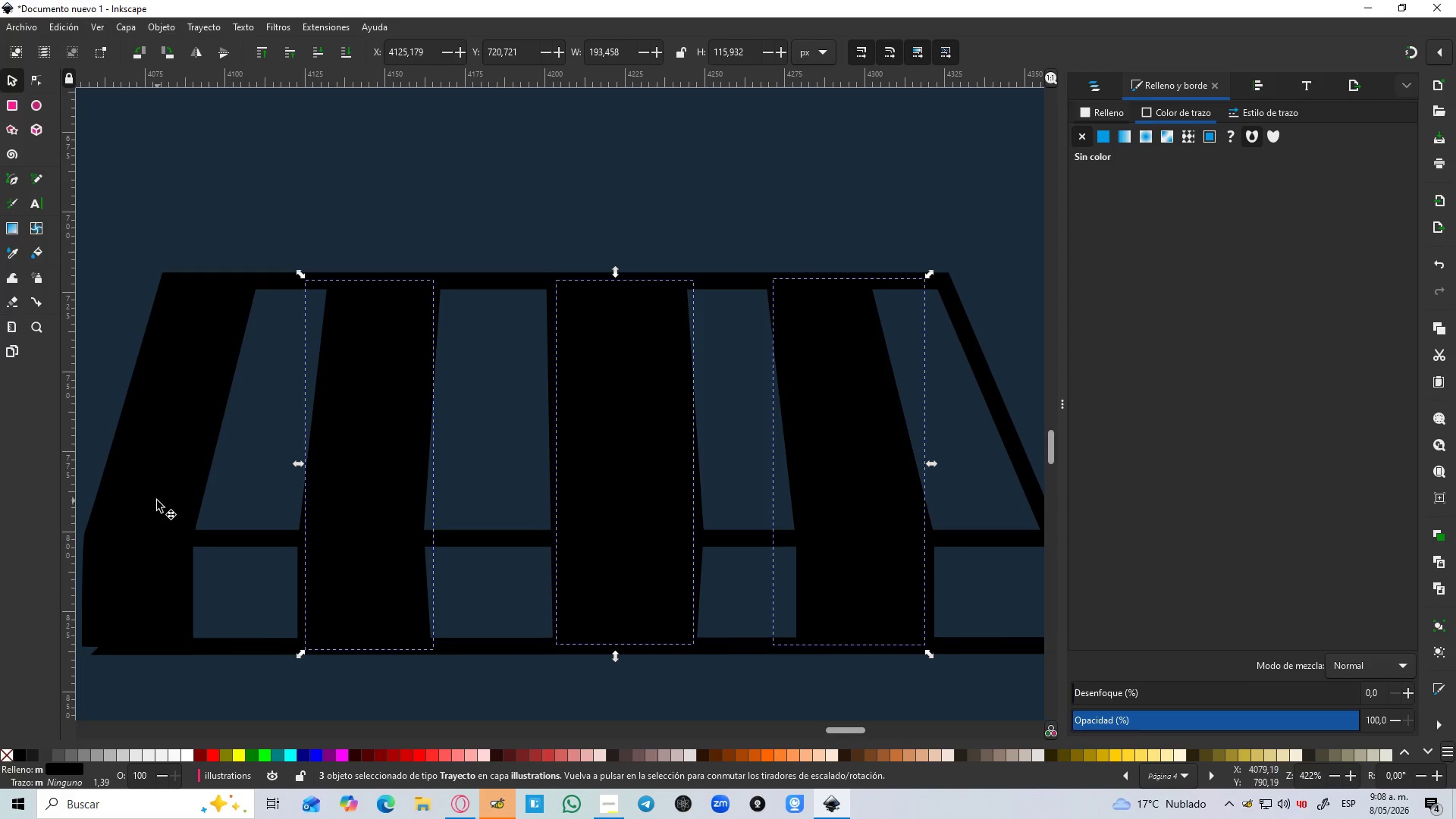 
triple_click([157, 500])
 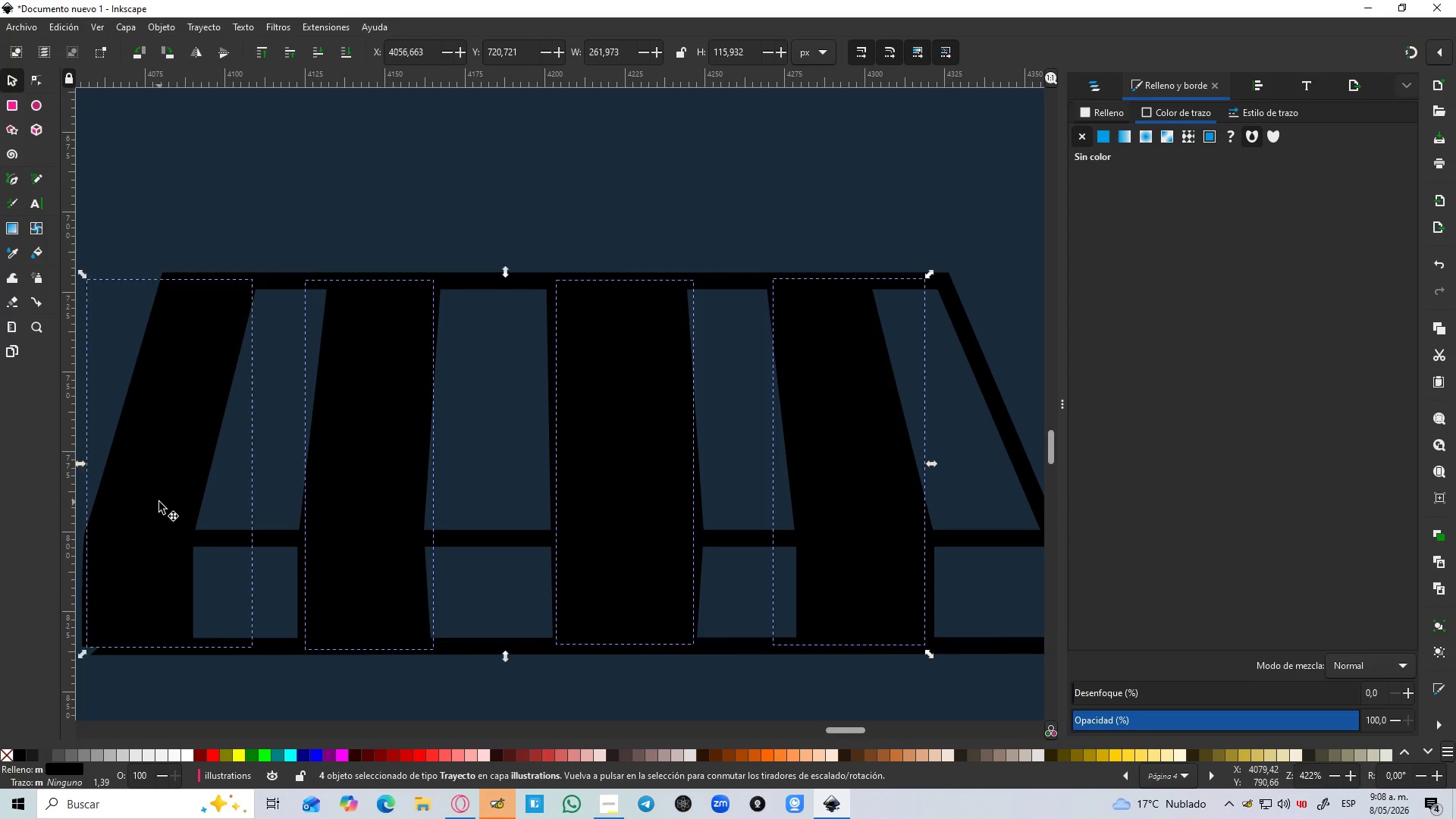 
key(Control+NumpadAdd)
 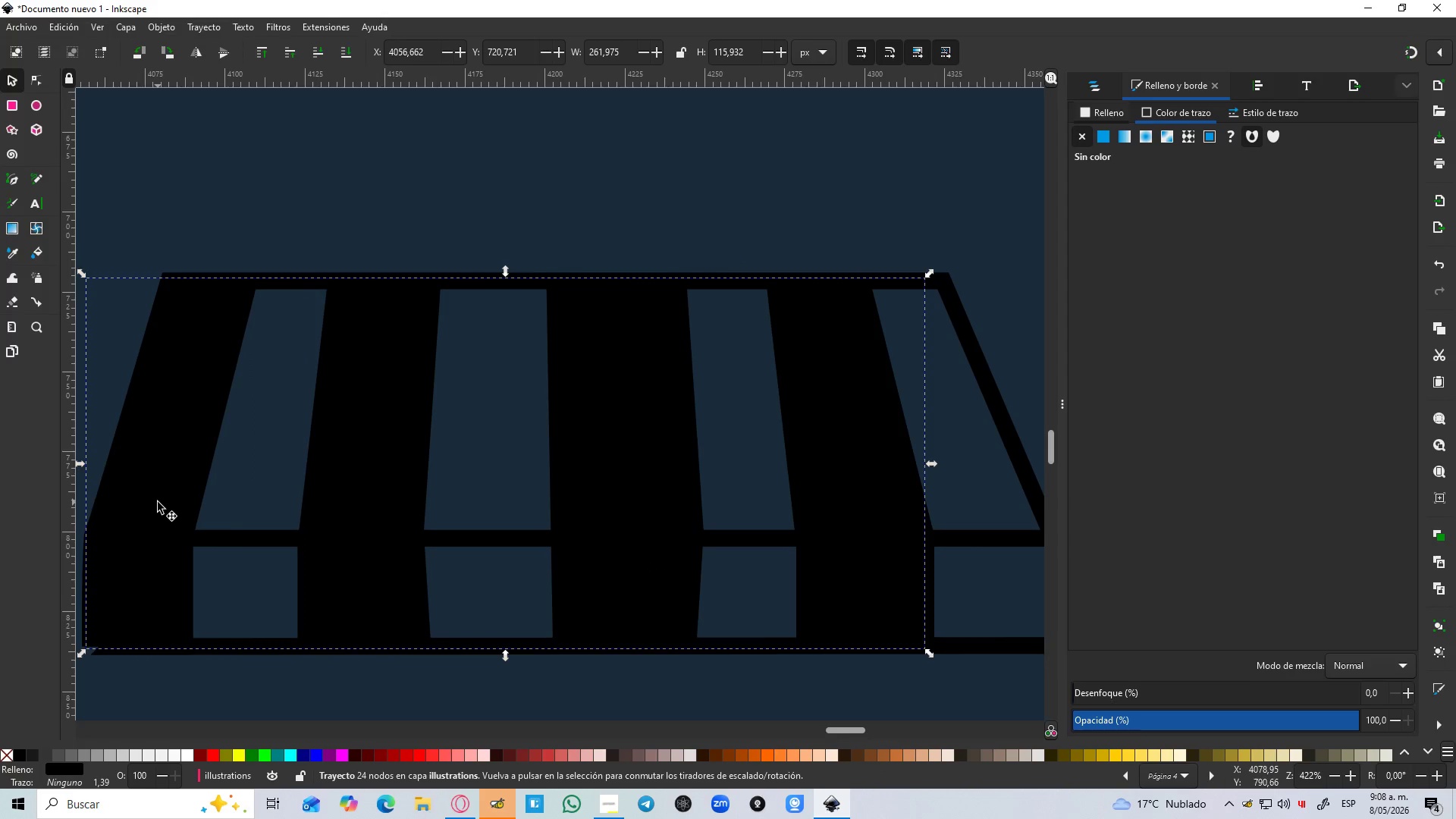 
hold_key(key=ControlLeft, duration=1.53)
 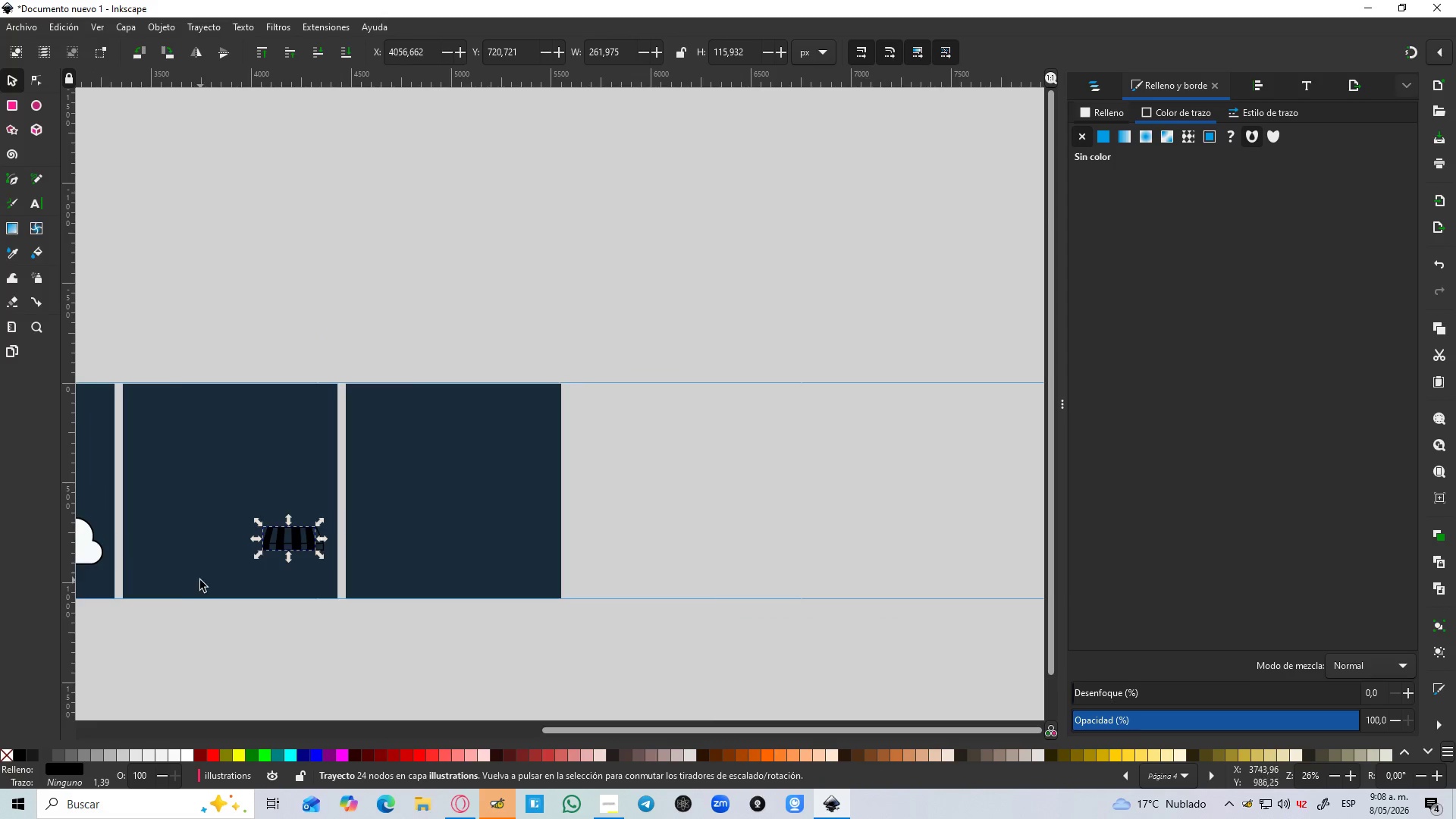 
hold_key(key=ControlLeft, duration=0.36)
 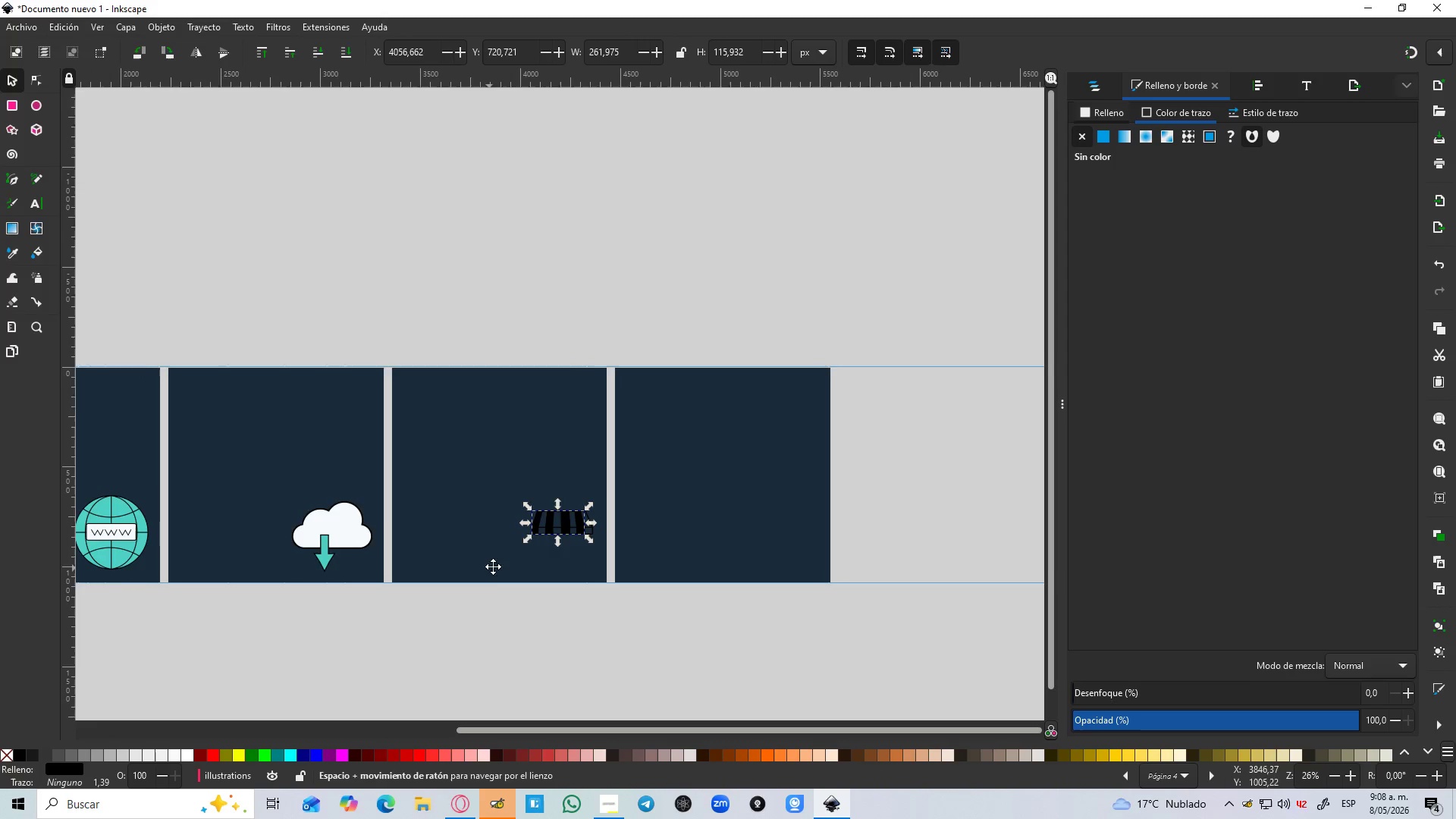 
hold_key(key=ControlLeft, duration=2.2)
 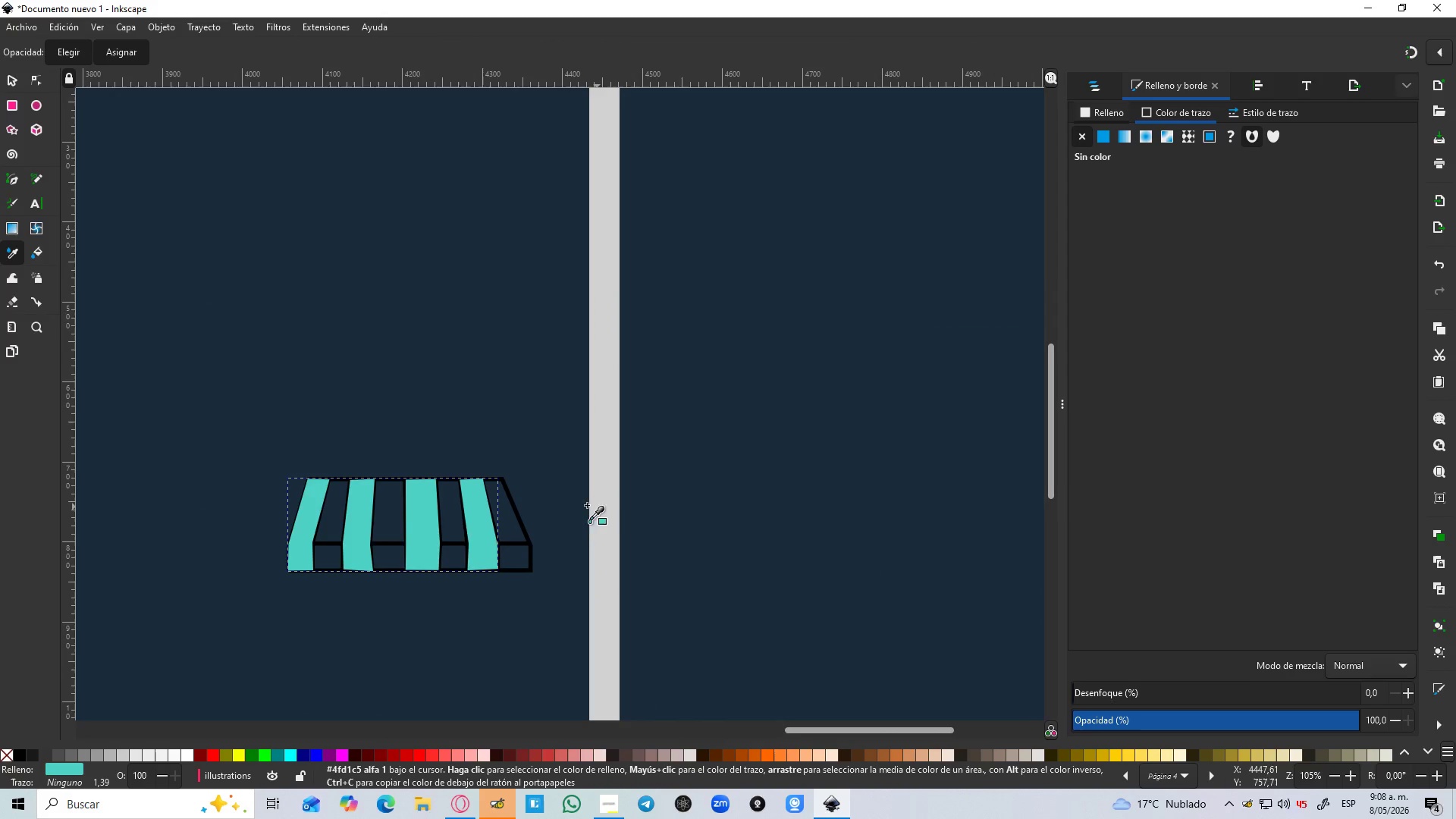 
scroll: coordinate [162, 557], scroll_direction: down, amount: 11.0
 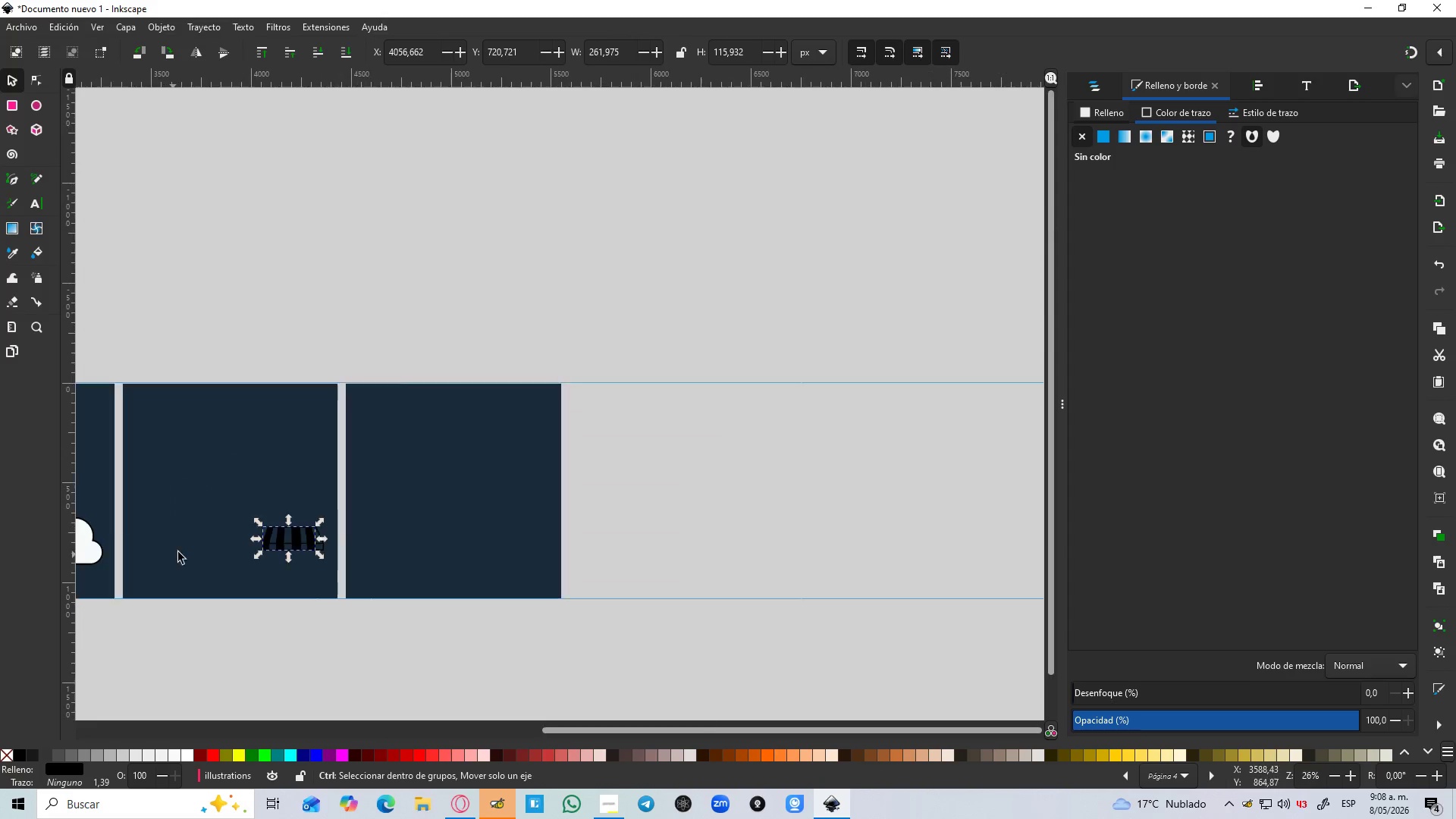 
hold_key(key=Space, duration=0.34)
 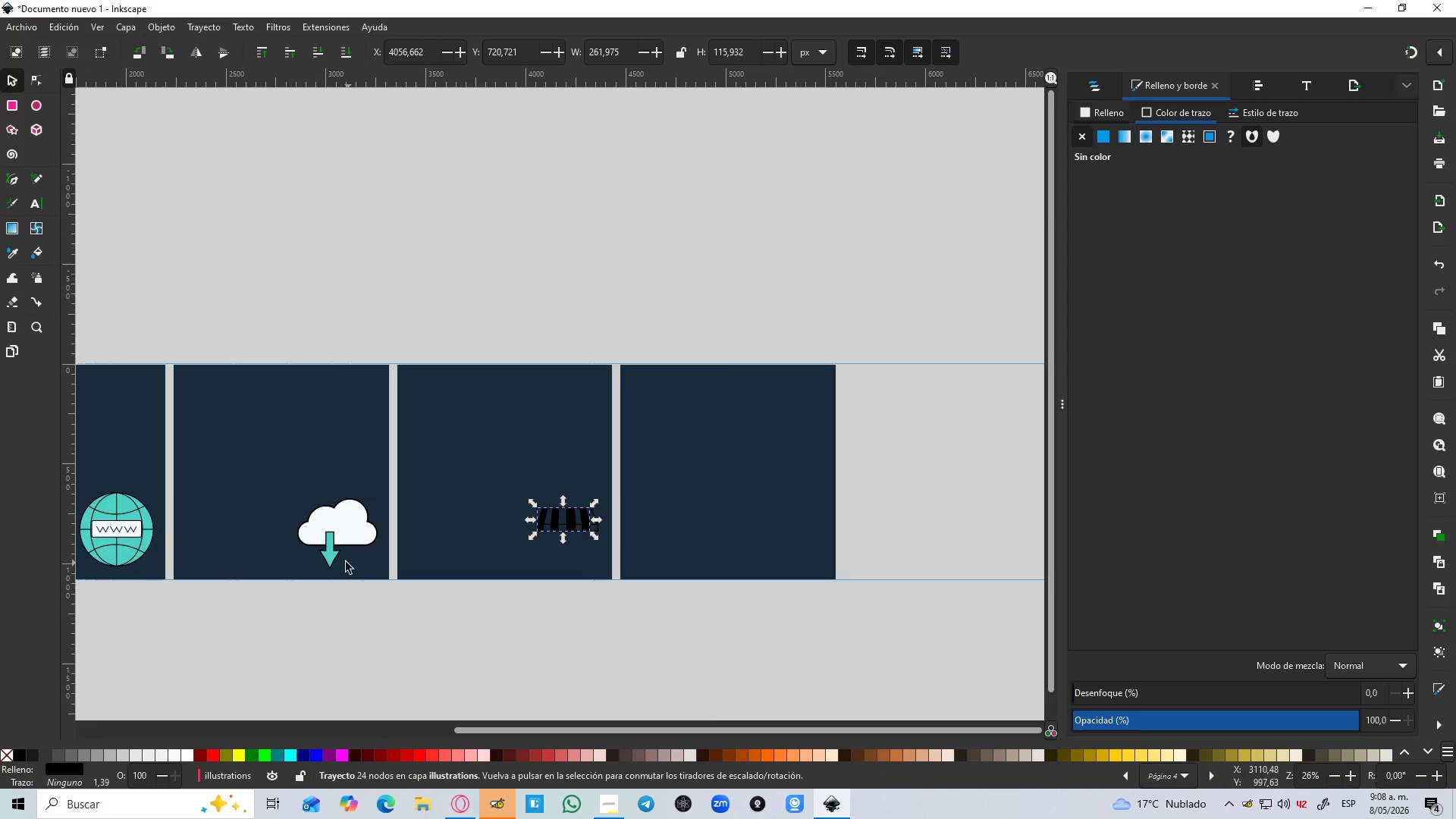 
key(D)
 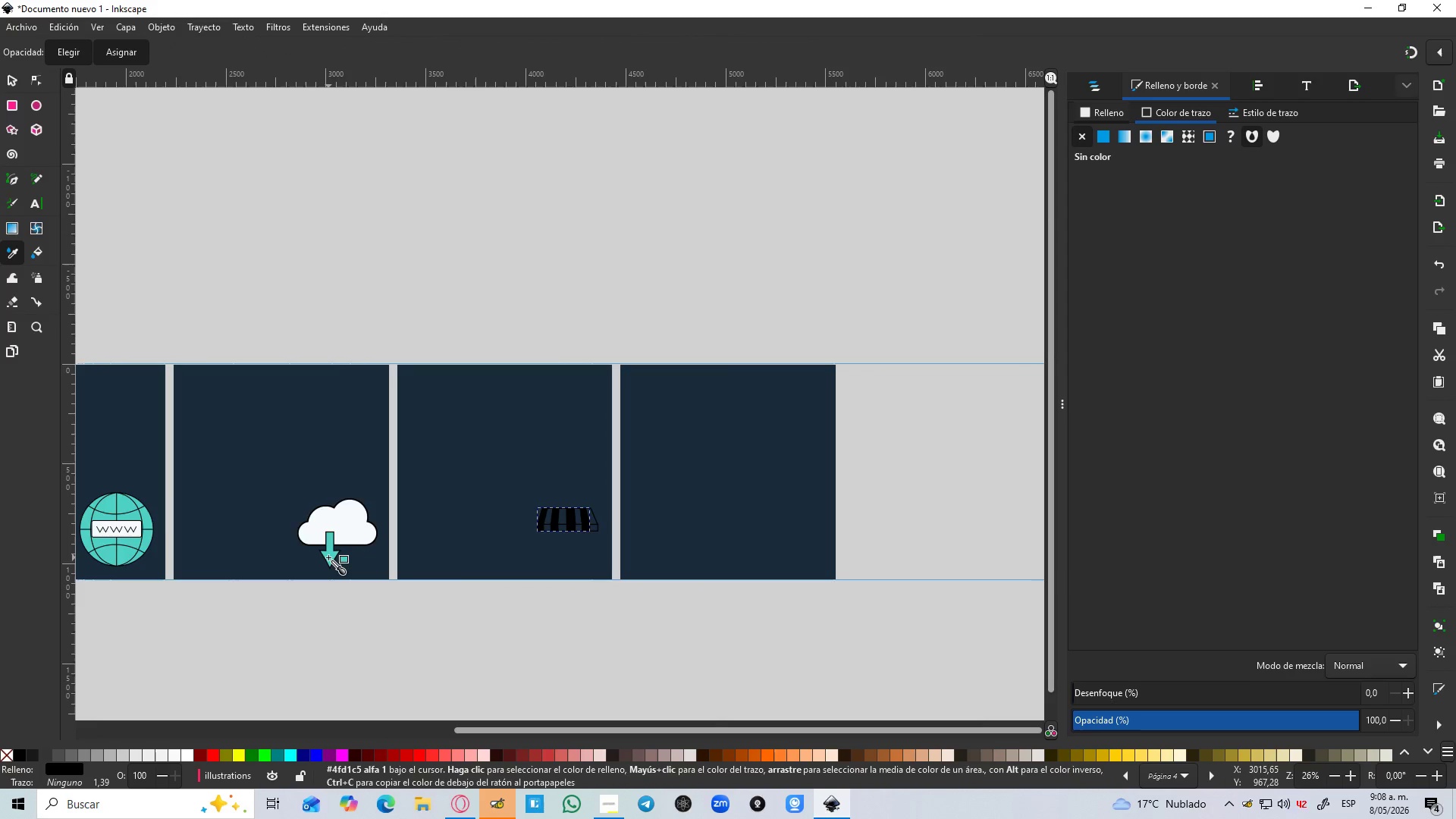 
left_click([328, 557])
 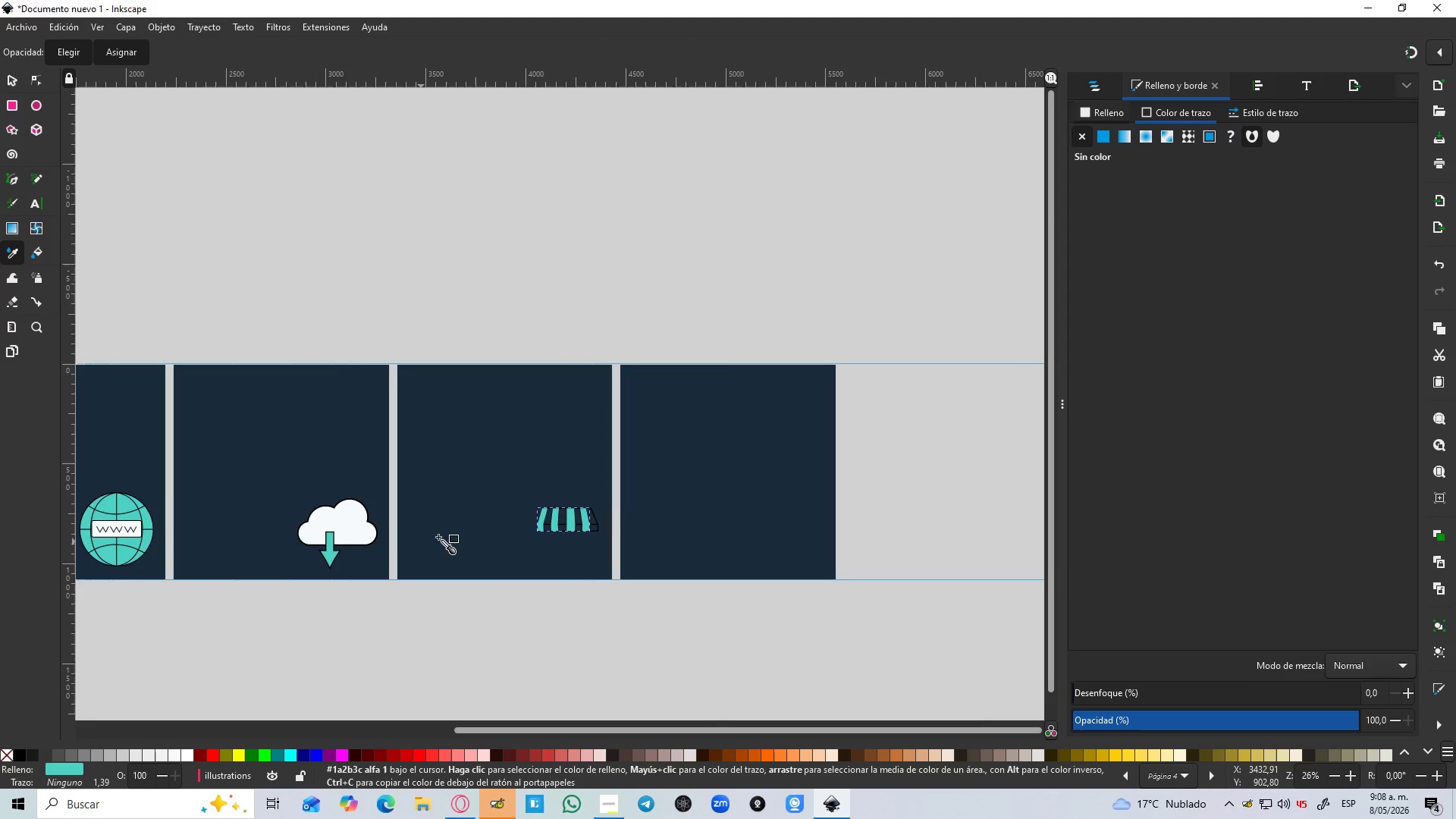 
hold_key(key=ControlLeft, duration=0.62)
 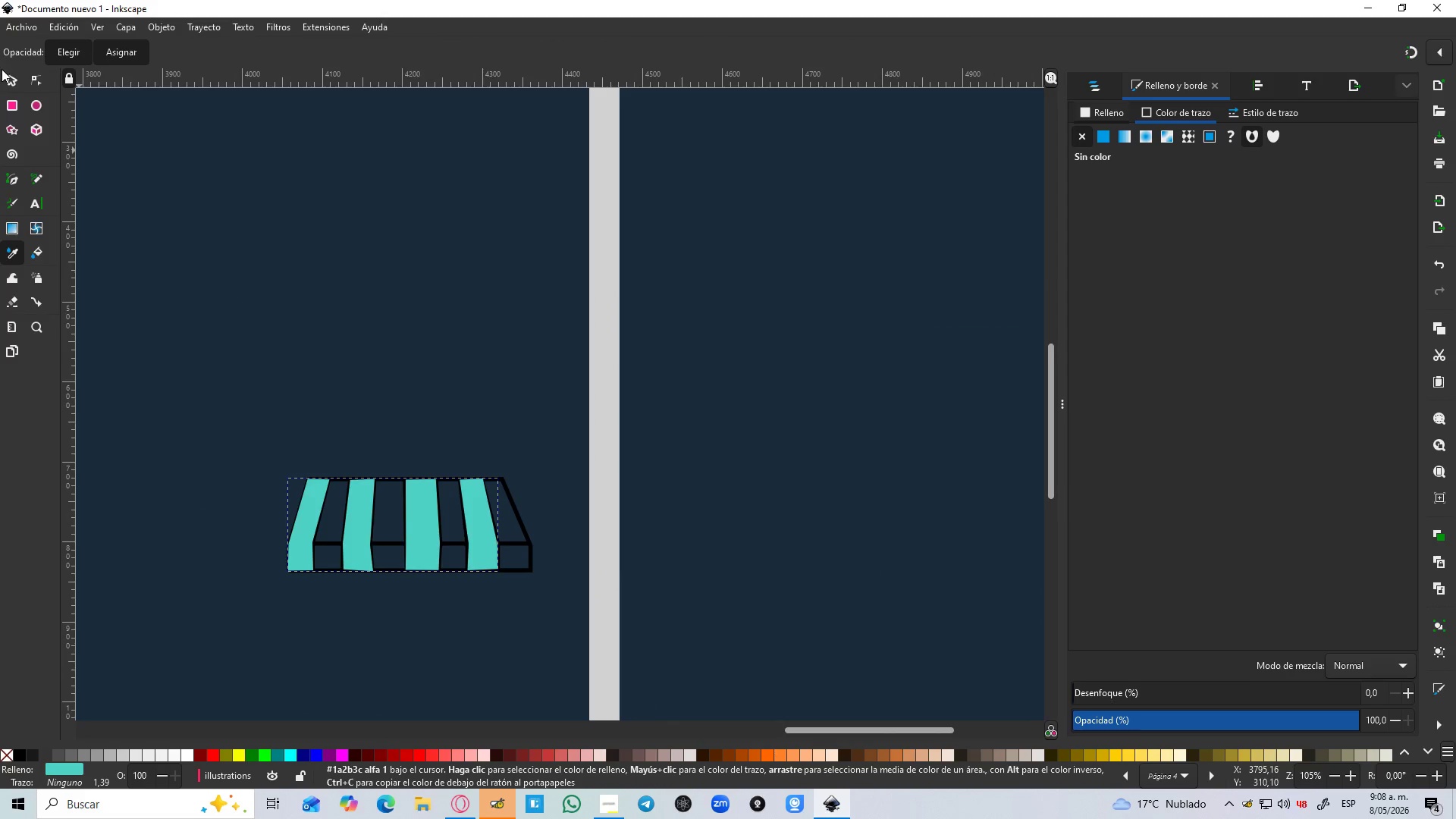 
hold_key(key=ControlLeft, duration=6.22)
 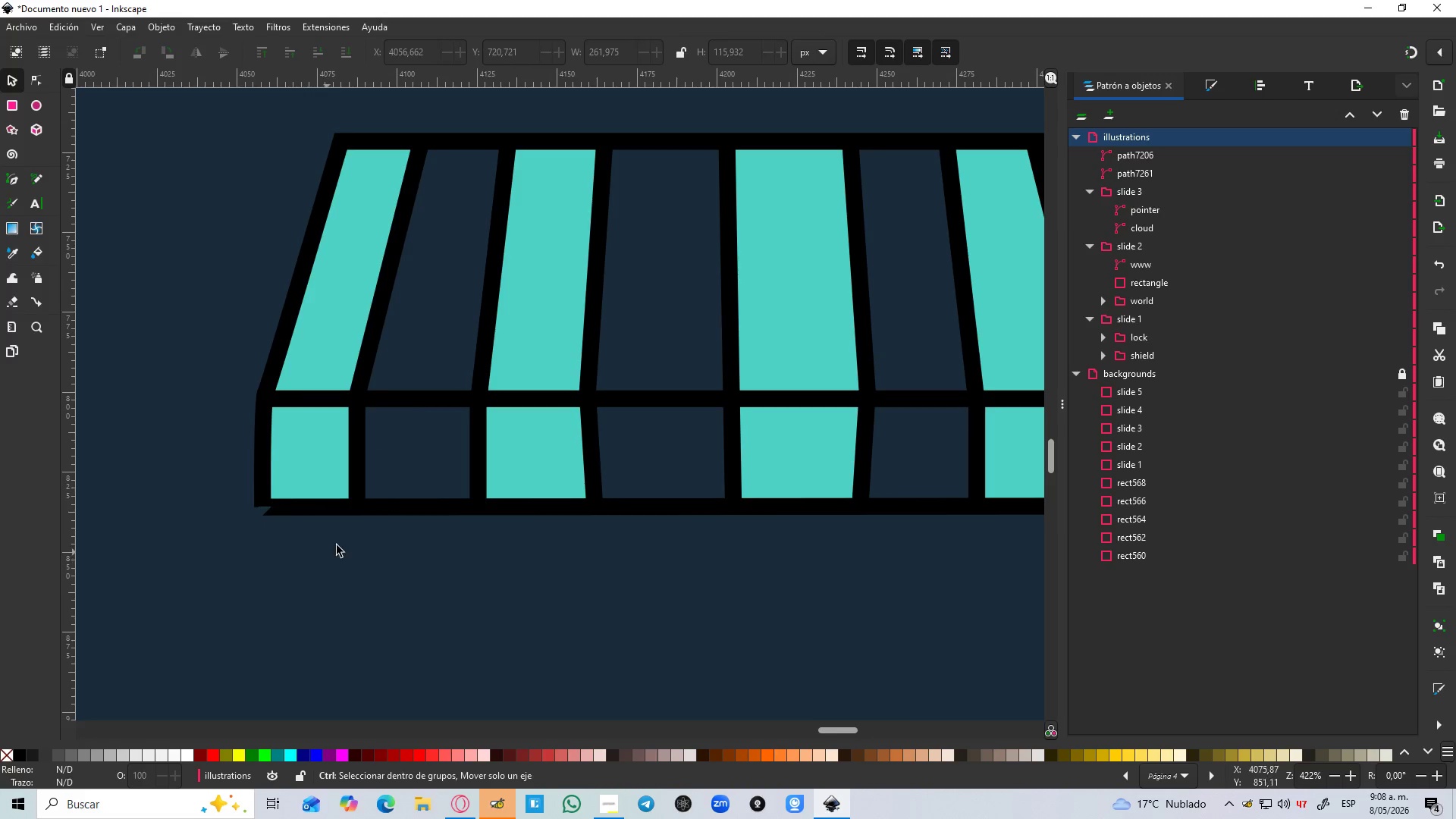 
scroll: coordinate [620, 518], scroll_direction: up, amount: 4.0
 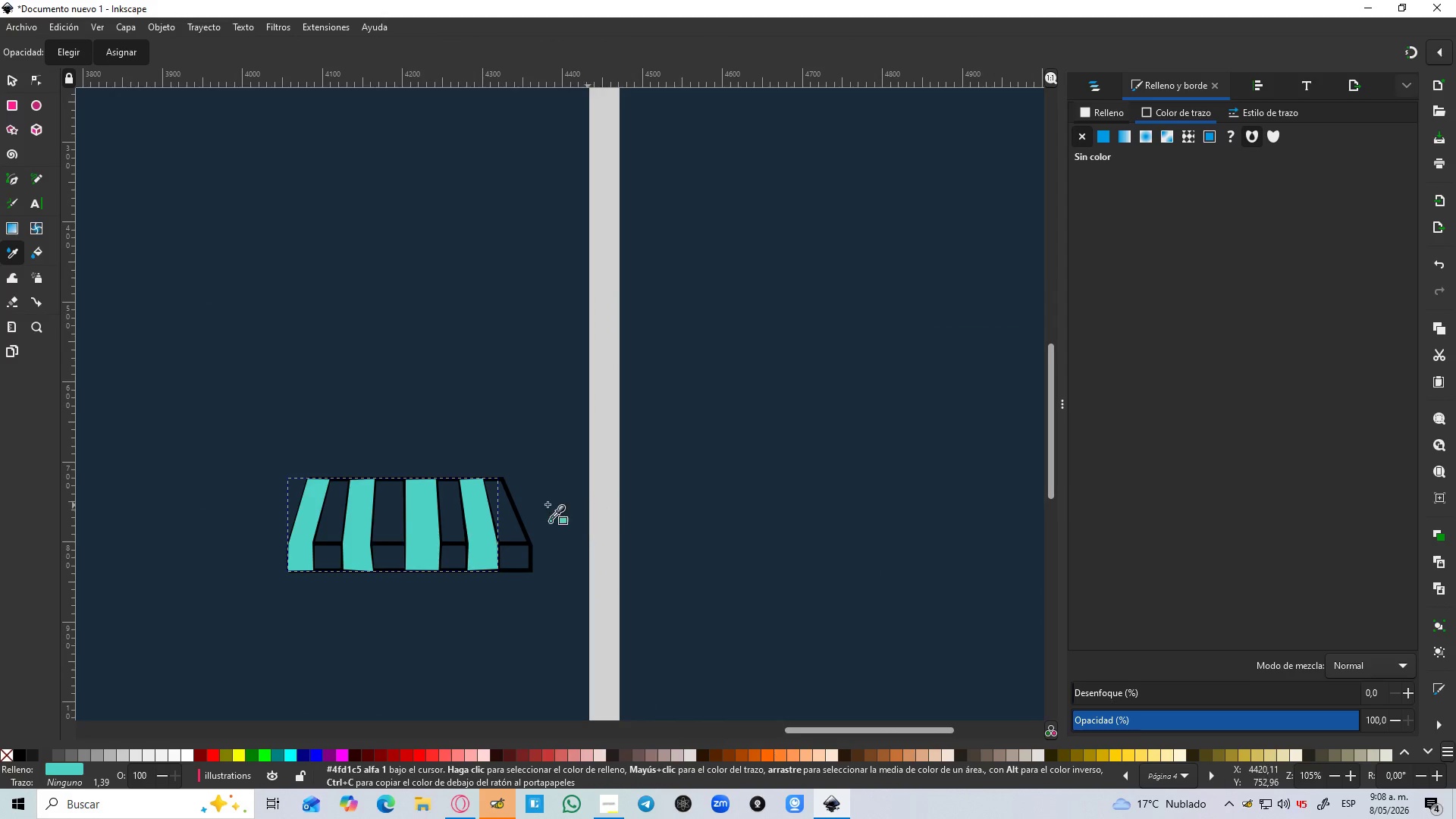 
left_click([1096, 87])
 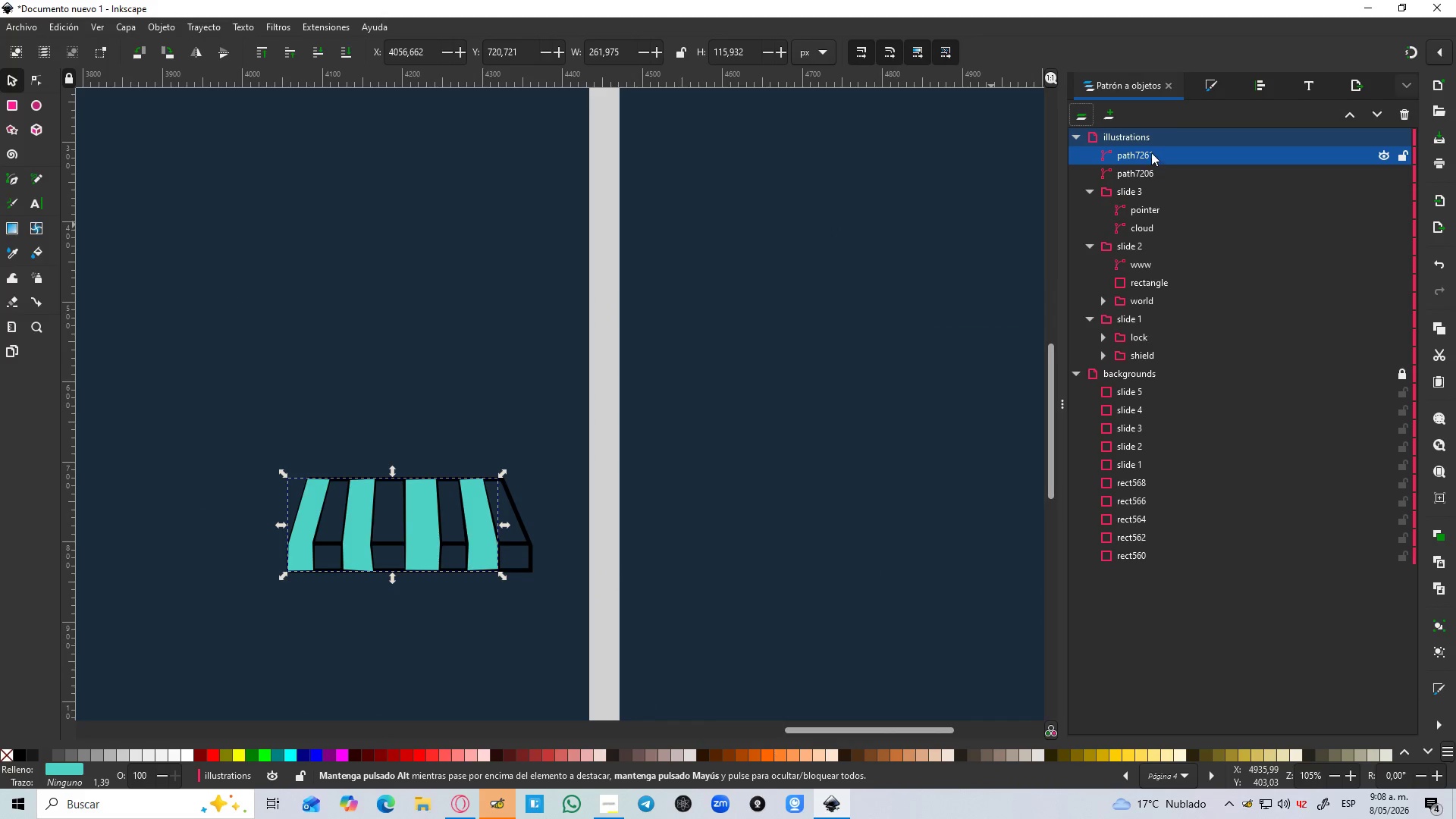 
left_click_drag(start_coordinate=[1149, 152], to_coordinate=[1171, 179])
 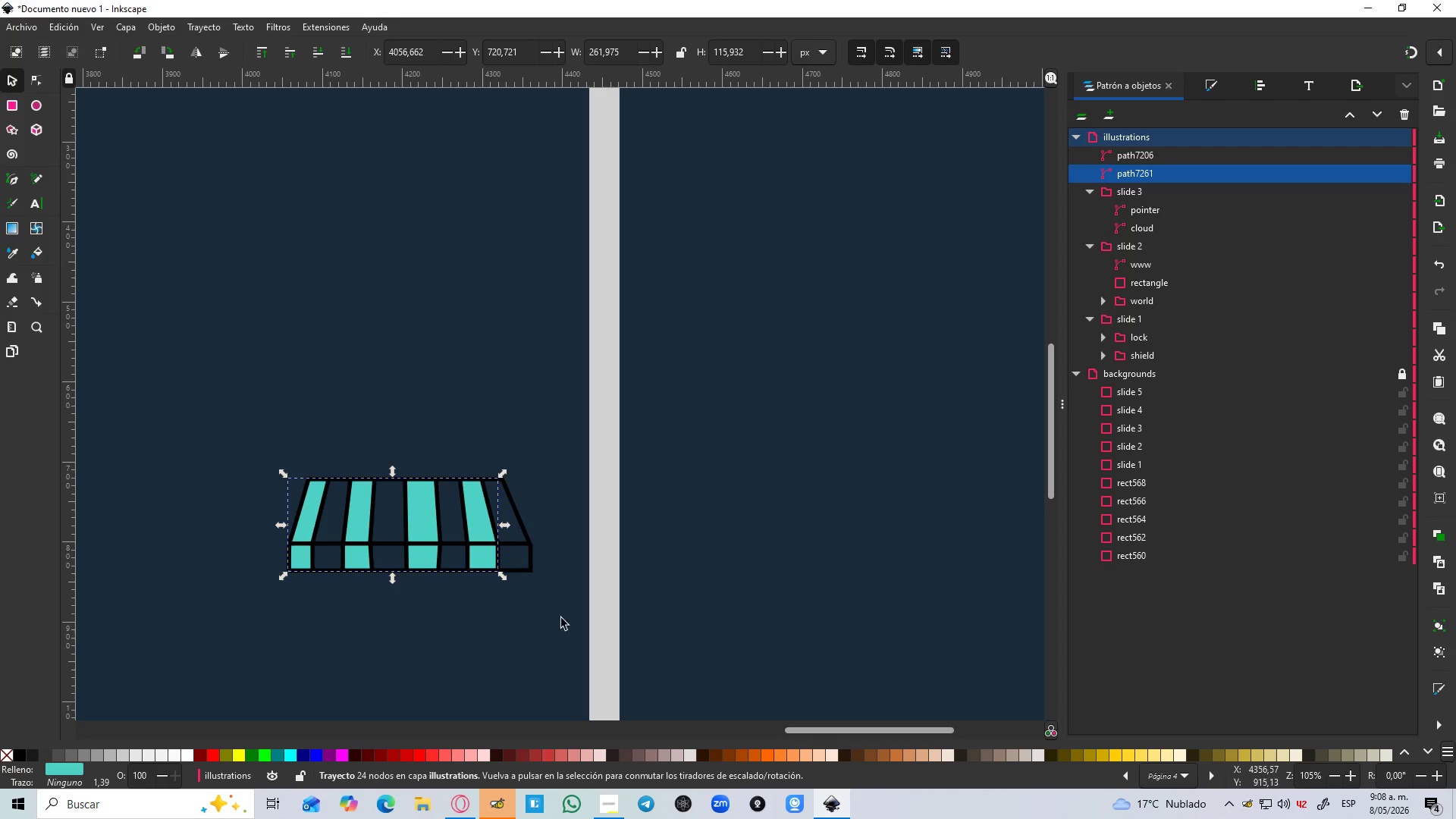 
left_click([503, 645])
 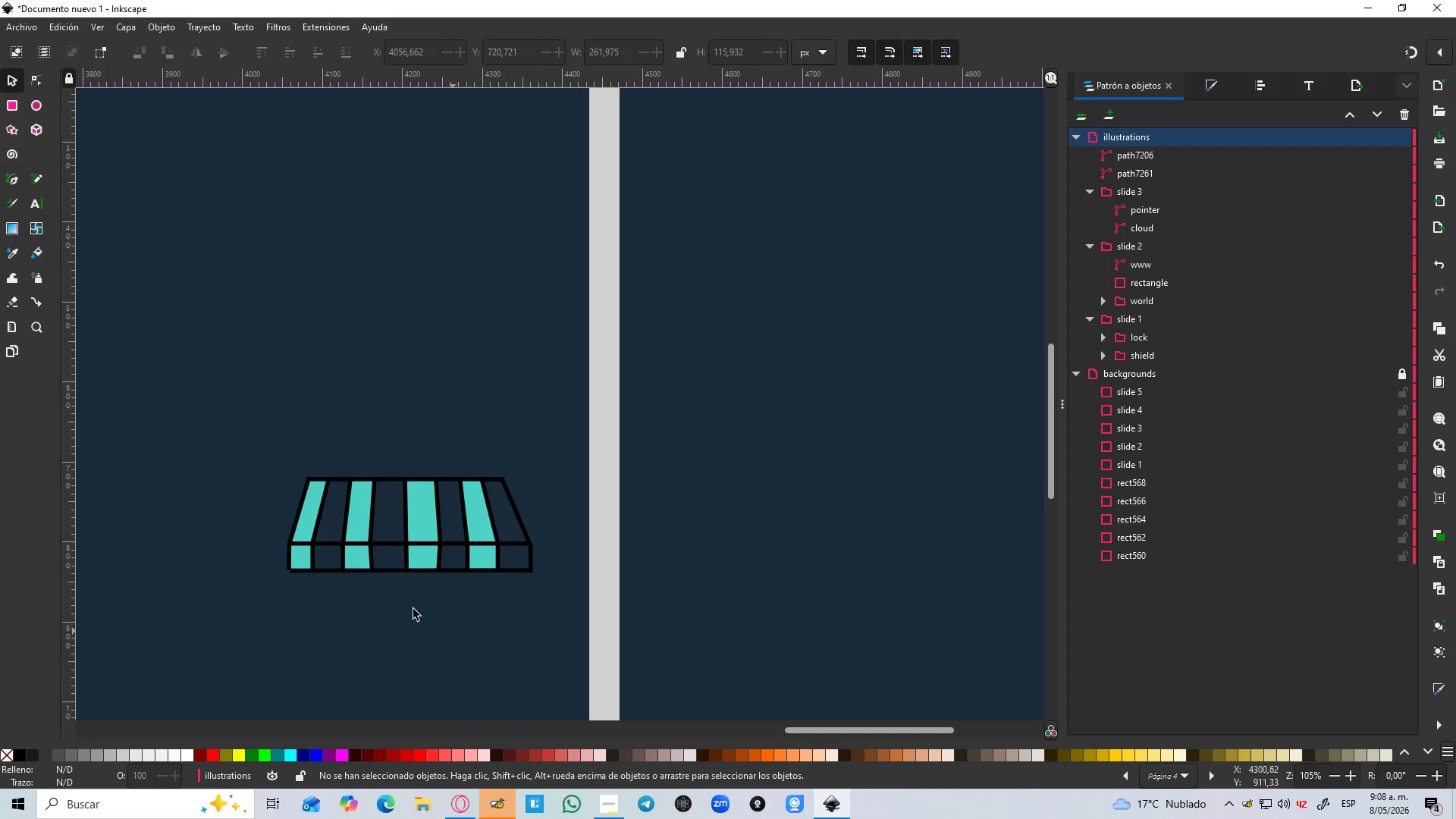 
hold_key(key=ControlLeft, duration=0.72)
scroll: coordinate [297, 585], scroll_direction: up, amount: 4.0
 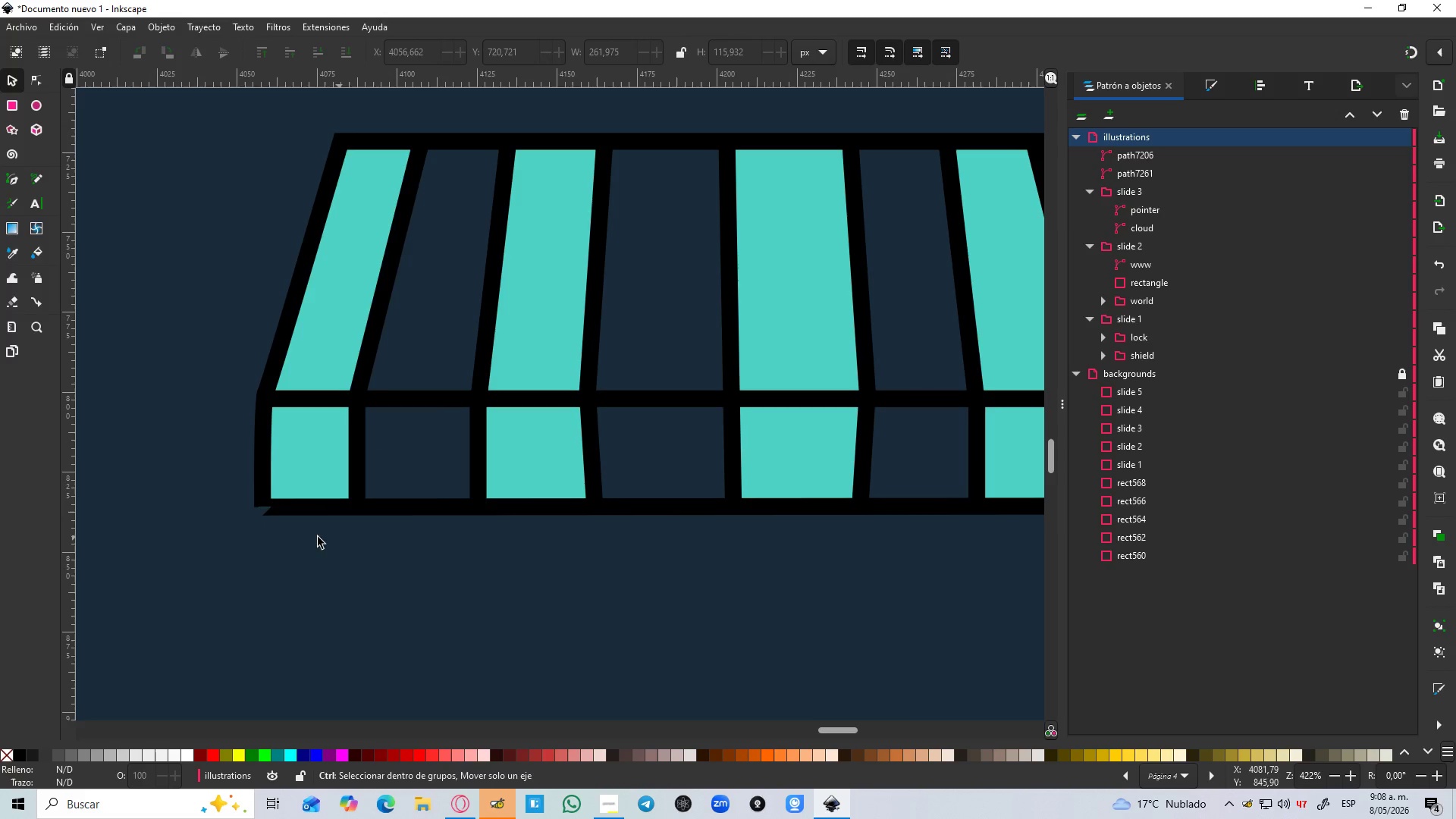 
key(B)
 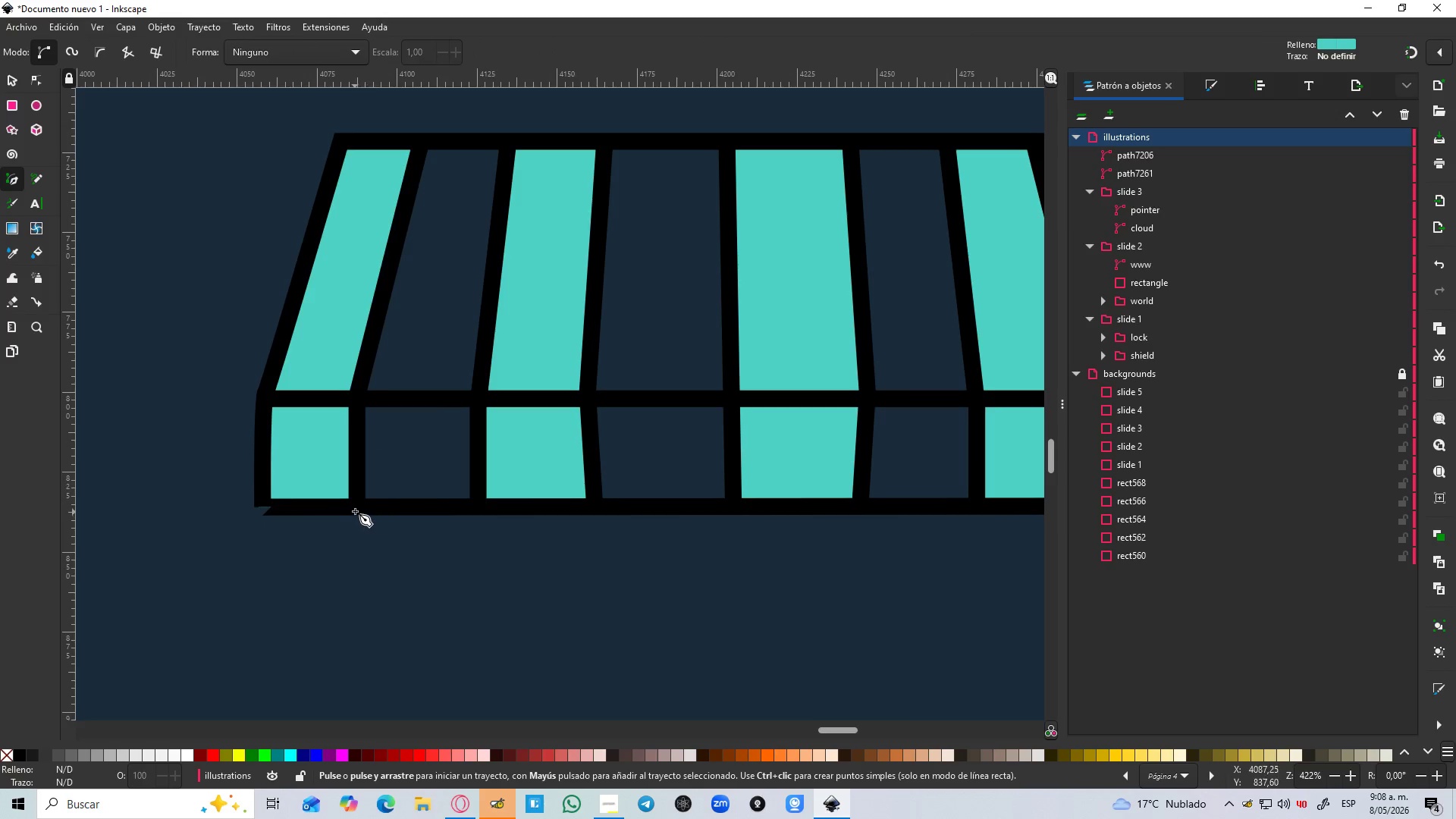 
left_click([353, 509])
 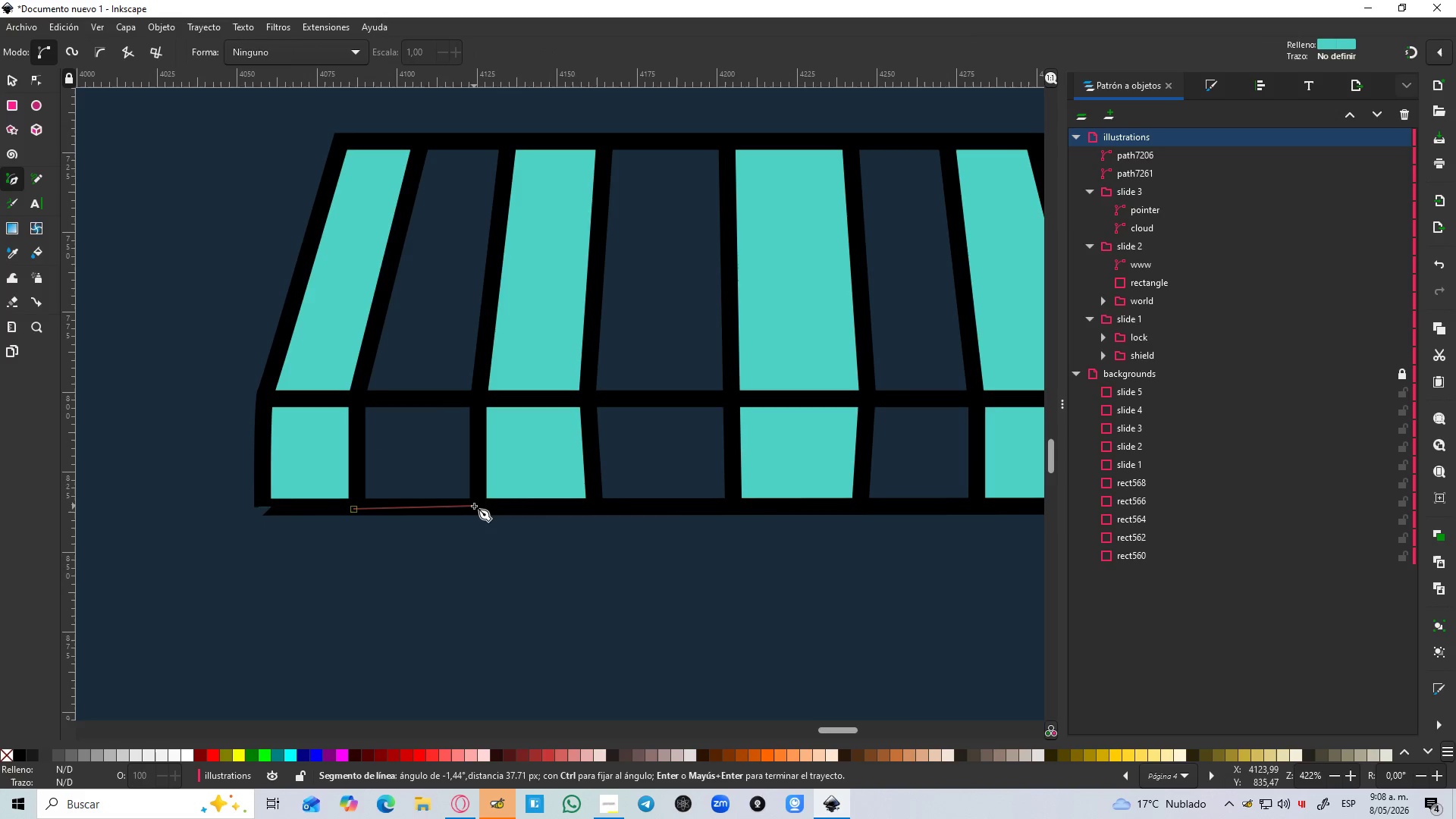 
left_click([475, 506])
 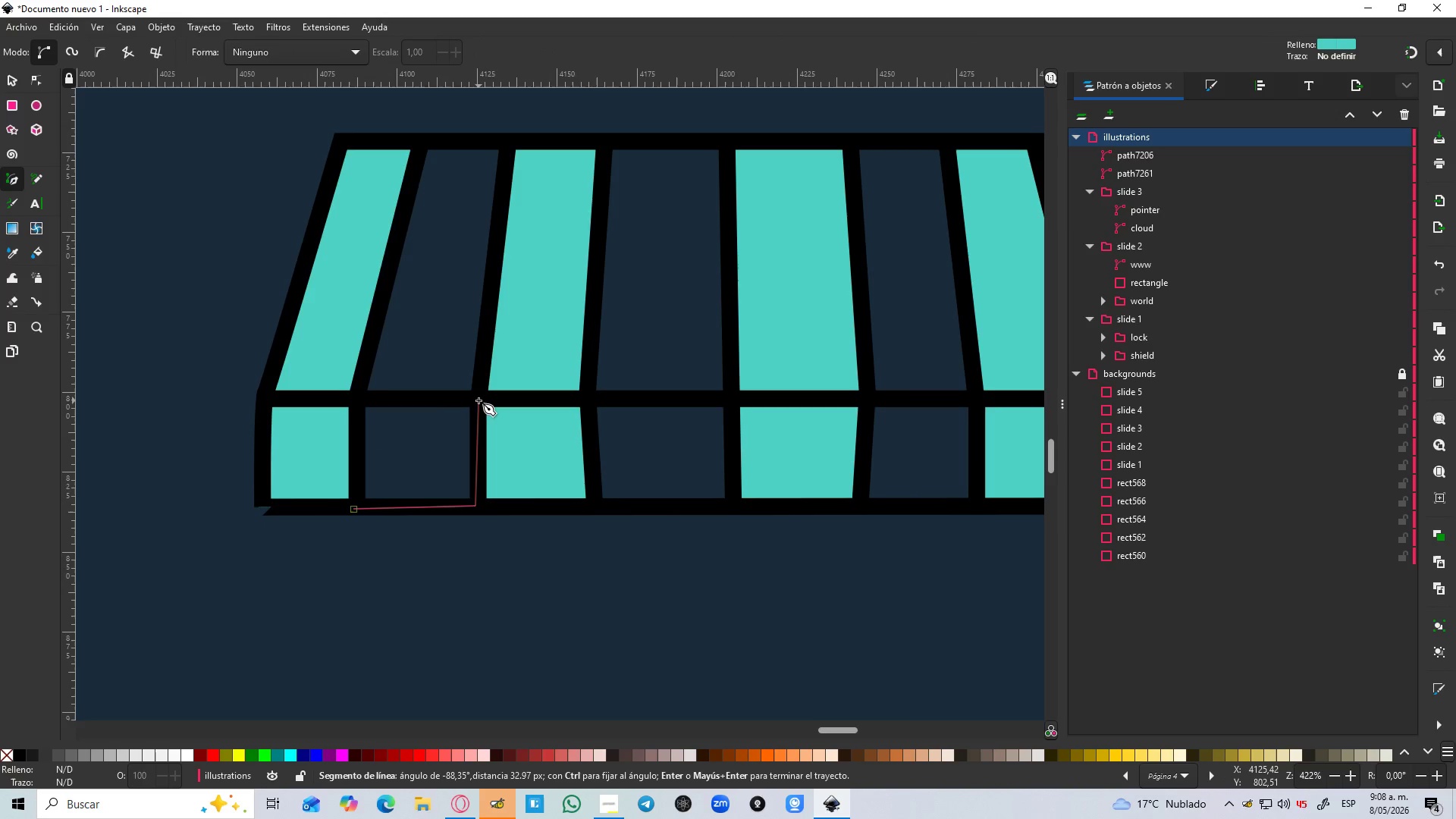 
left_click_drag(start_coordinate=[479, 400], to_coordinate=[478, 397])
 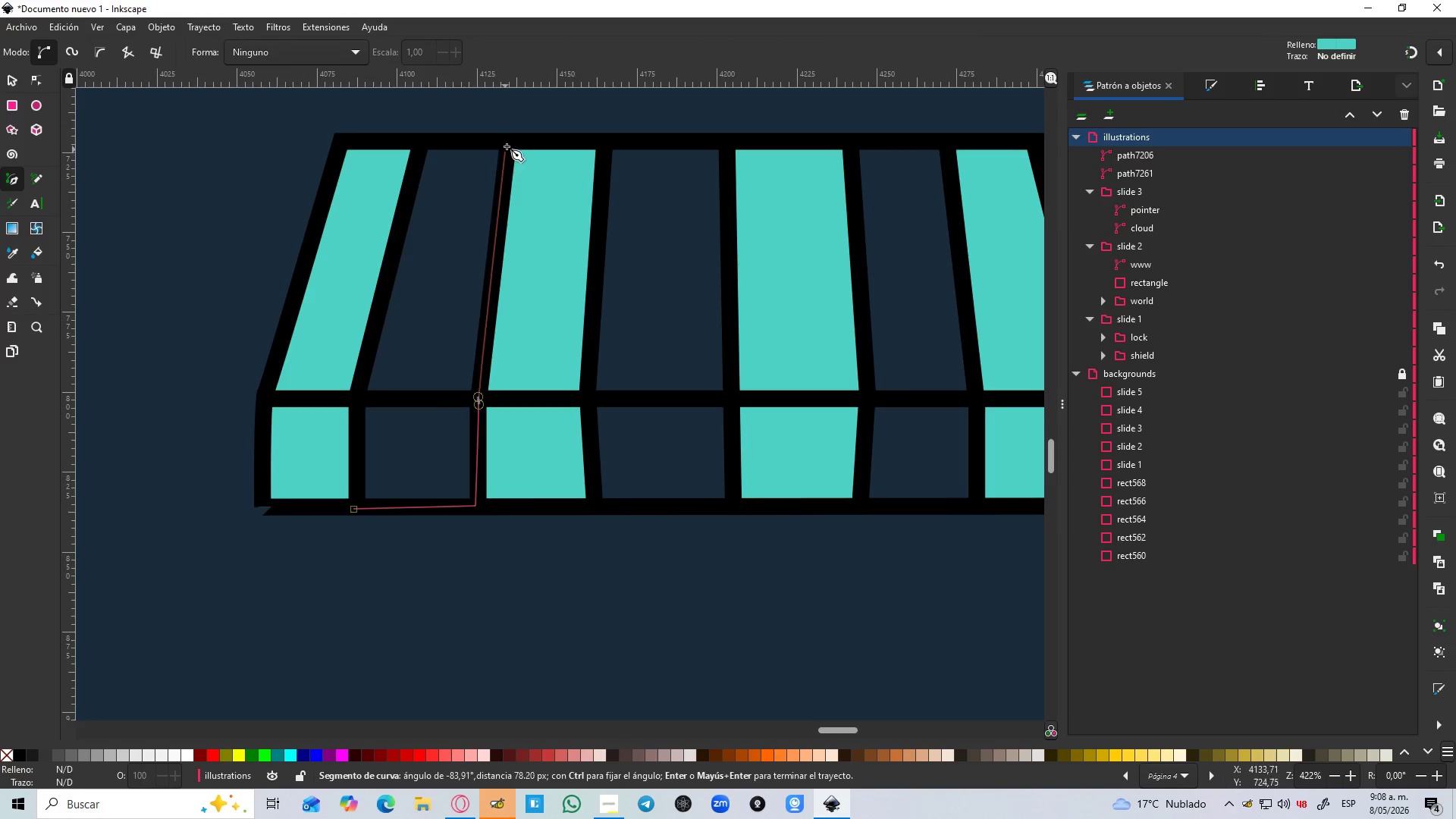 
left_click([507, 144])
 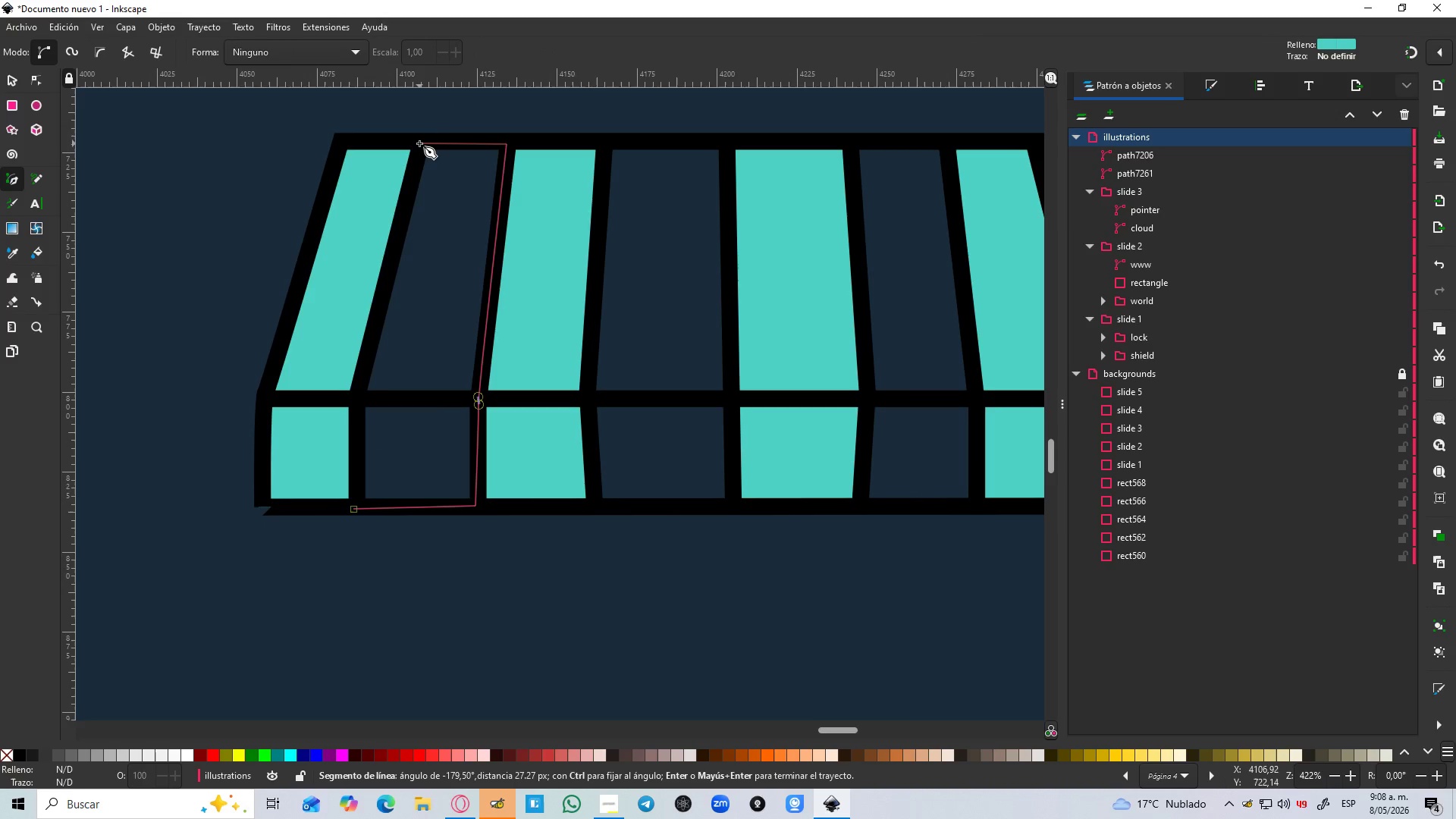 
left_click([419, 143])
 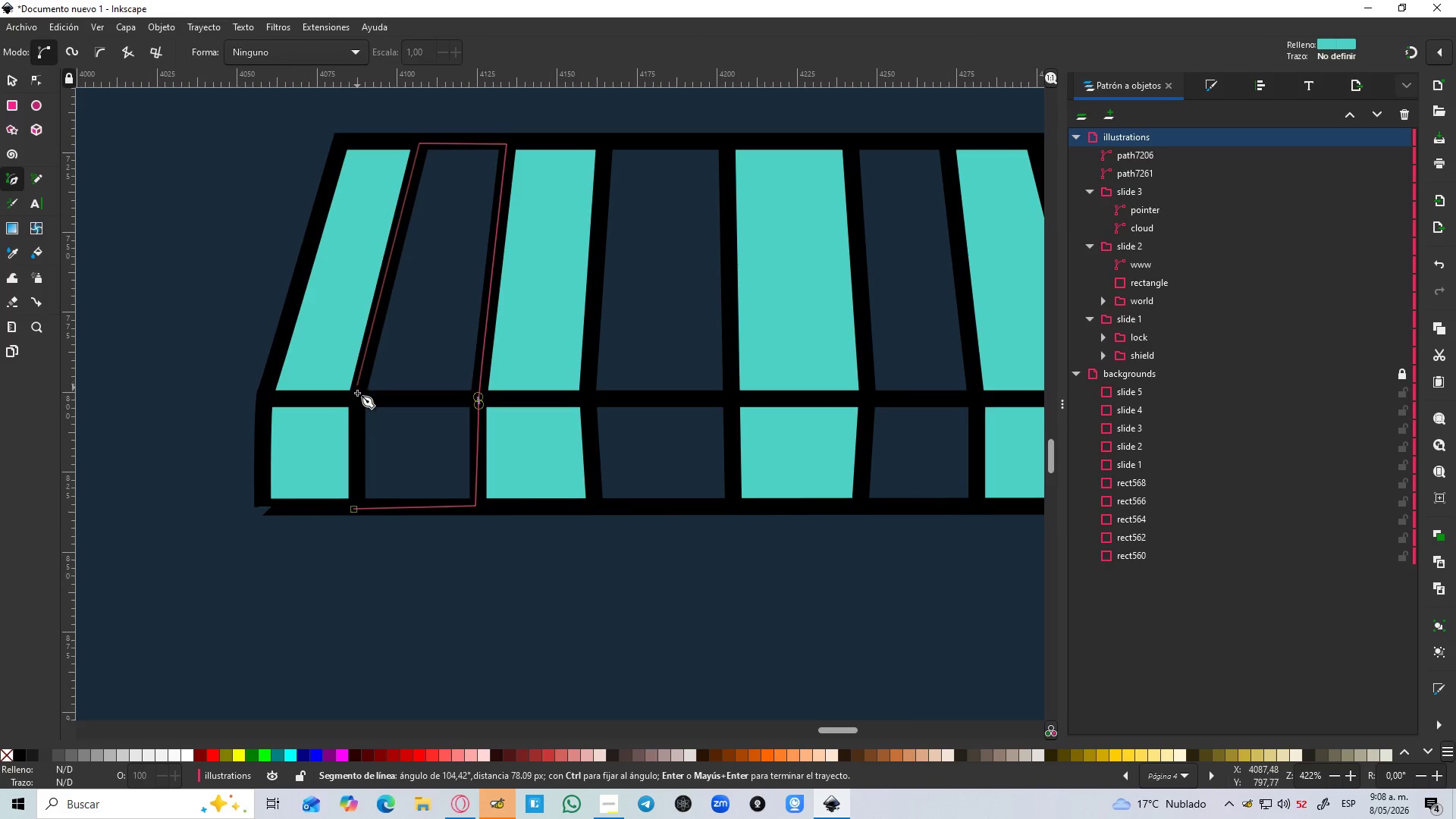 
left_click([358, 402])
 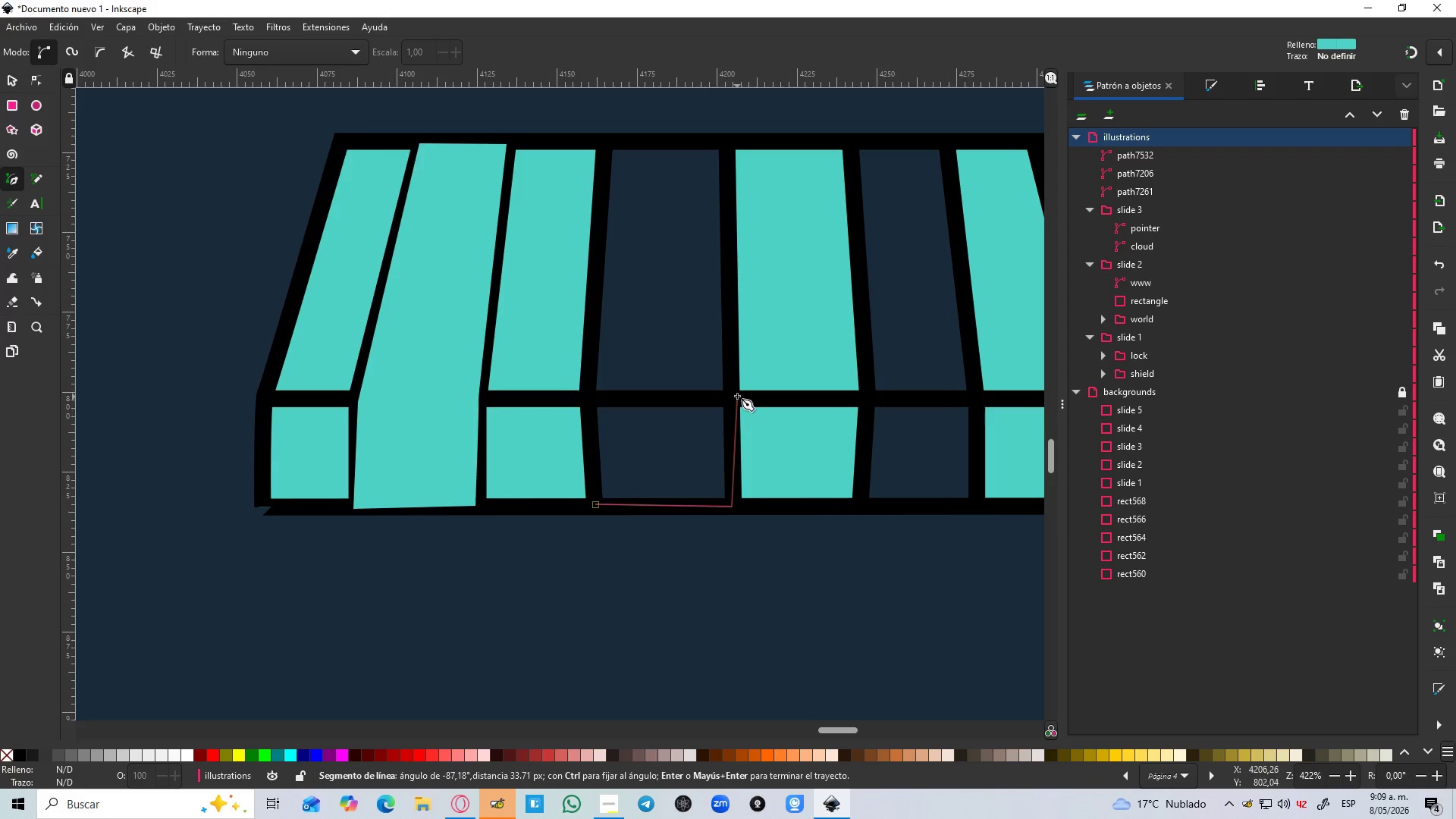 
wait(5.08)
 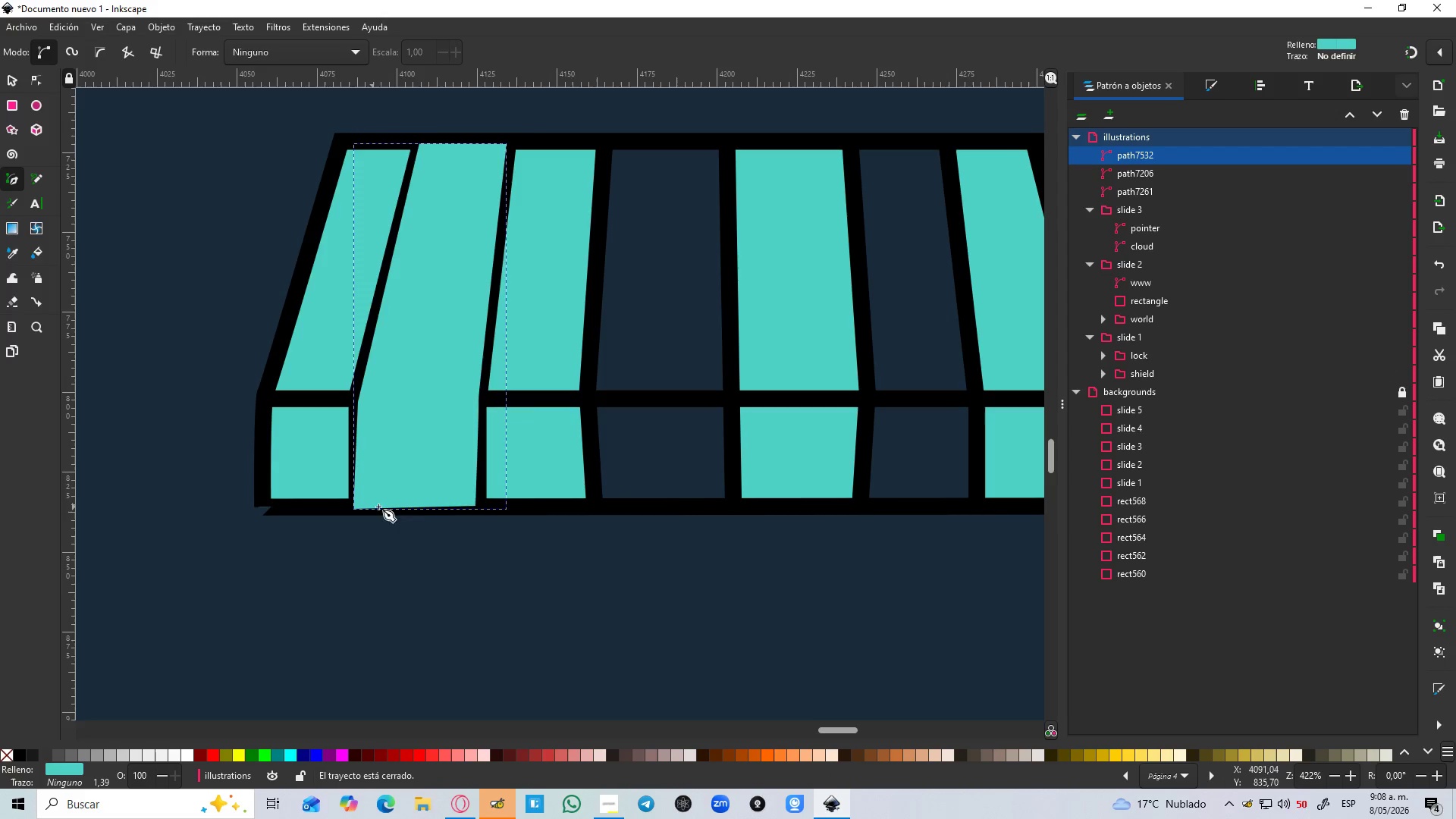 
left_click([728, 143])
 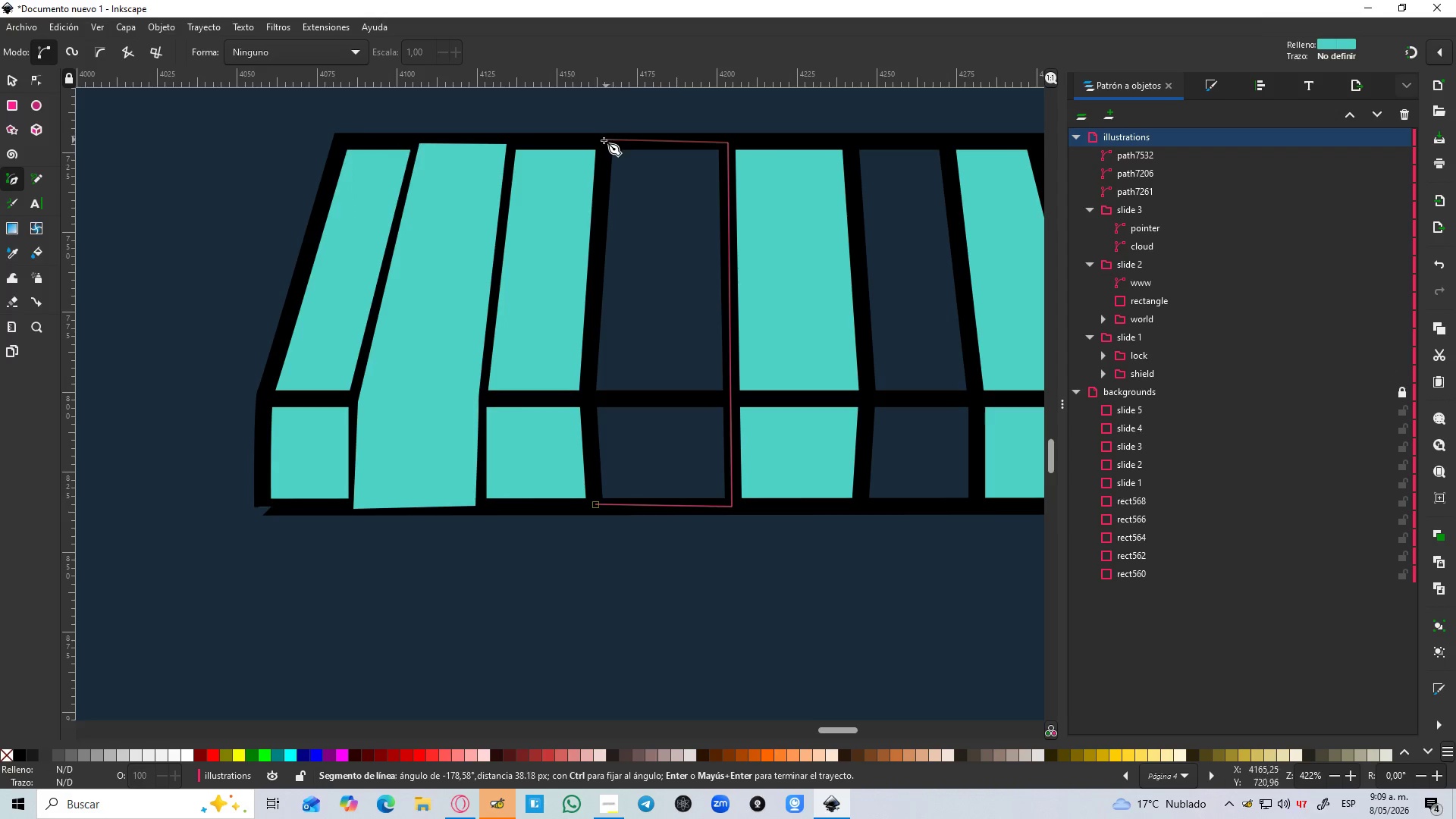 
left_click([599, 141])
 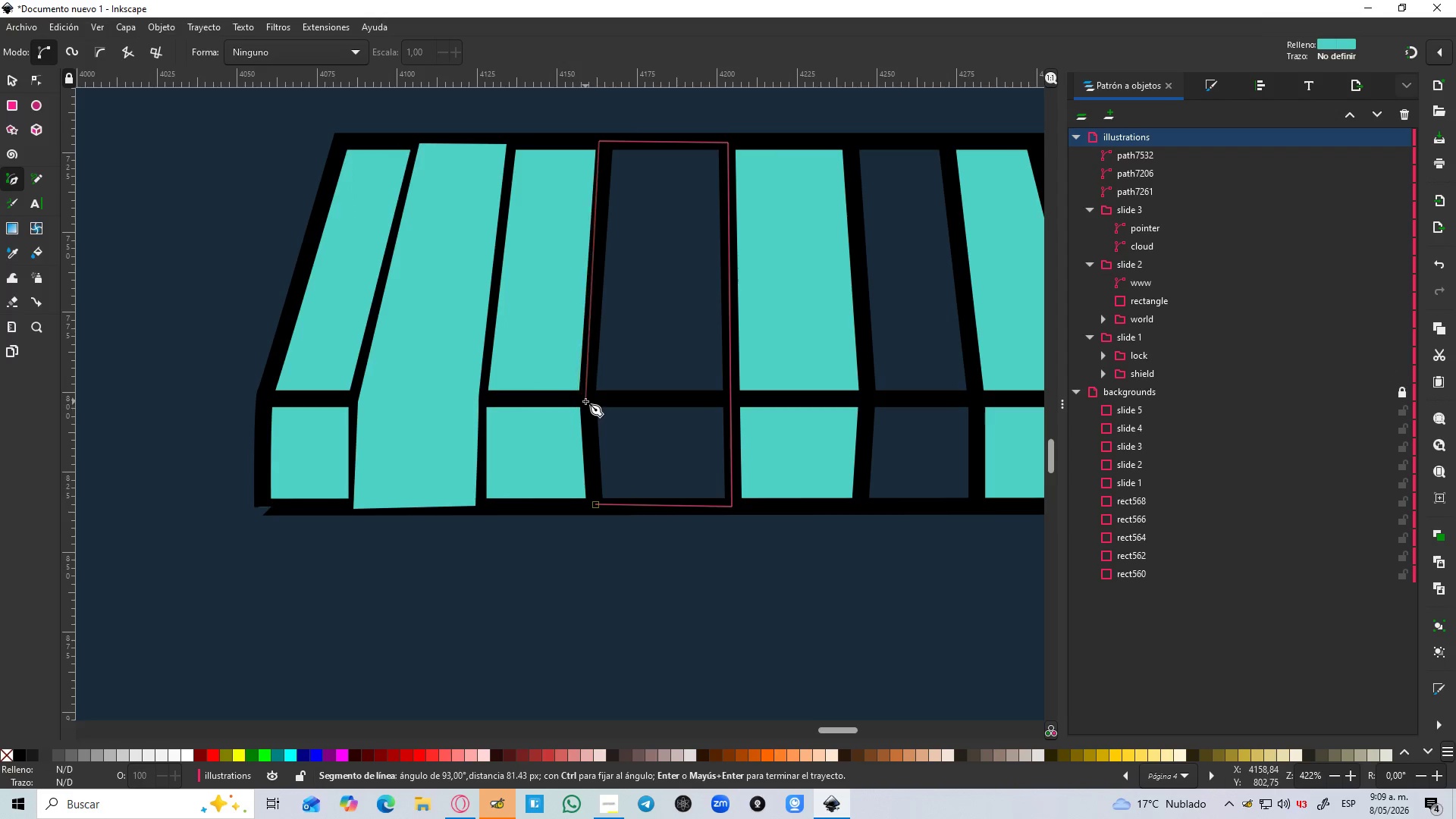 
left_click([585, 401])
 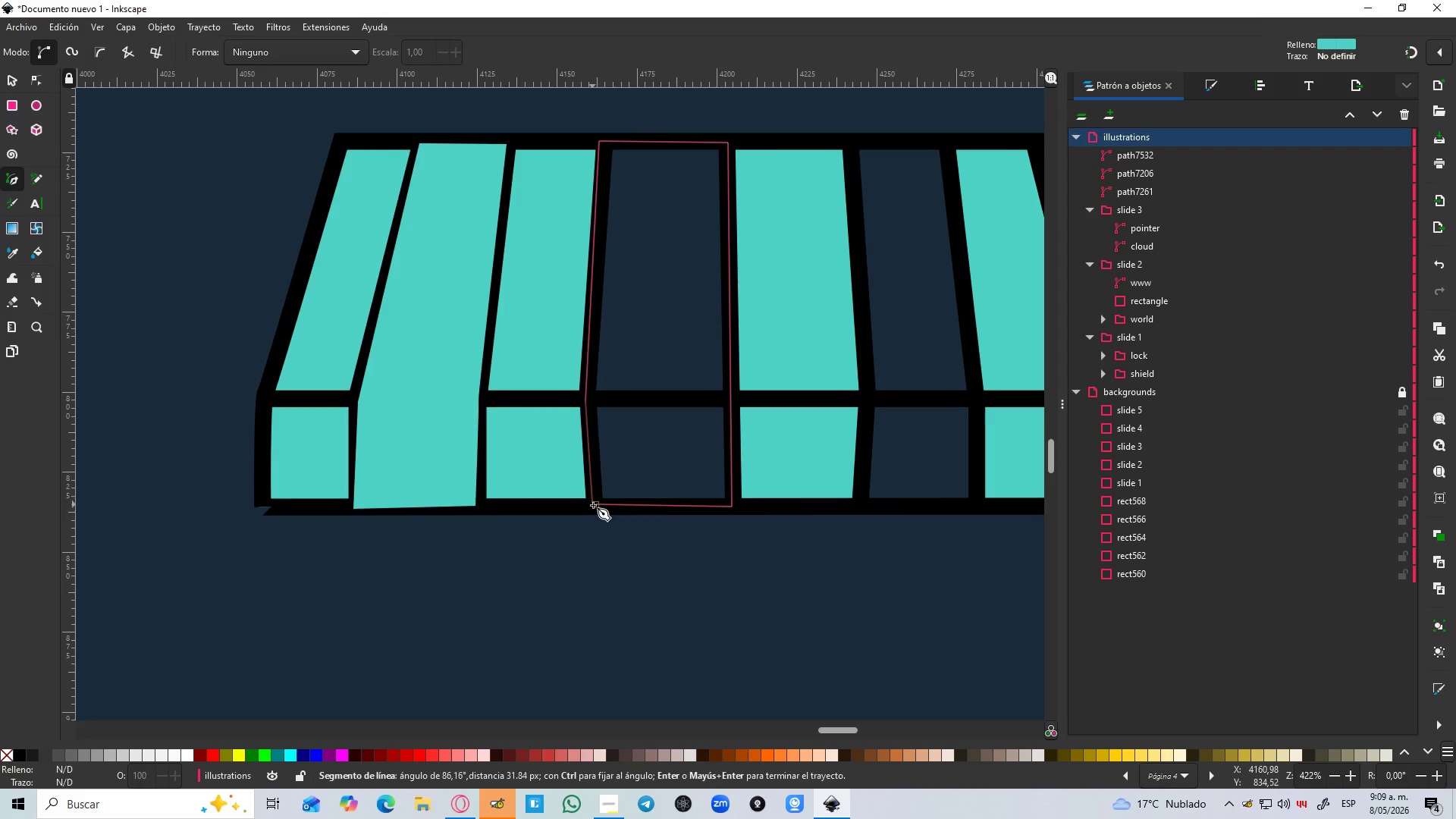 
left_click([594, 507])
 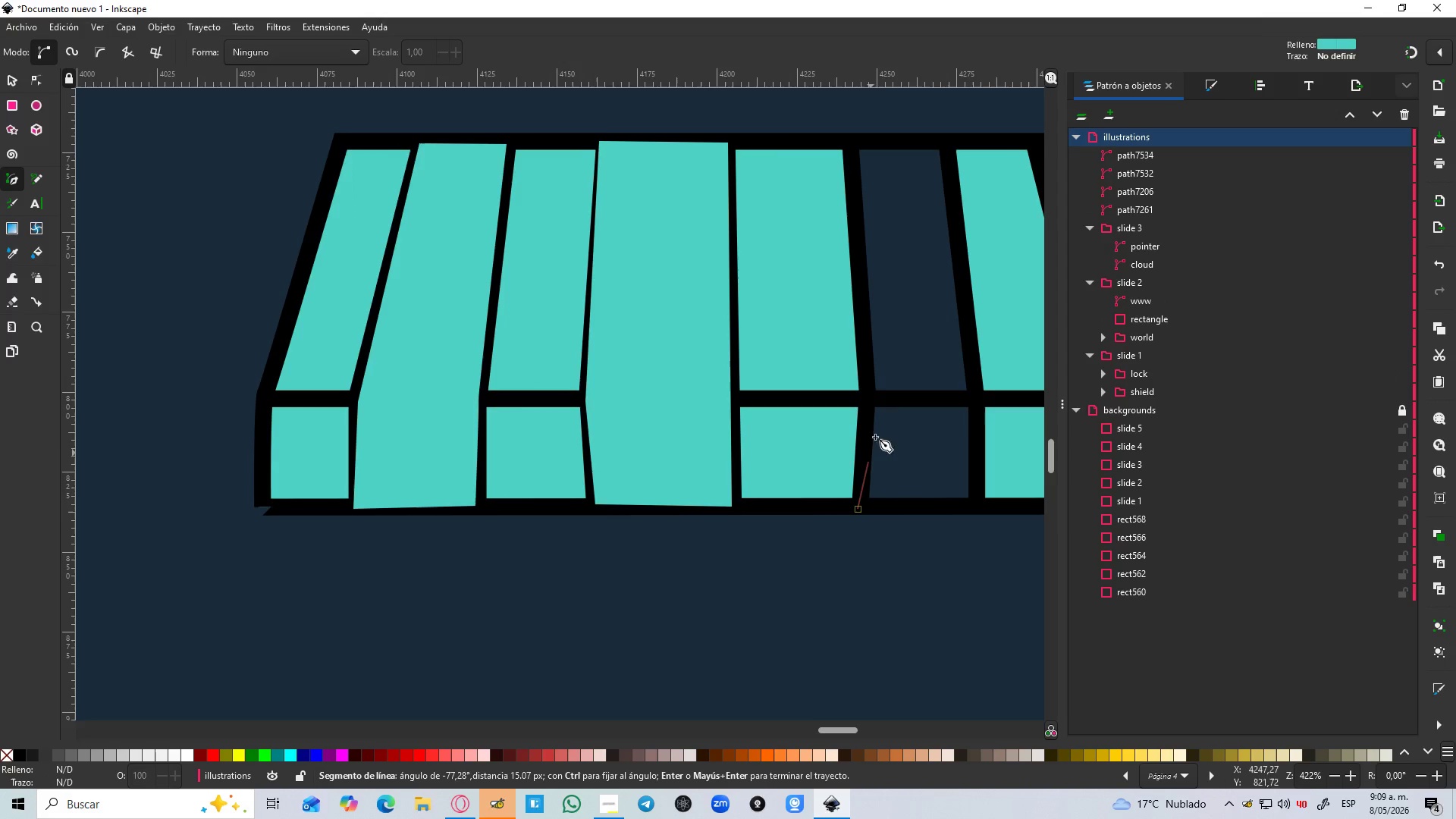 
left_click([870, 398])
 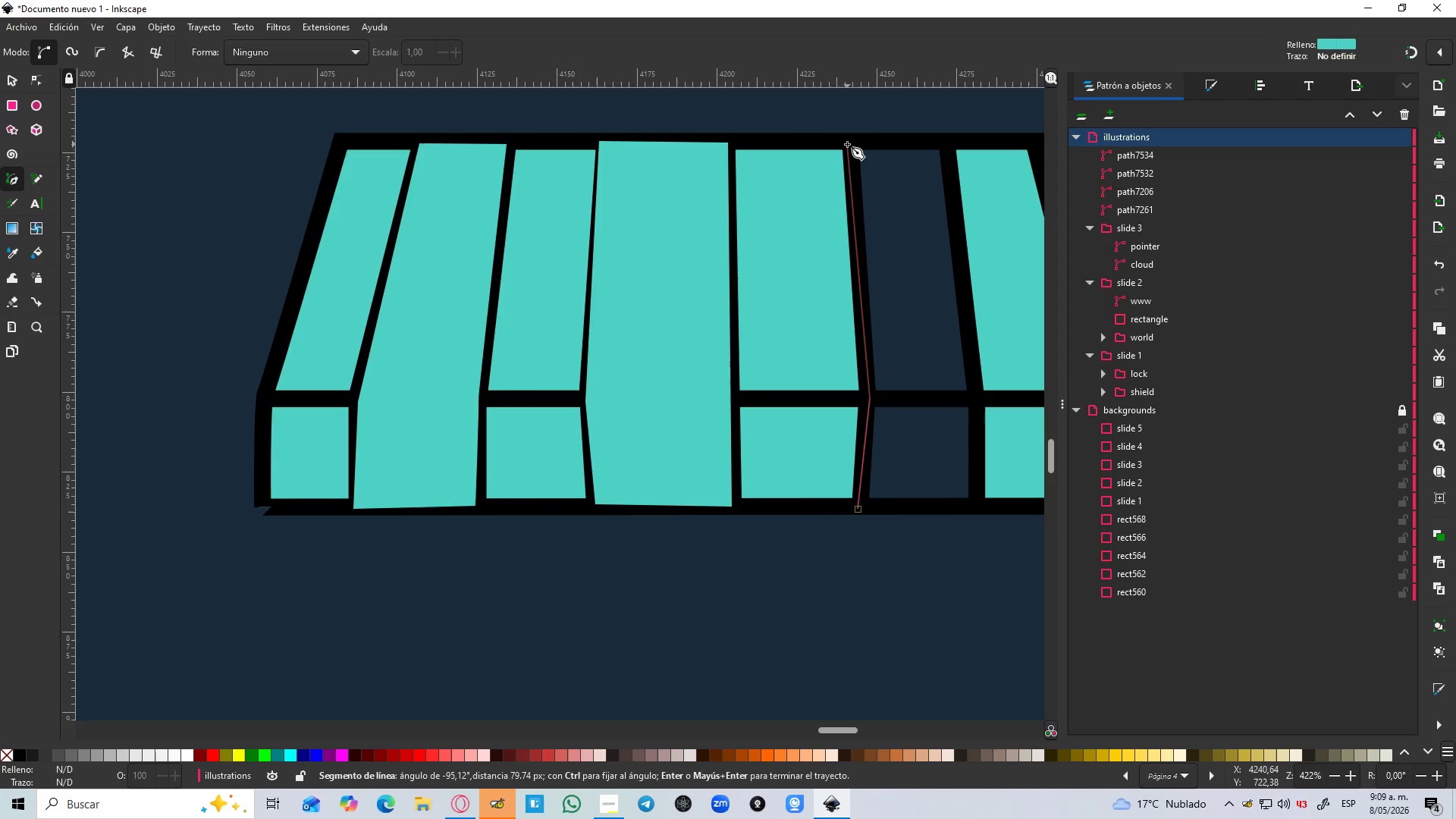 
left_click([848, 138])
 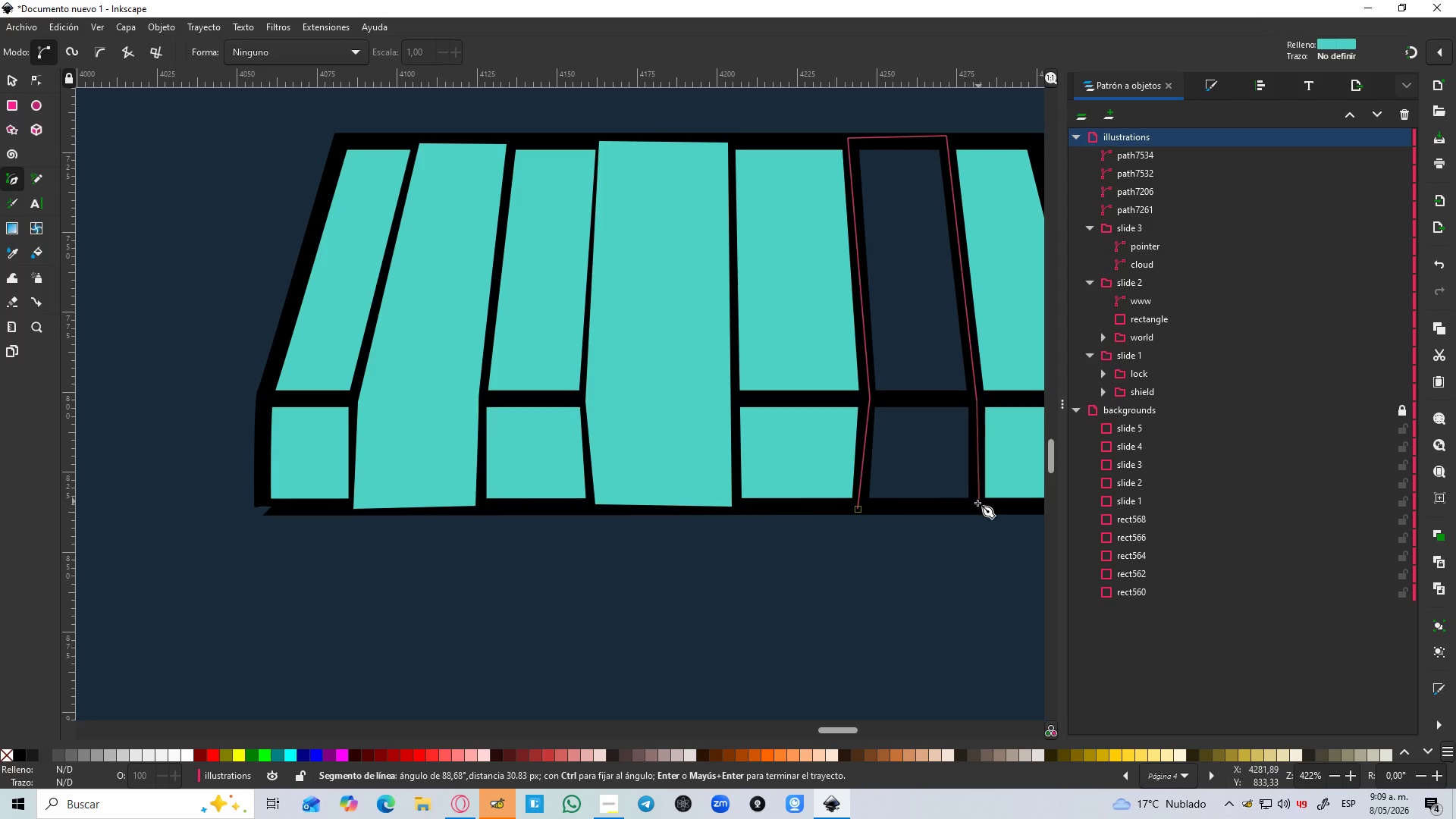 
left_click([855, 509])
 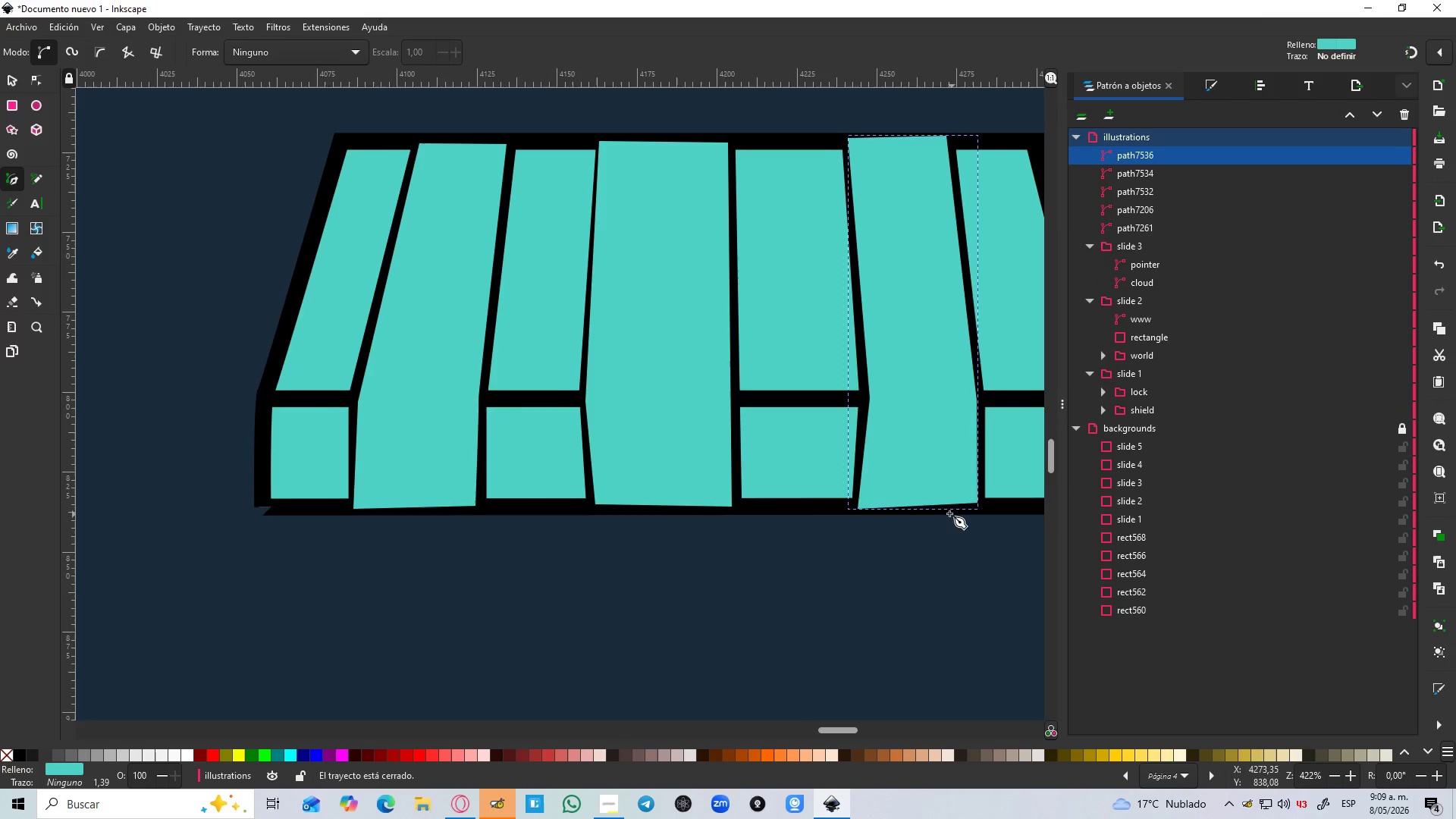 
hold_key(key=Space, duration=0.44)
 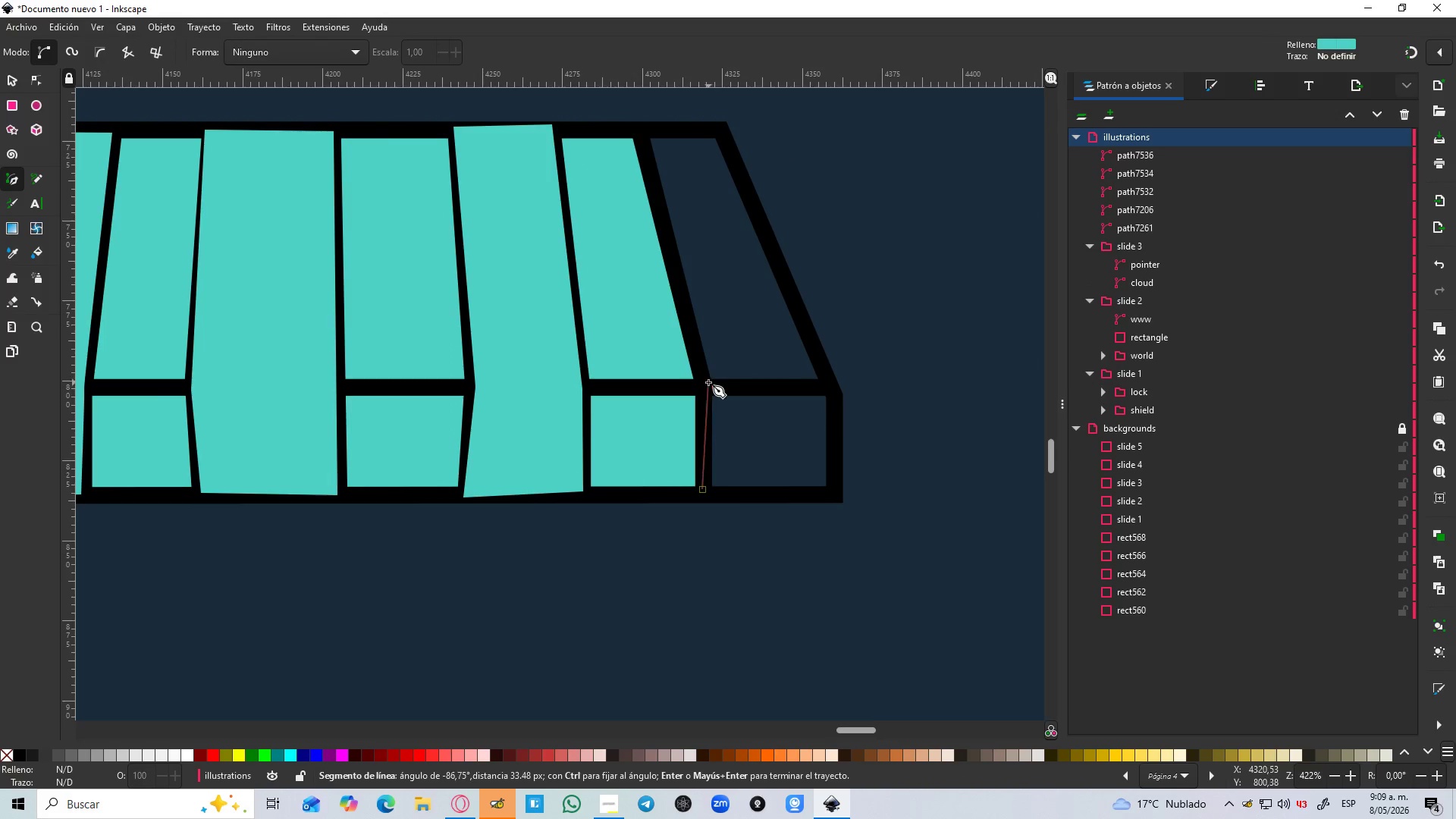 
left_click([701, 388])
 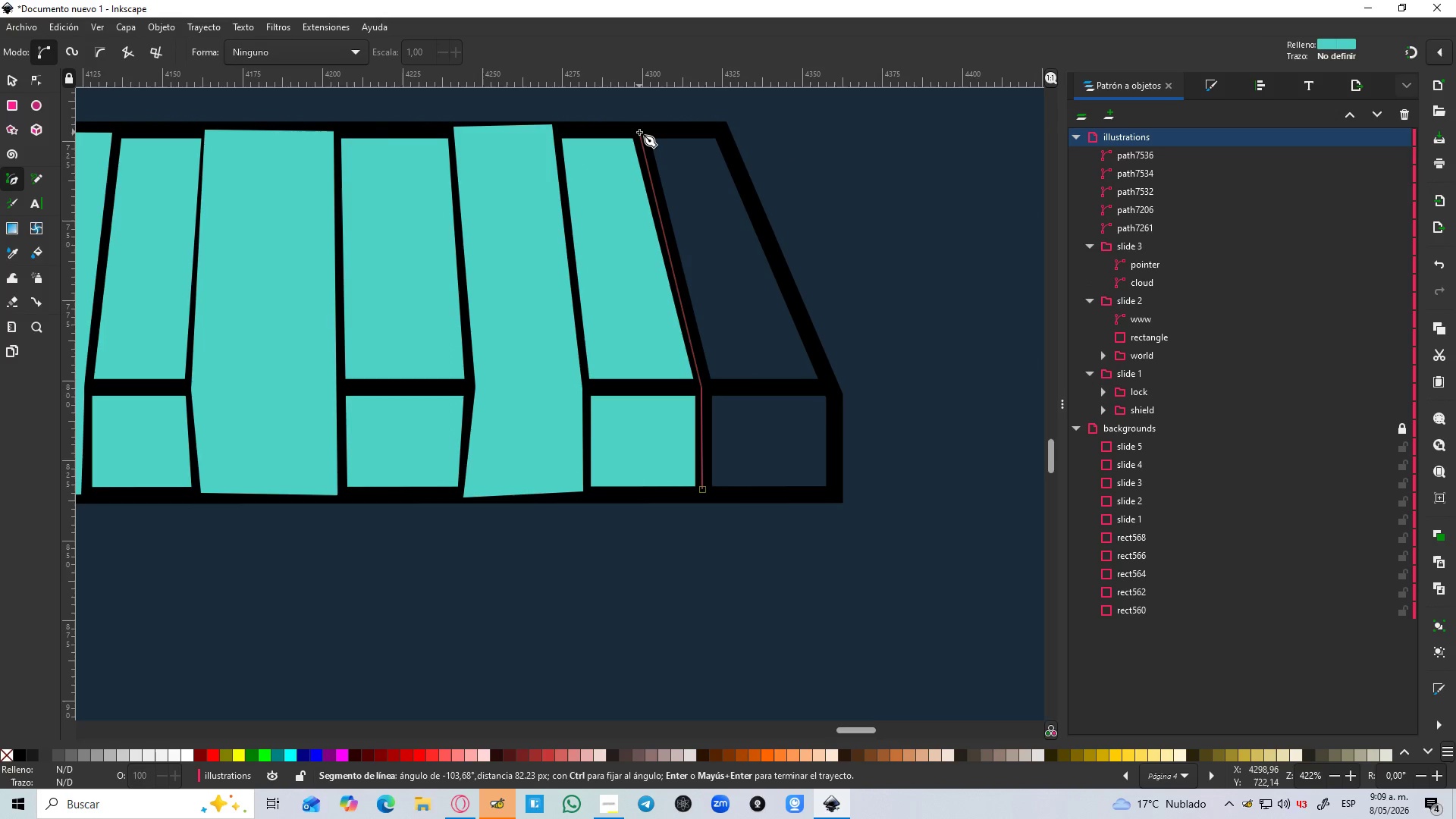 
left_click([639, 132])
 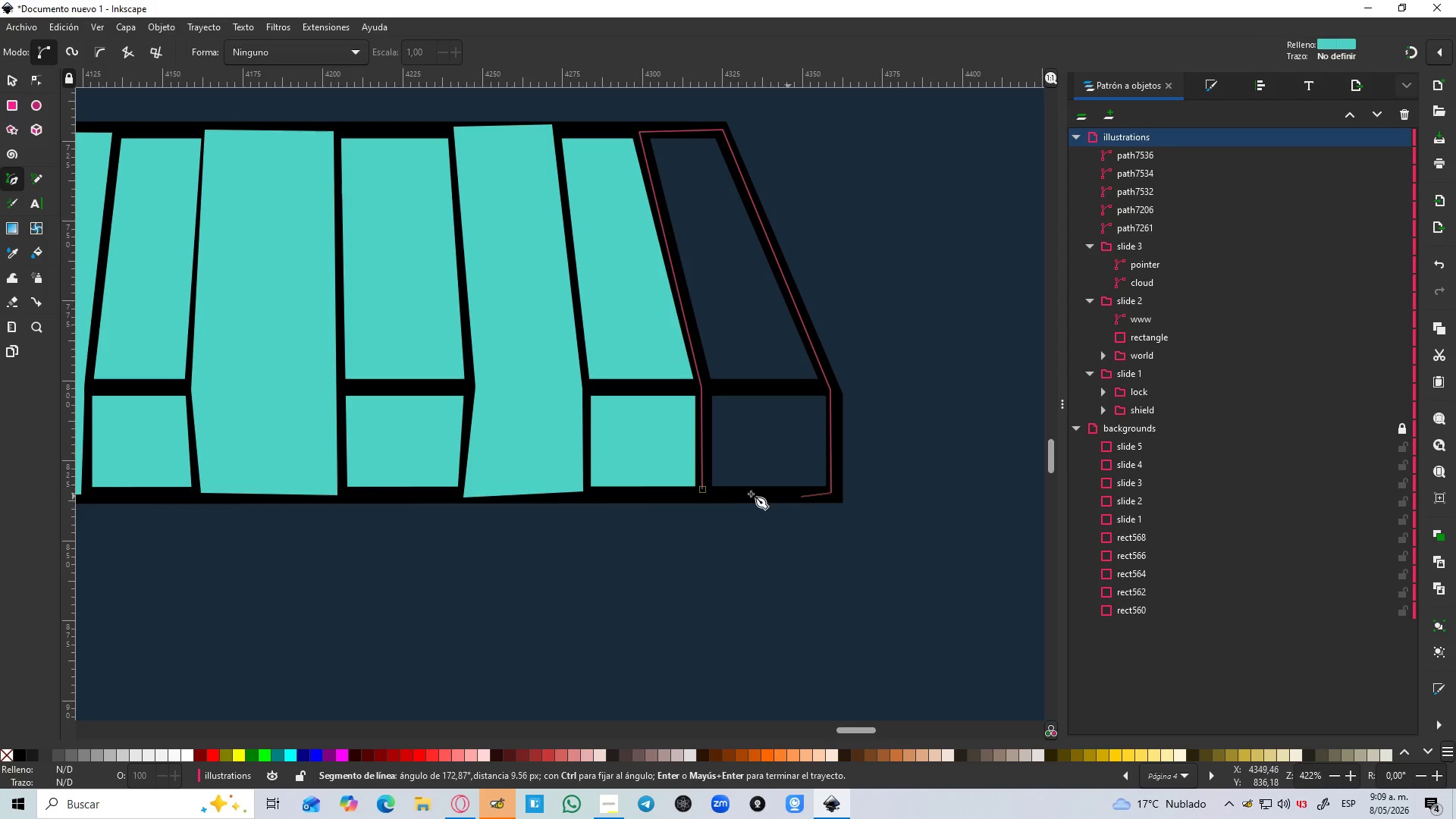 
wait(6.48)
 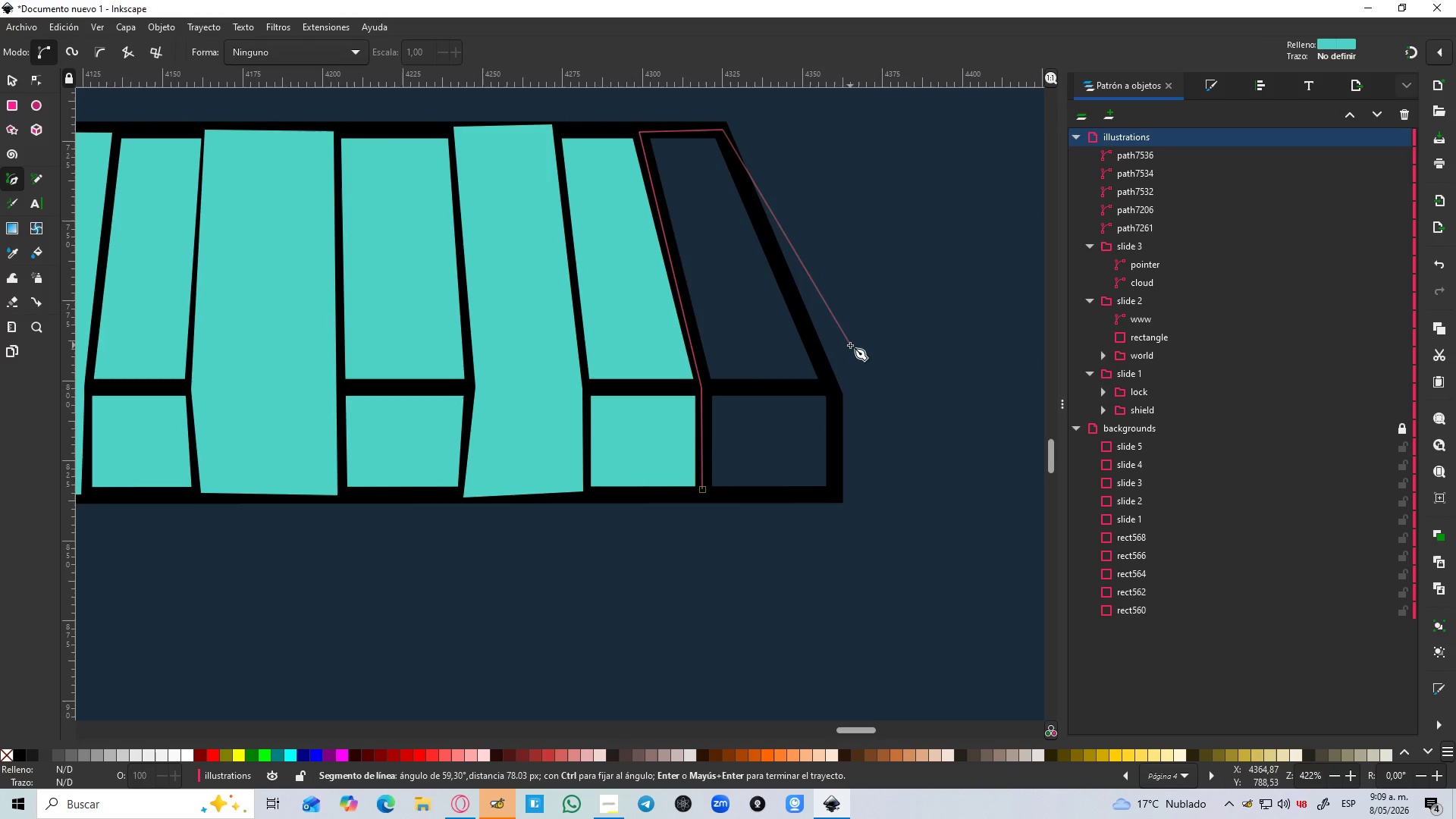 
hold_key(key=ControlLeft, duration=0.55)
scroll: coordinate [721, 489], scroll_direction: down, amount: 2.0
 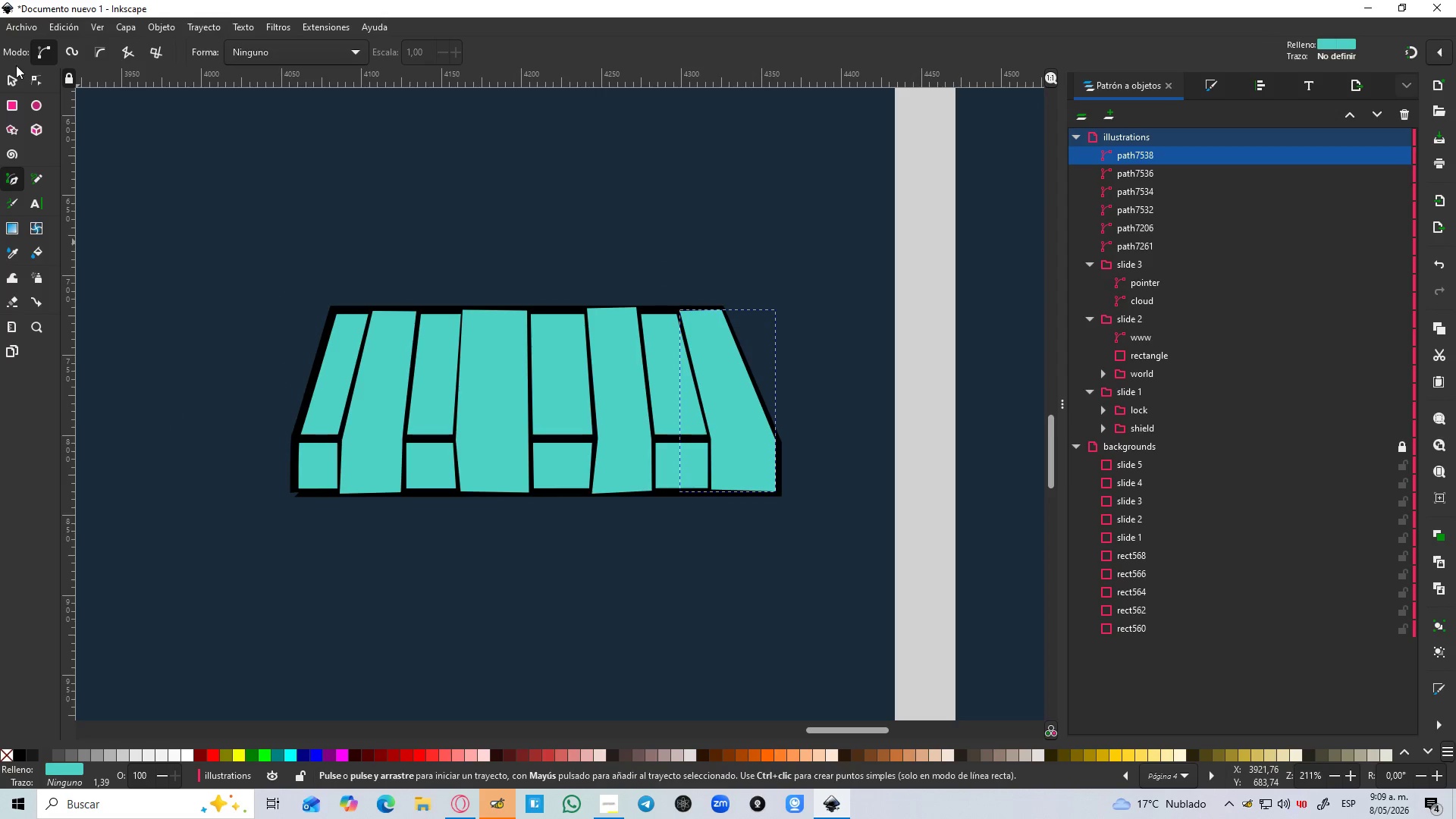 
double_click([8, 82])
 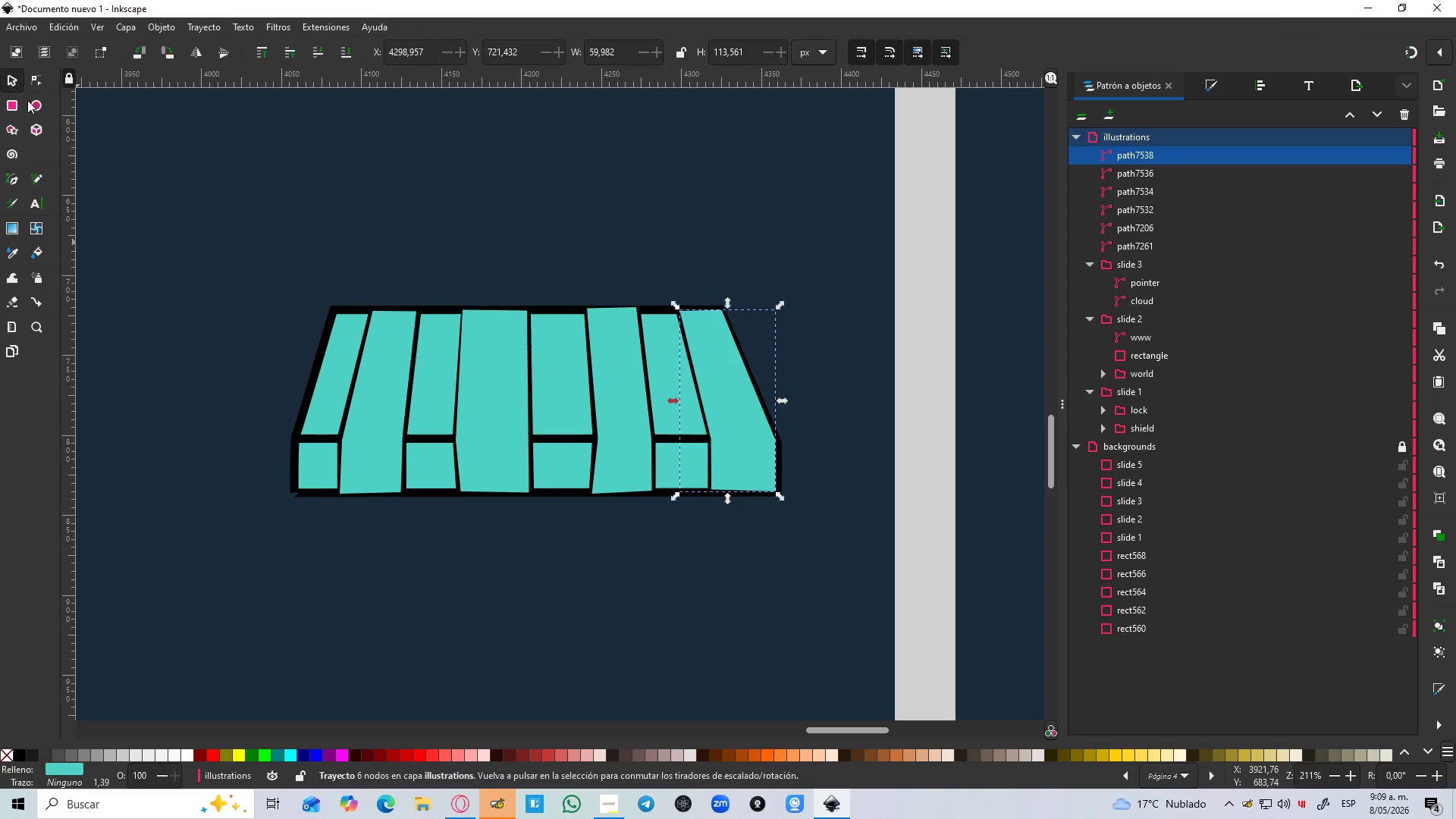 
hold_key(key=ShiftLeft, duration=1.52)
left_click([639, 444])
 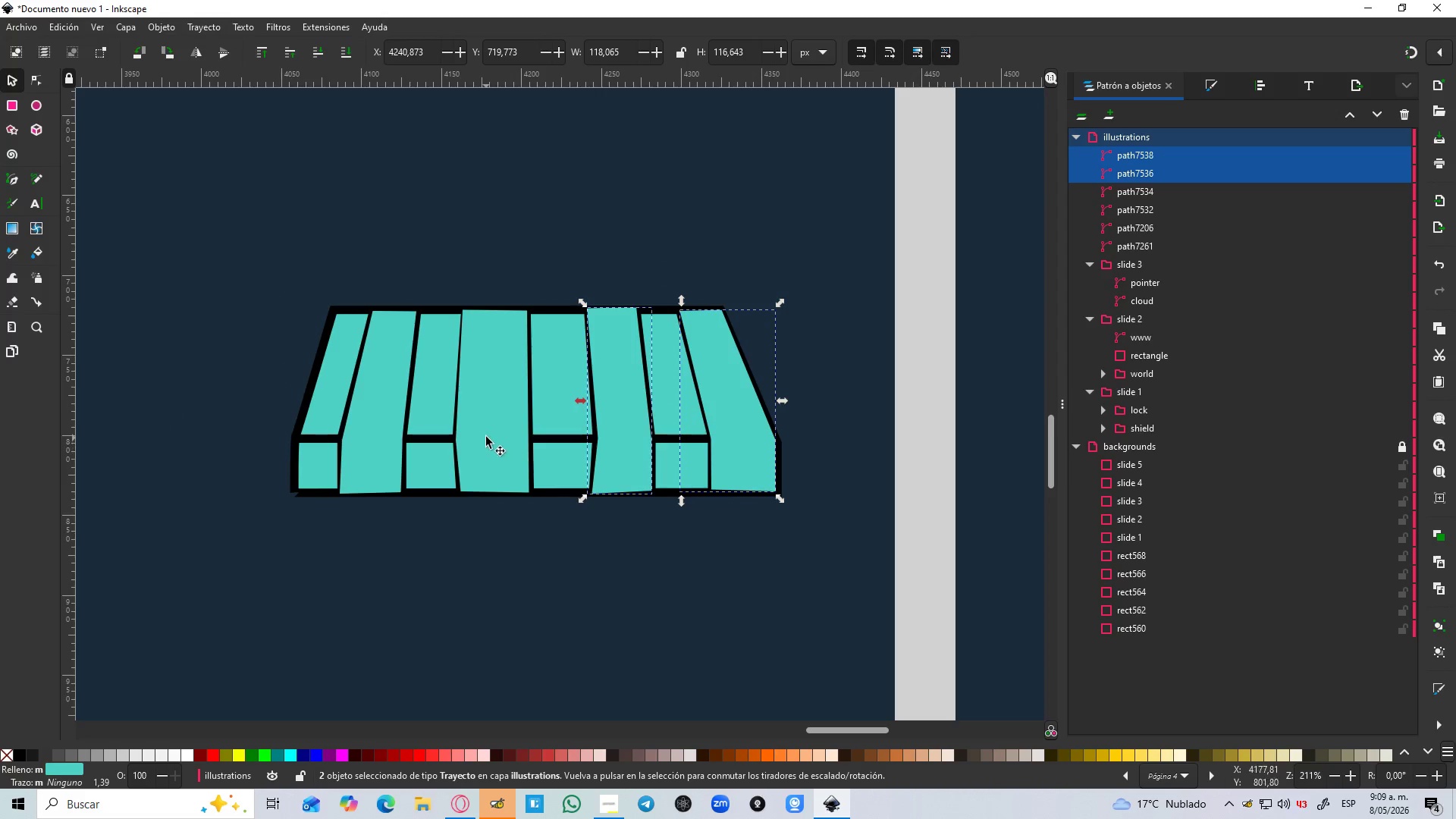 
double_click([485, 436])
 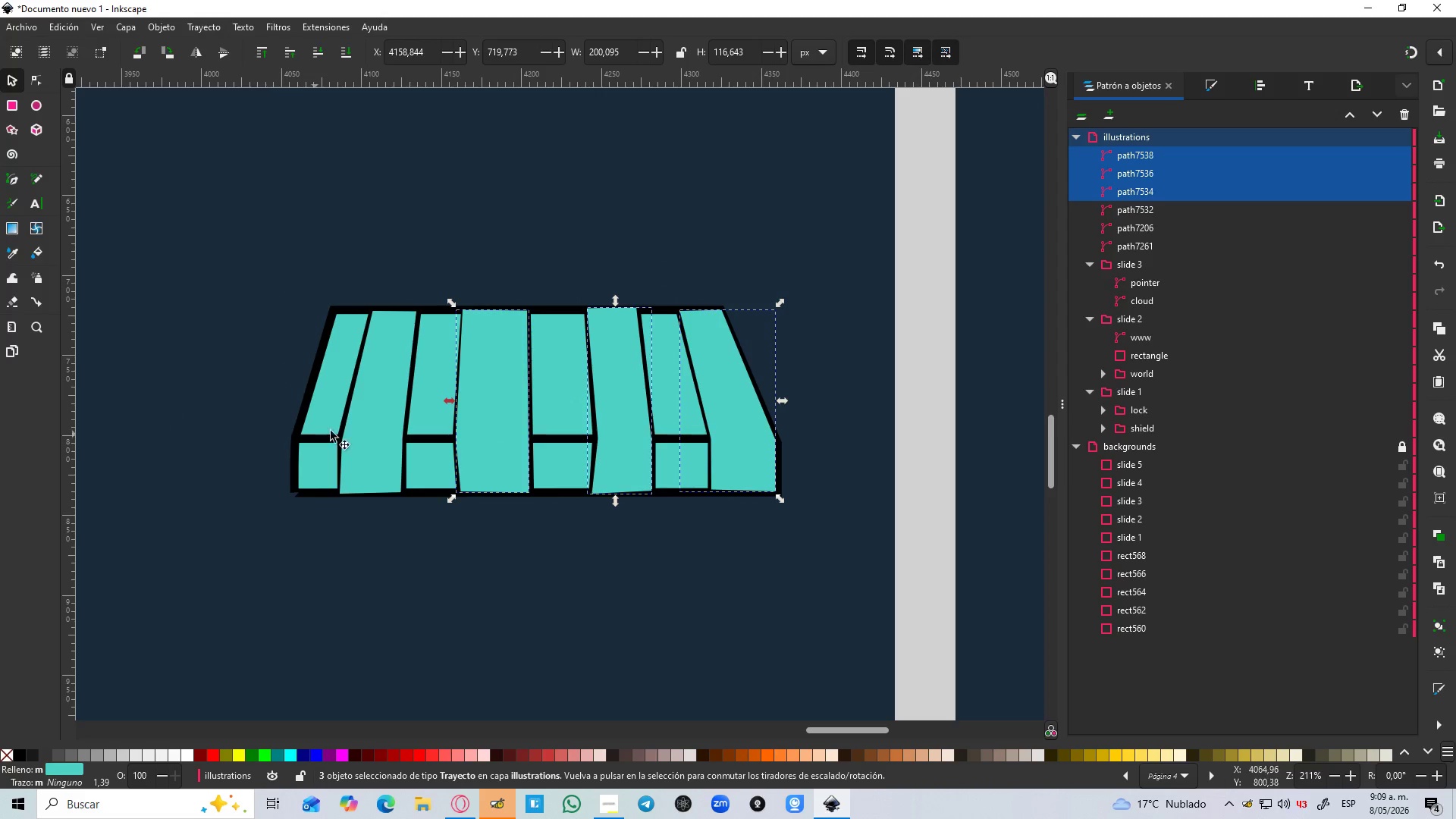 
hold_key(key=ShiftLeft, duration=0.33)
left_click([354, 430])
 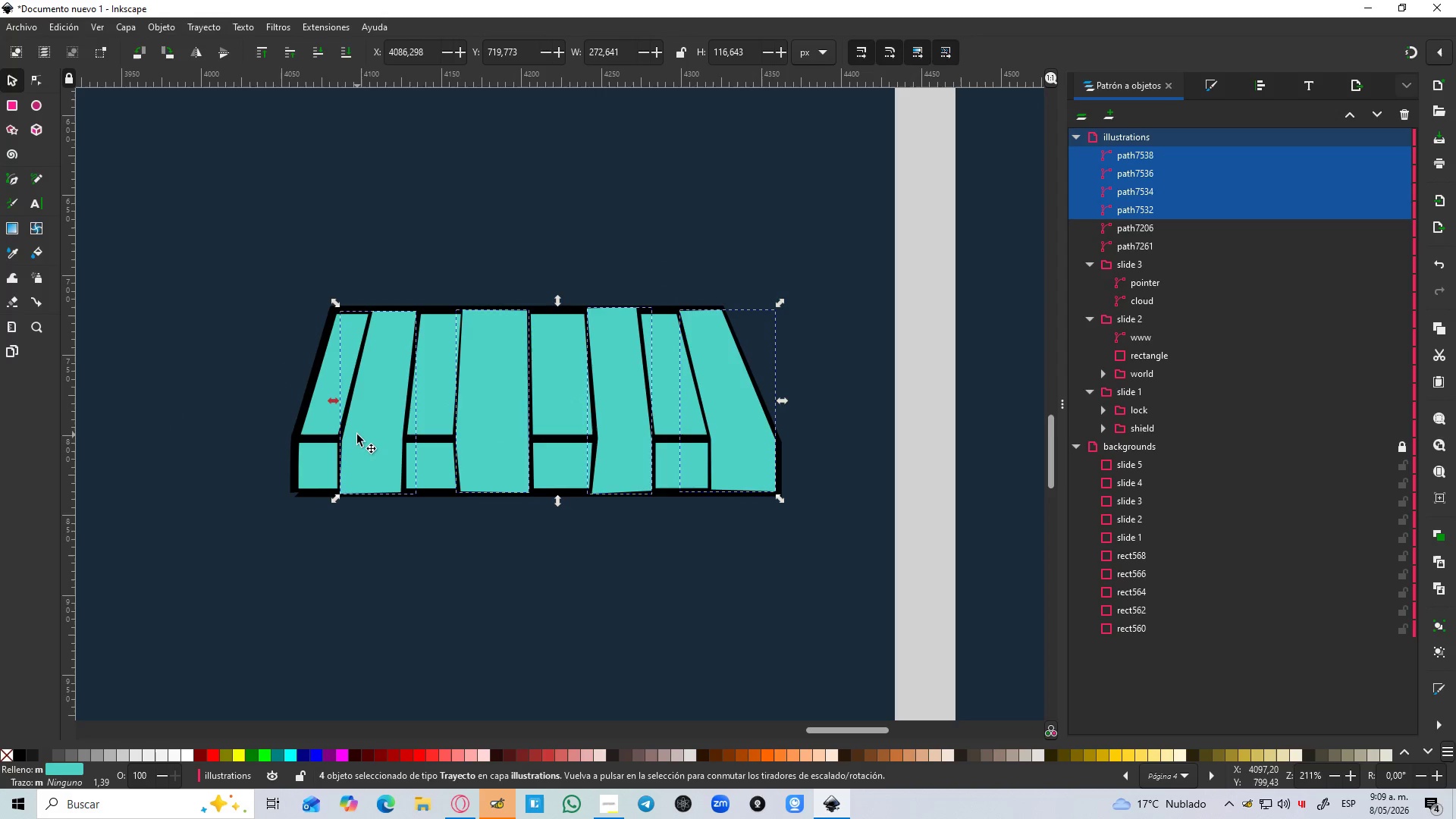 
key(Control+NumpadAdd)
 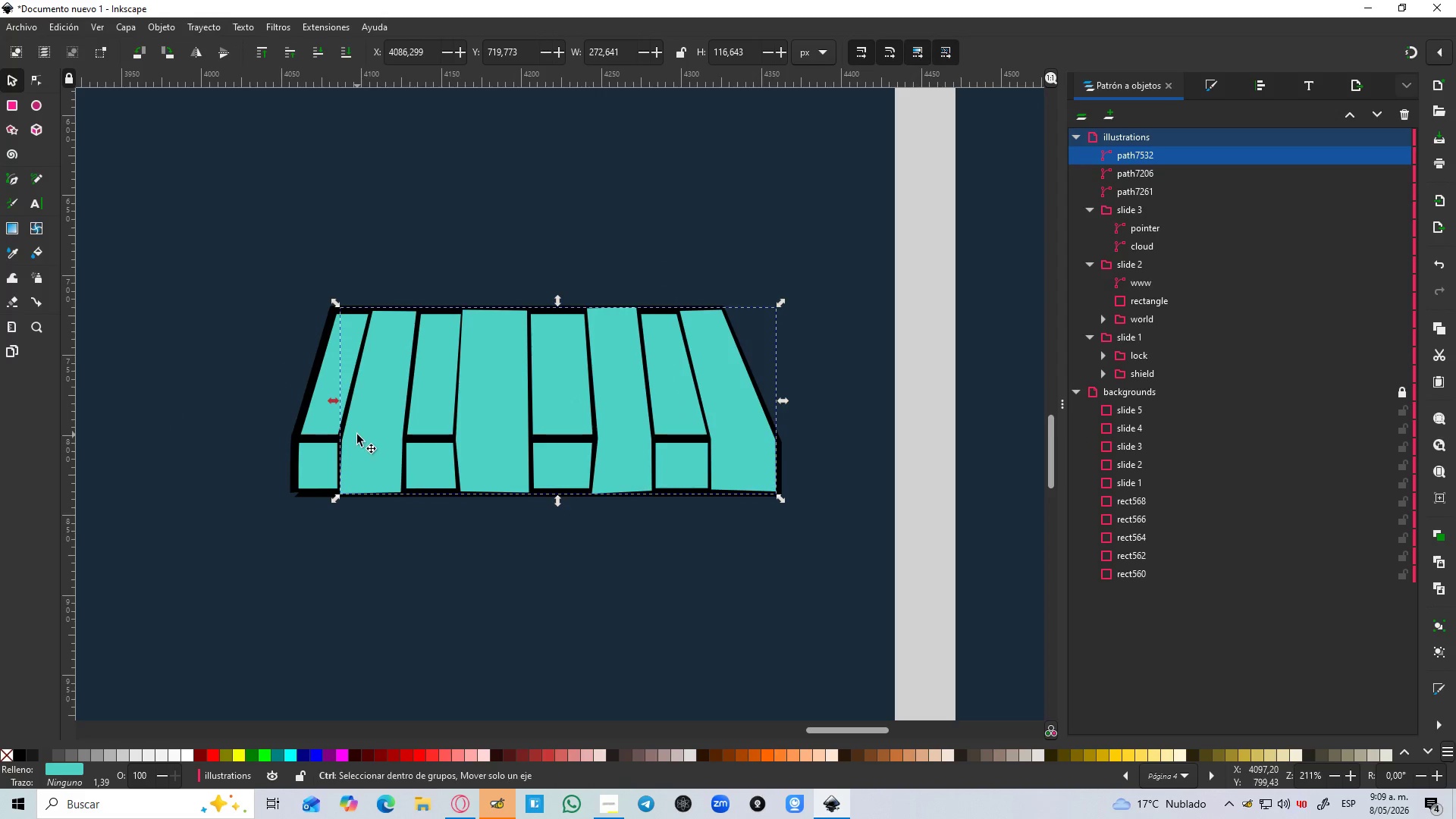 
hold_key(key=ControlLeft, duration=1.0)
 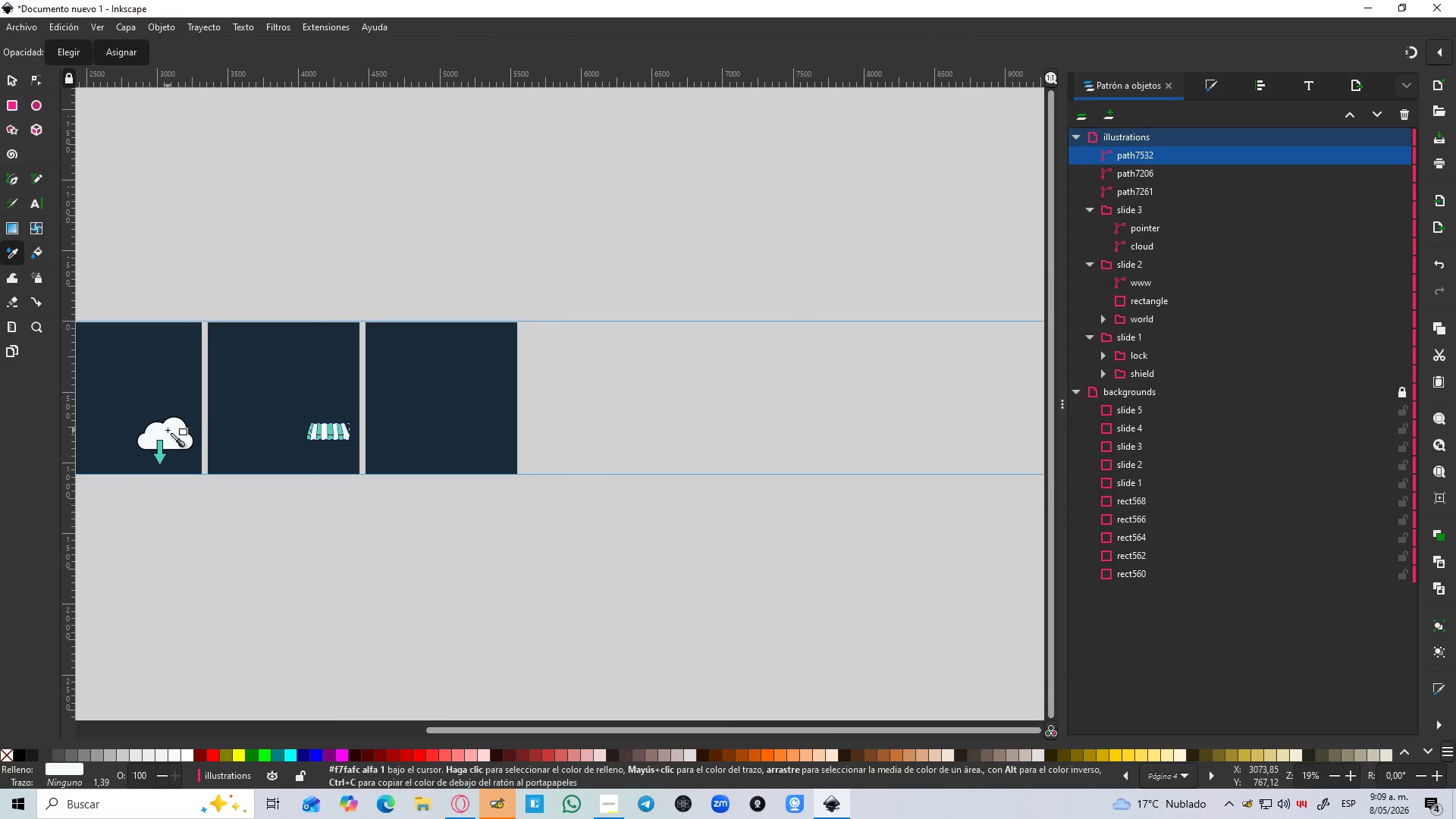 
key(D)
 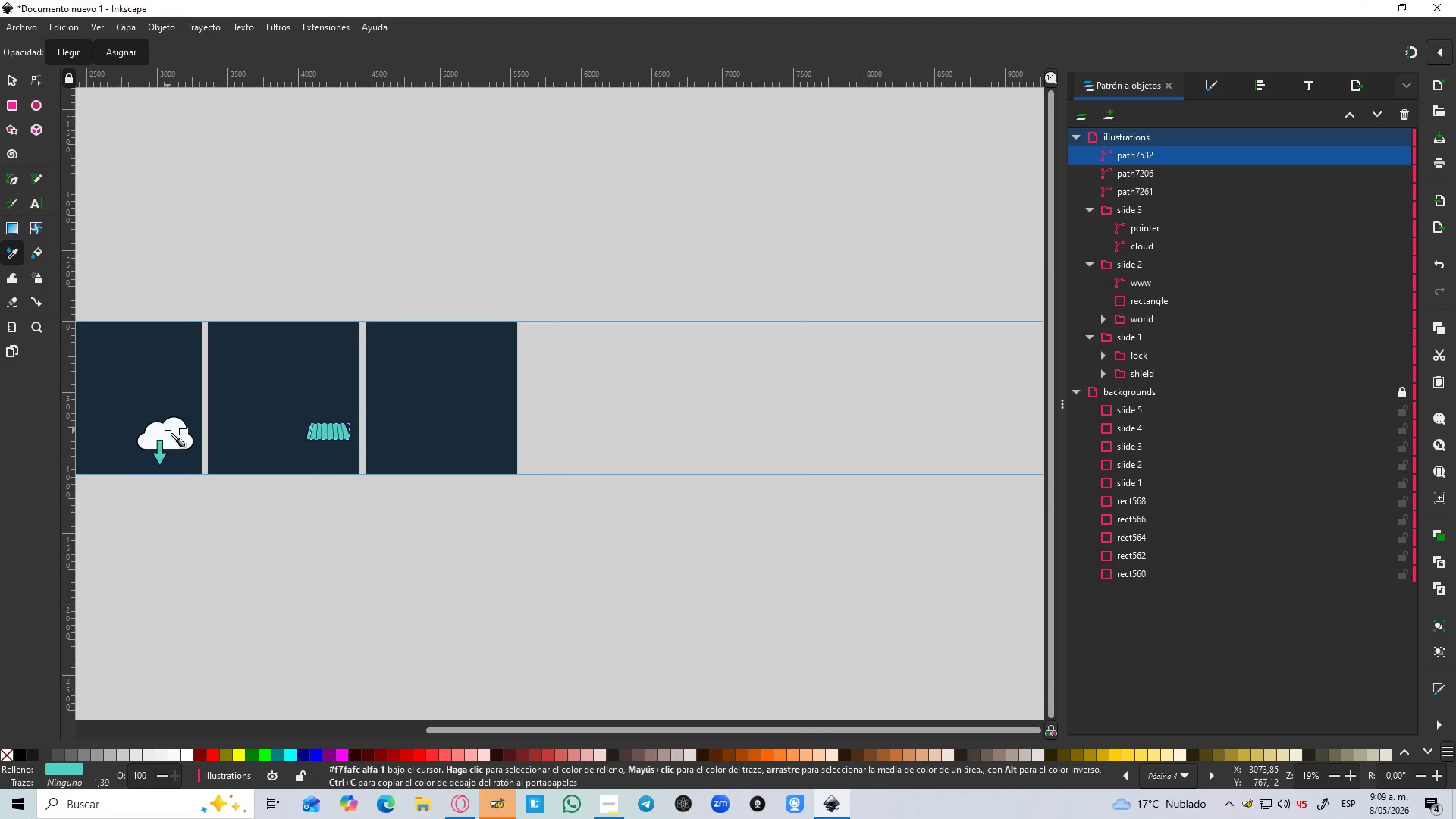 
scroll: coordinate [275, 450], scroll_direction: down, amount: 7.0
 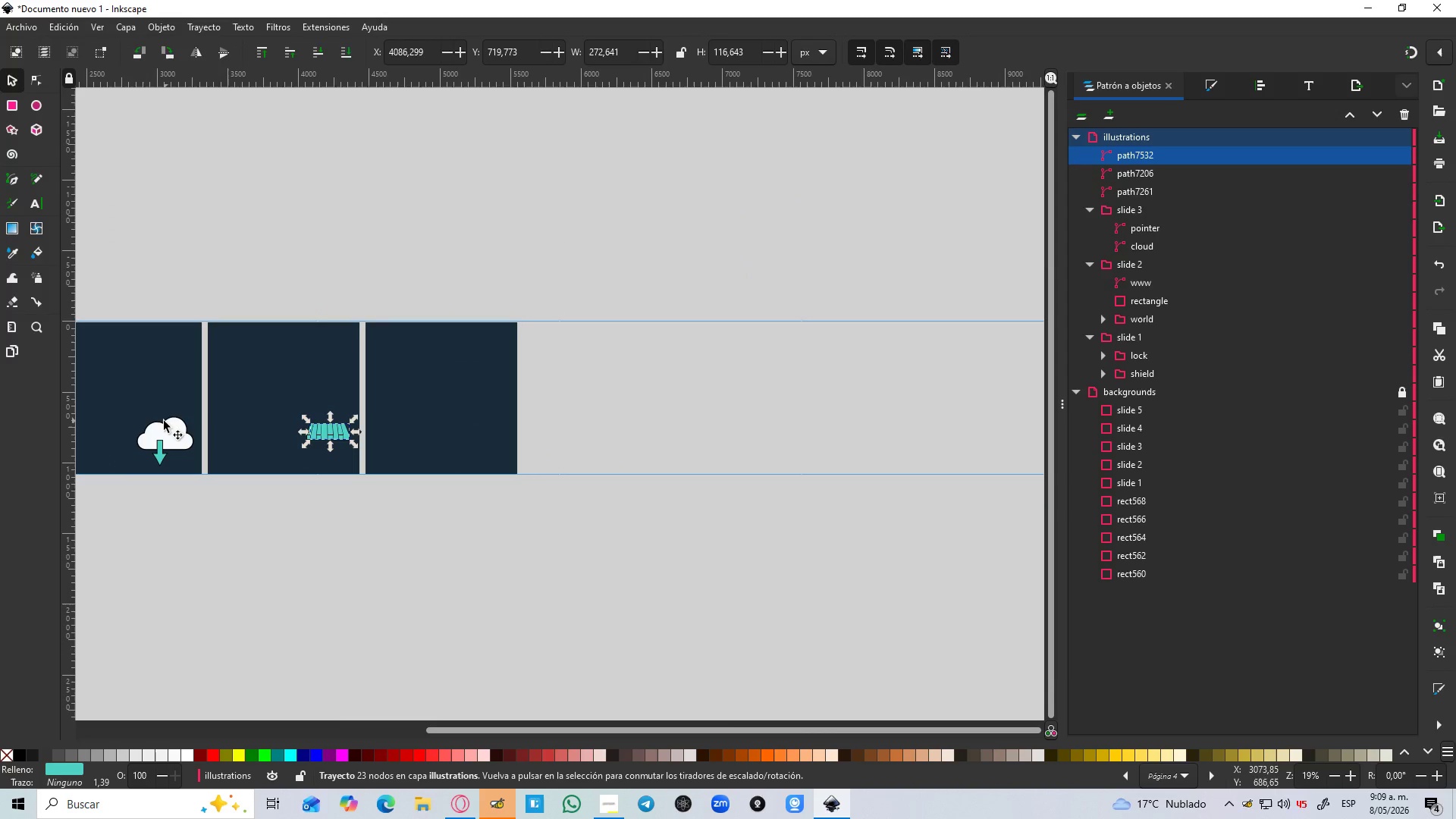 
left_click([168, 430])
 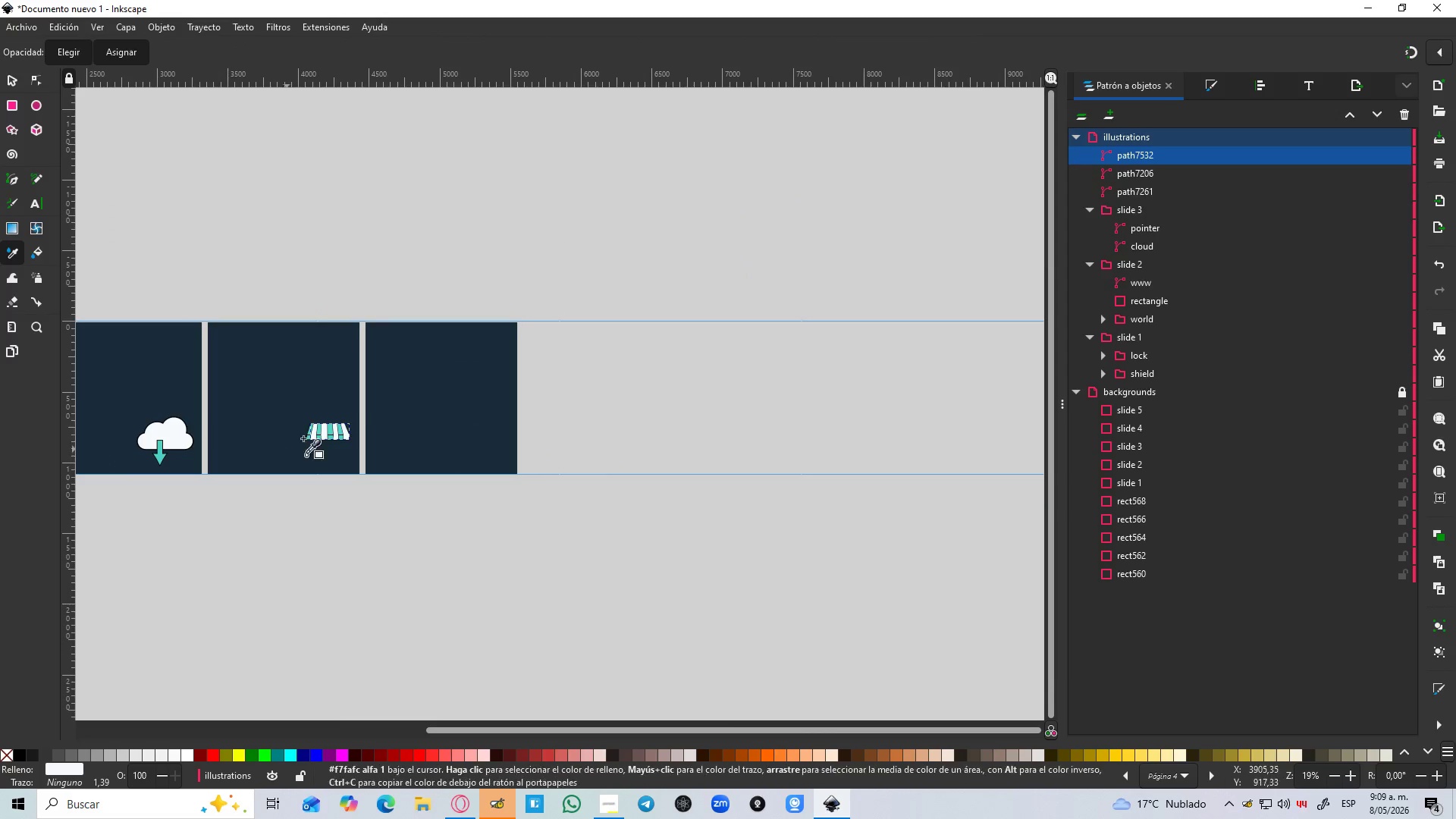 
key(Control+ControlLeft)
 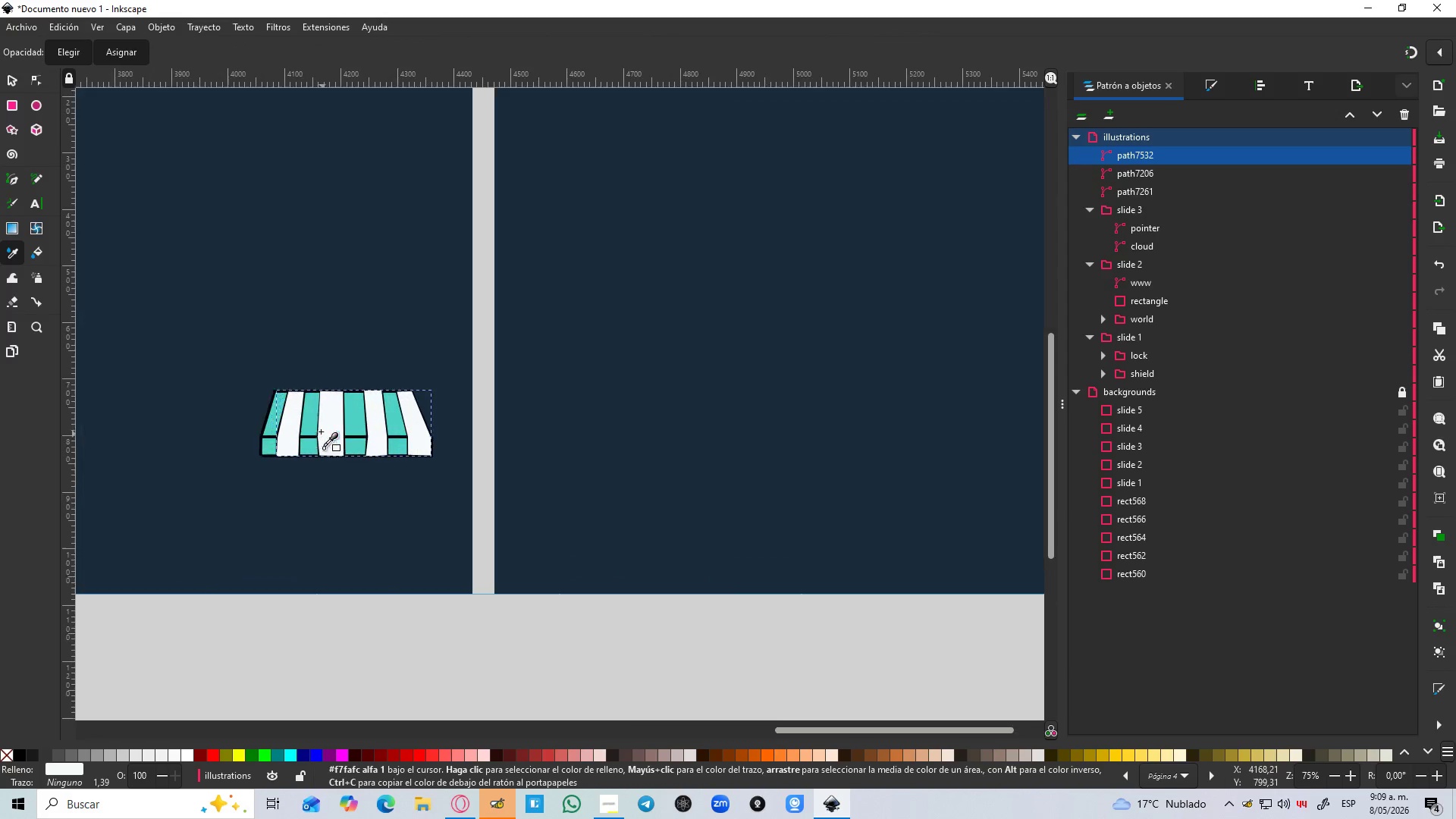 
key(Control+ControlLeft)
 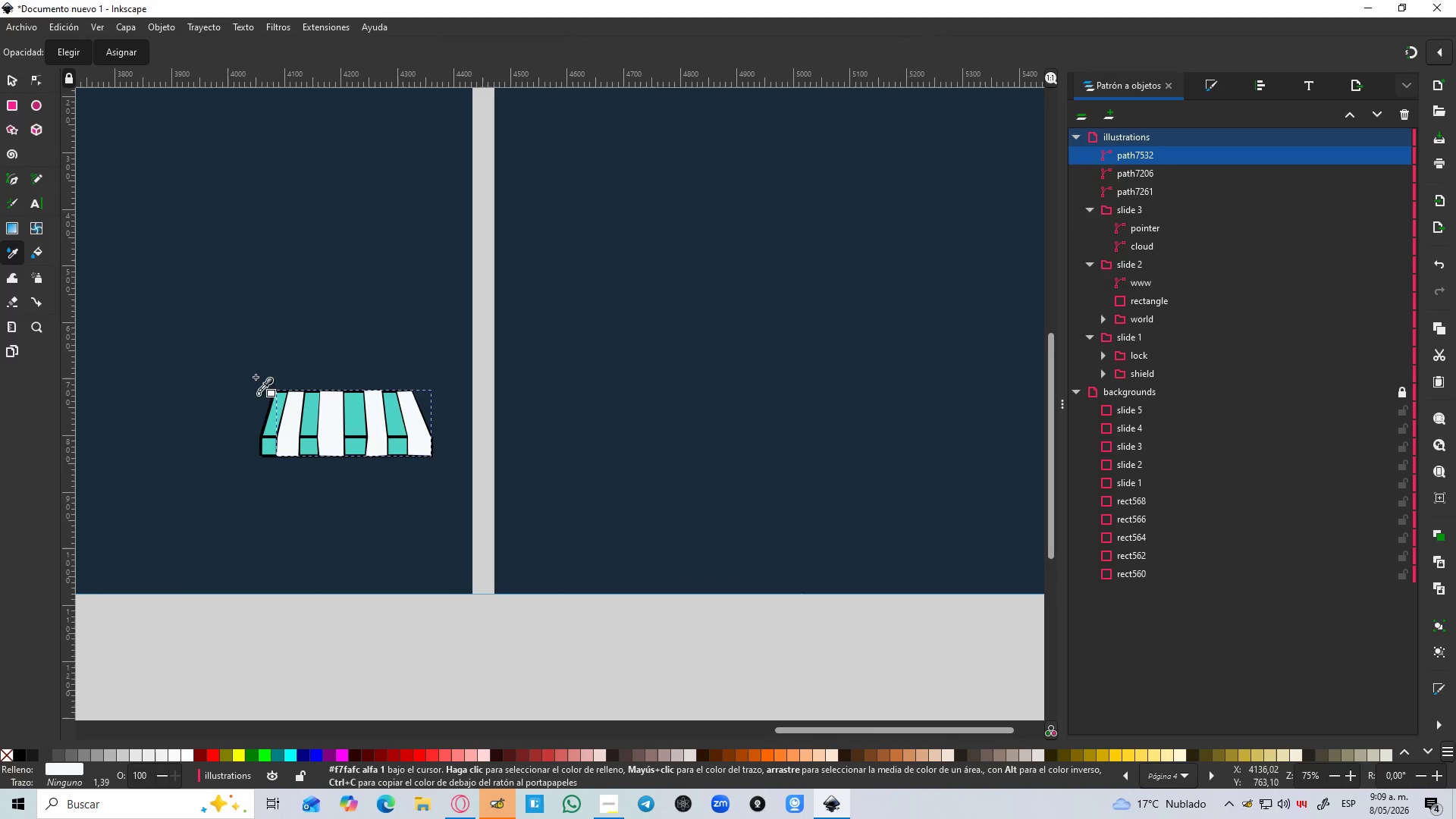 
key(Control+ControlLeft)
 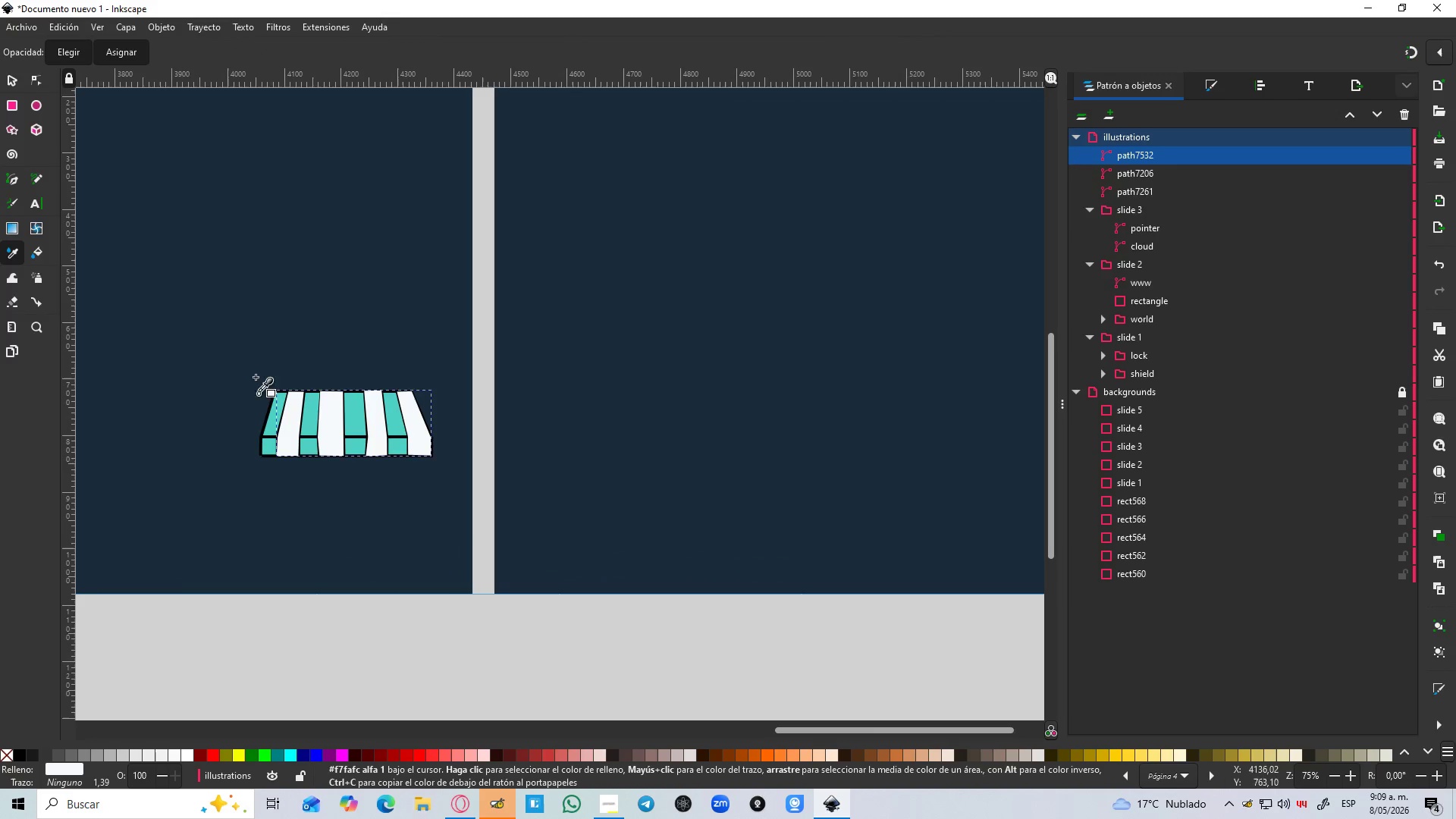 
key(Control+ControlLeft)
 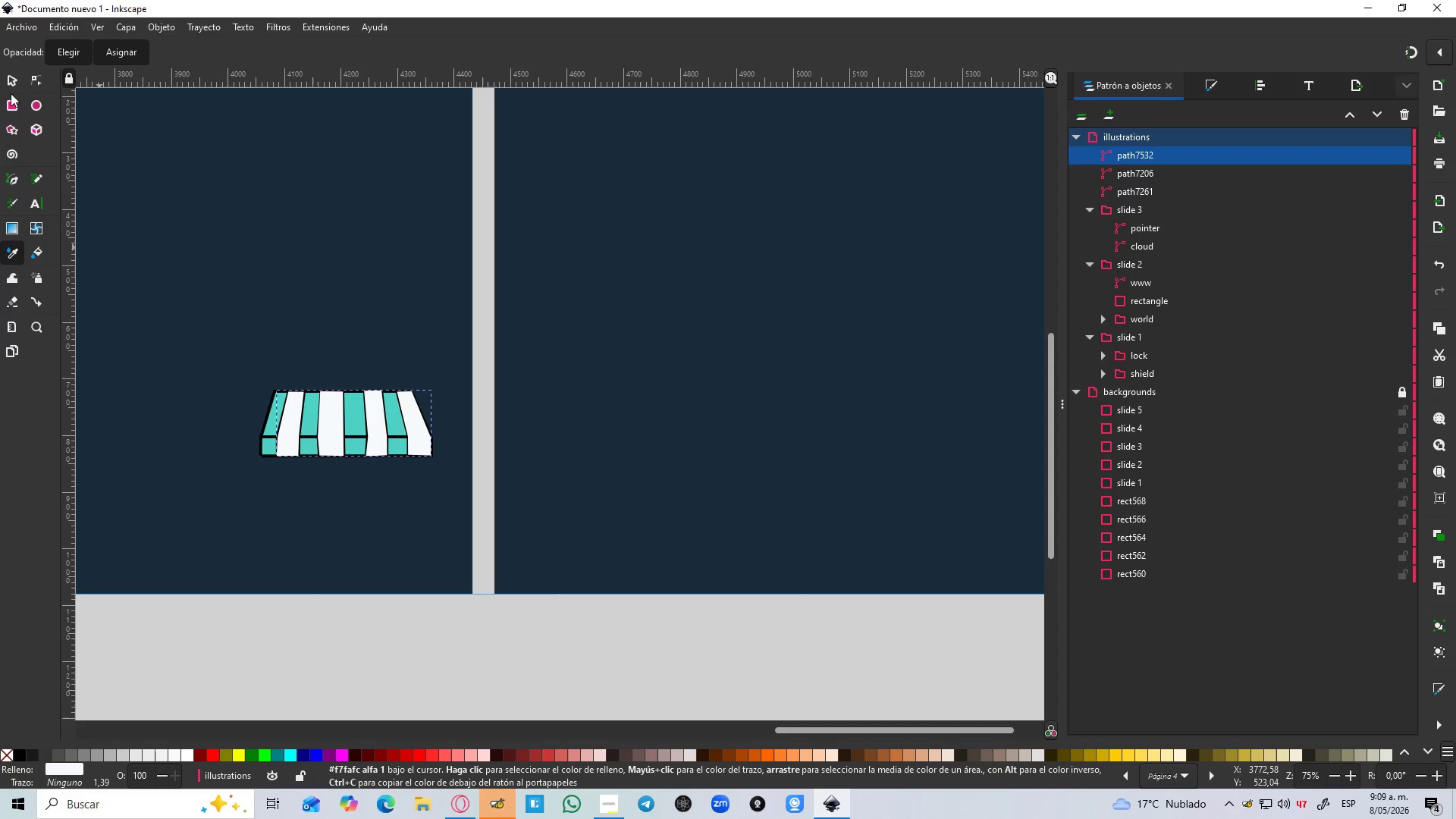 
scroll: coordinate [322, 435], scroll_direction: up, amount: 4.0
 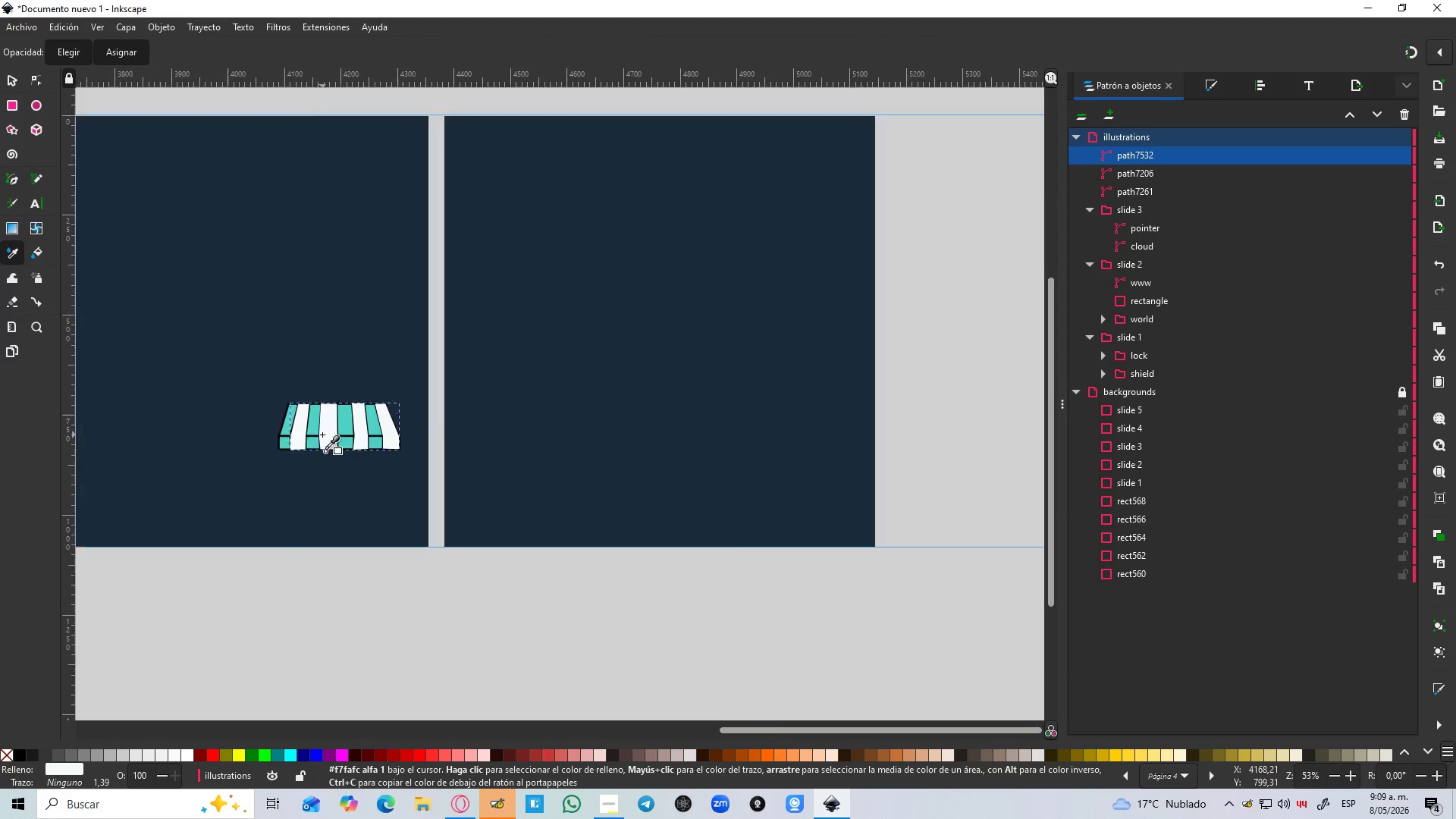 
left_click([11, 83])
 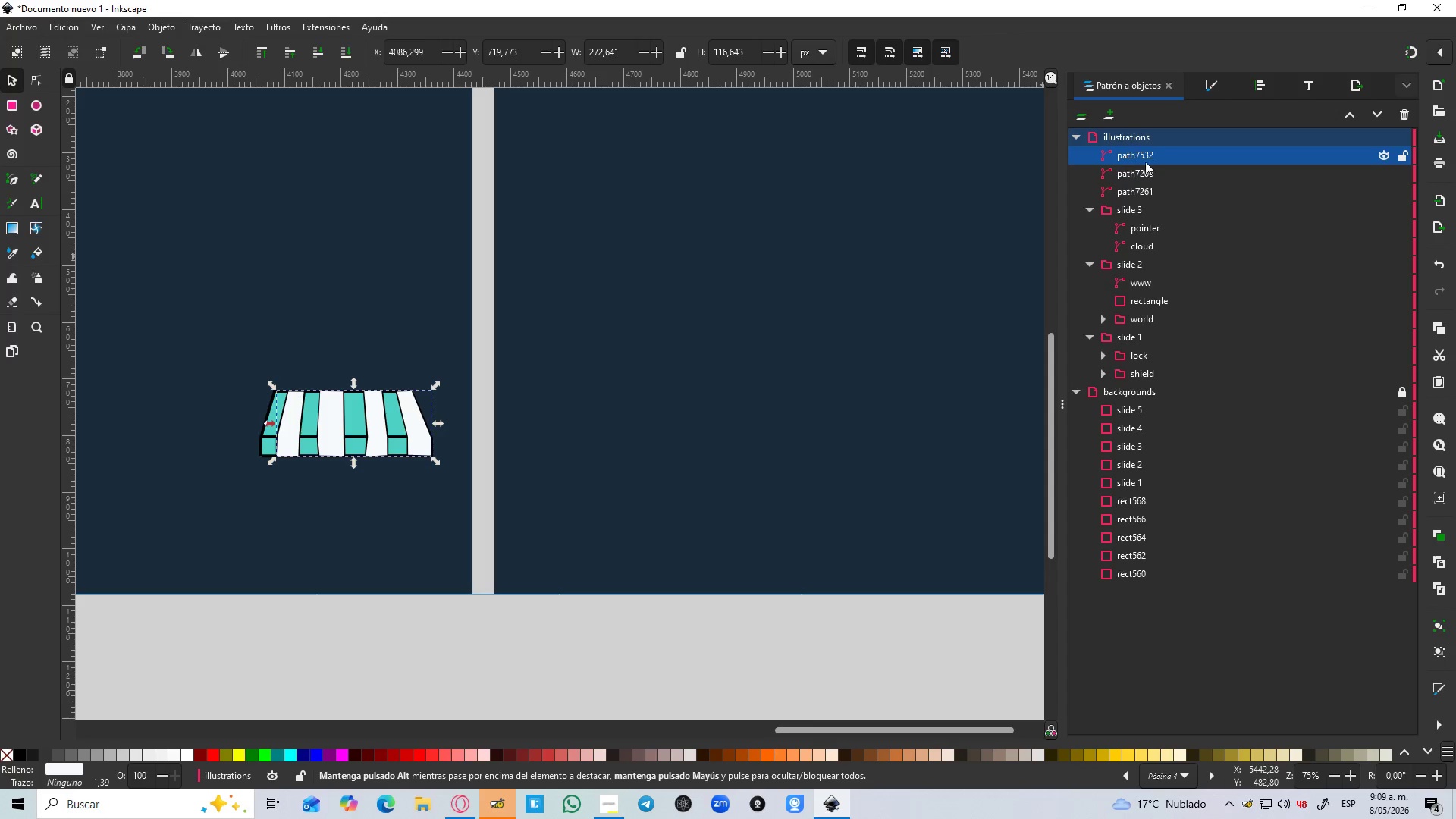 
left_click_drag(start_coordinate=[1146, 156], to_coordinate=[1156, 182])
 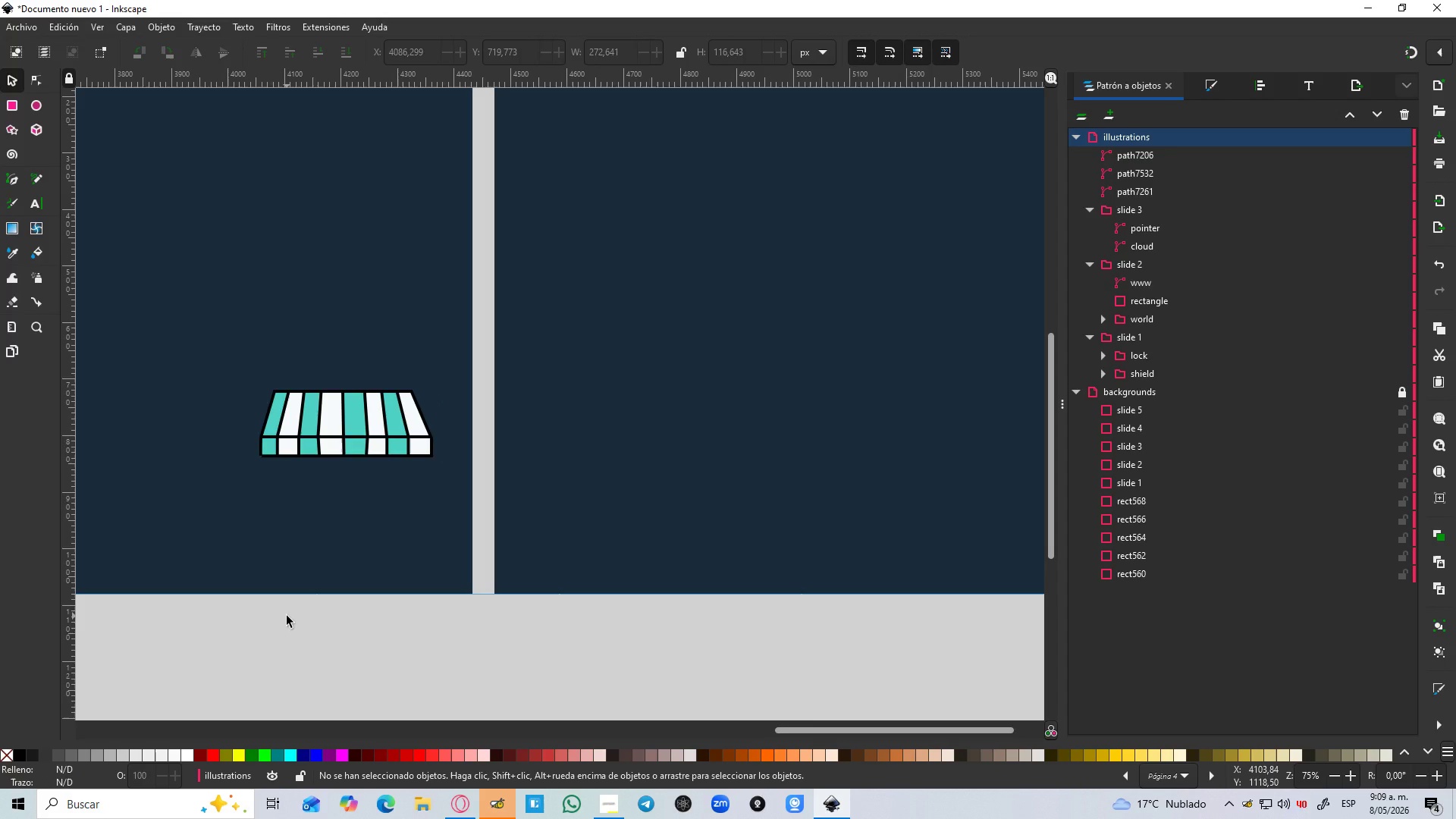 
wait(6.3)
 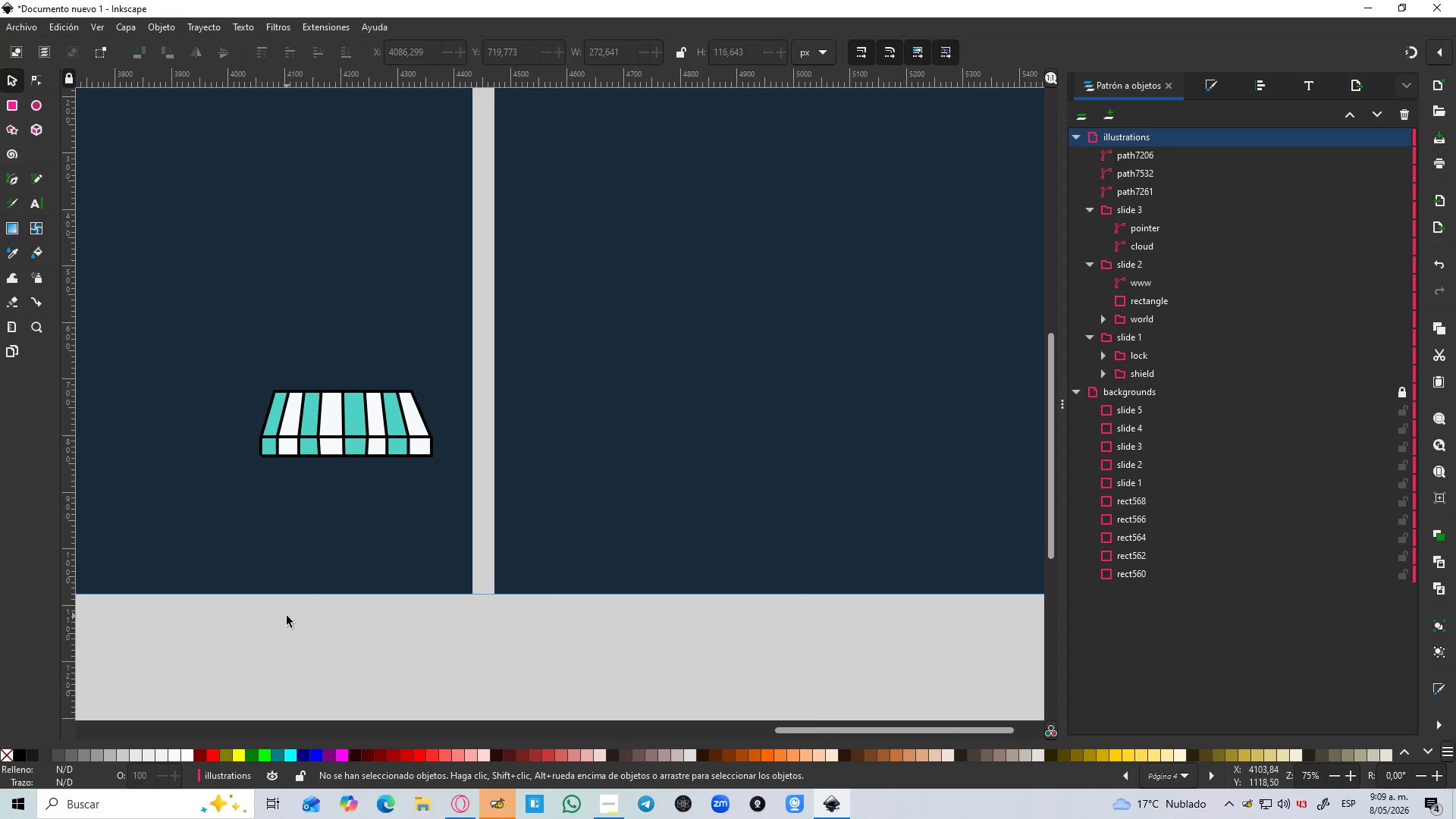 
hold_key(key=ControlLeft, duration=4.2)
scroll: coordinate [234, 388], scroll_direction: up, amount: 2.0
 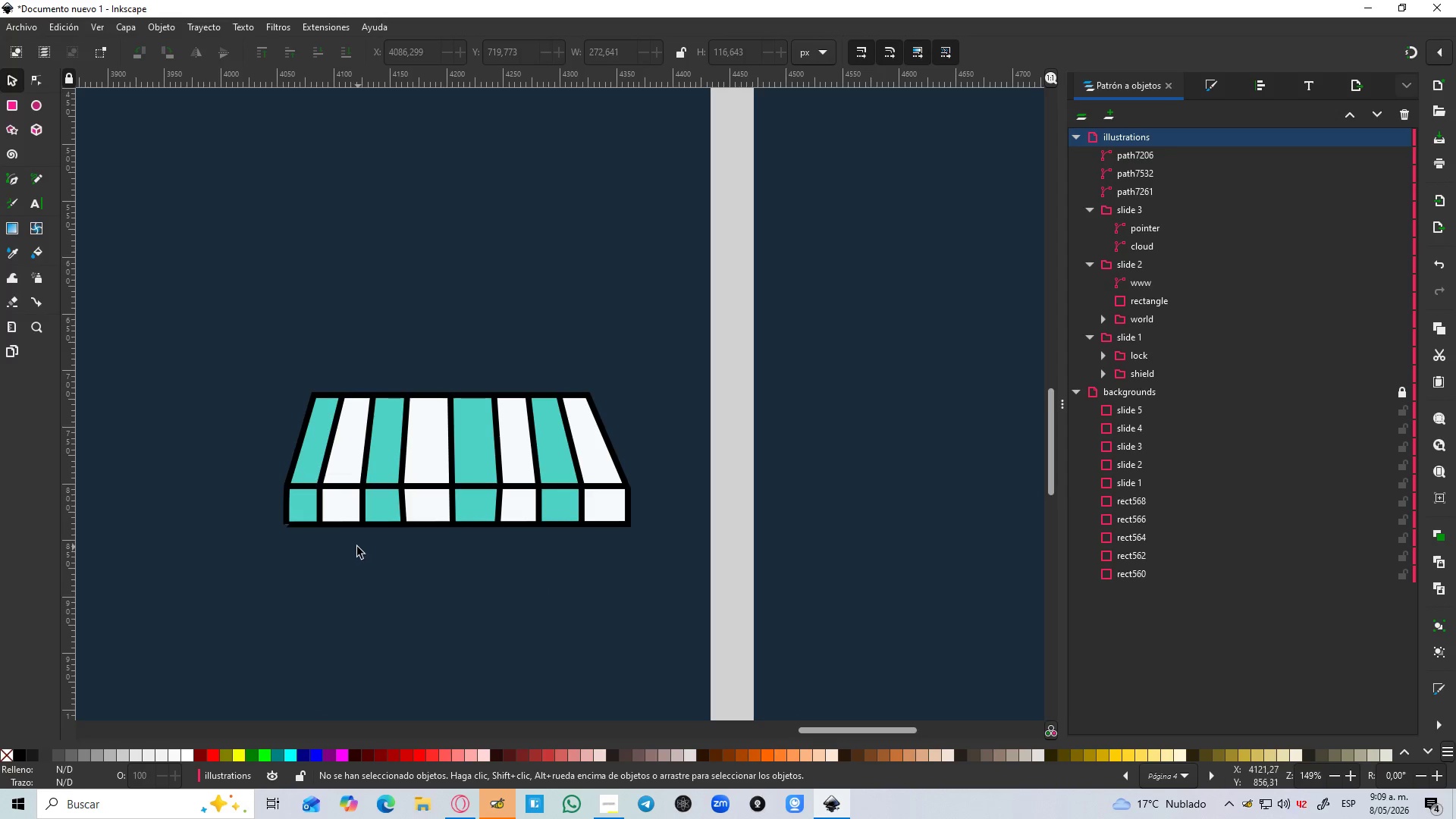 
scroll: coordinate [318, 504], scroll_direction: down, amount: 2.0
 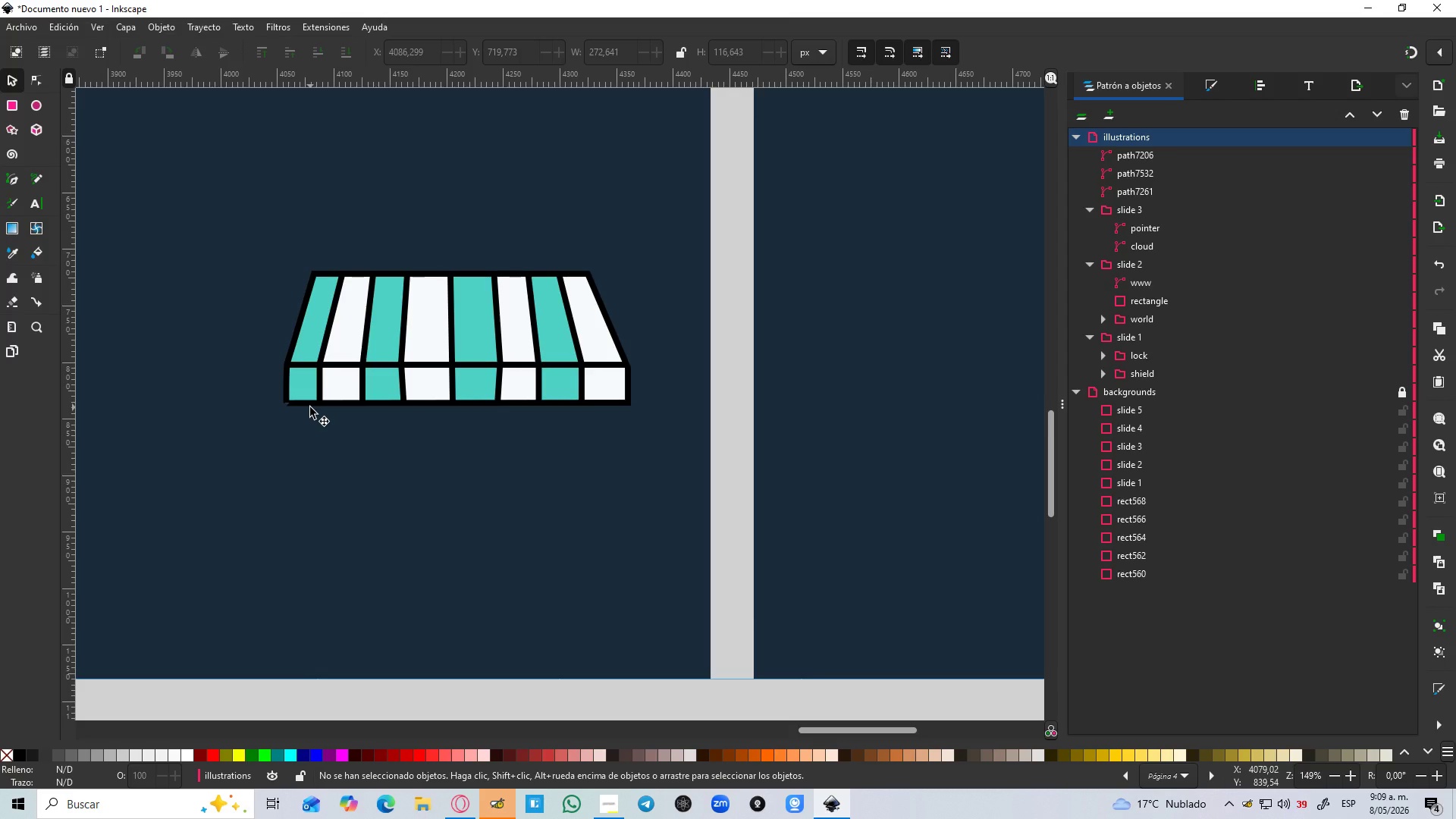 
hold_key(key=ControlLeft, duration=0.62)
scroll: coordinate [310, 407], scroll_direction: up, amount: 1.0
 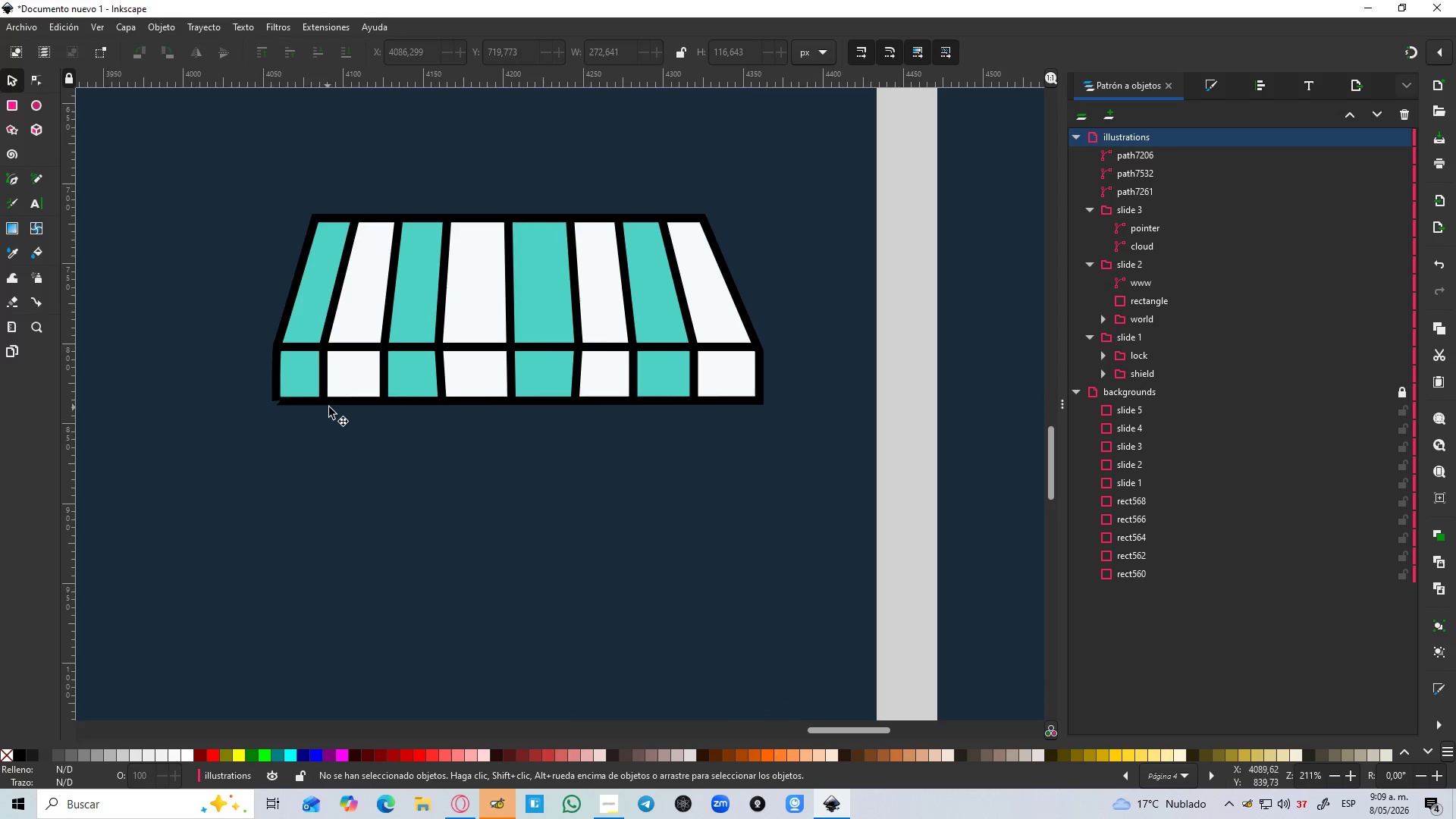 
key(B)
 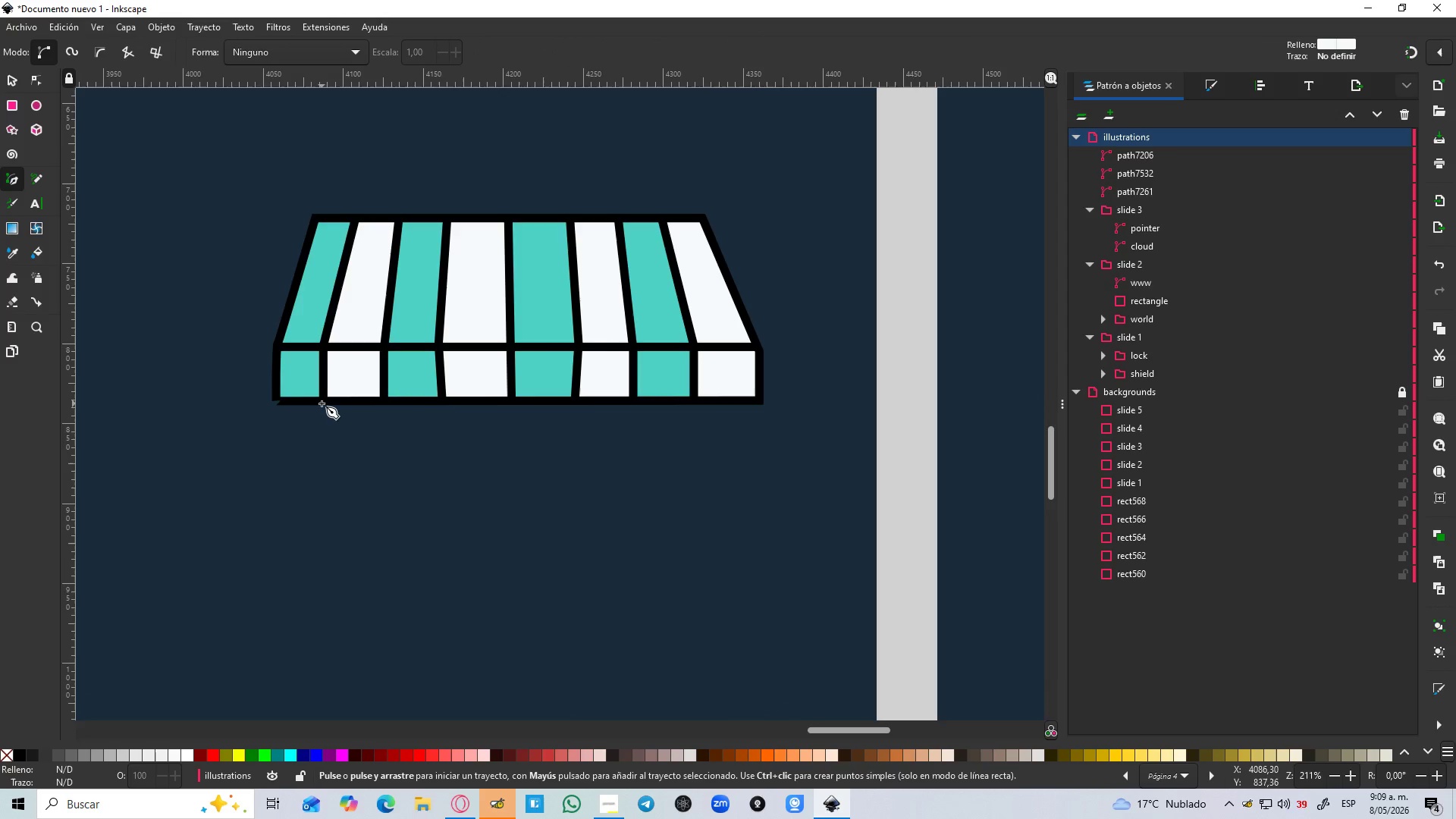 
left_click([322, 403])
 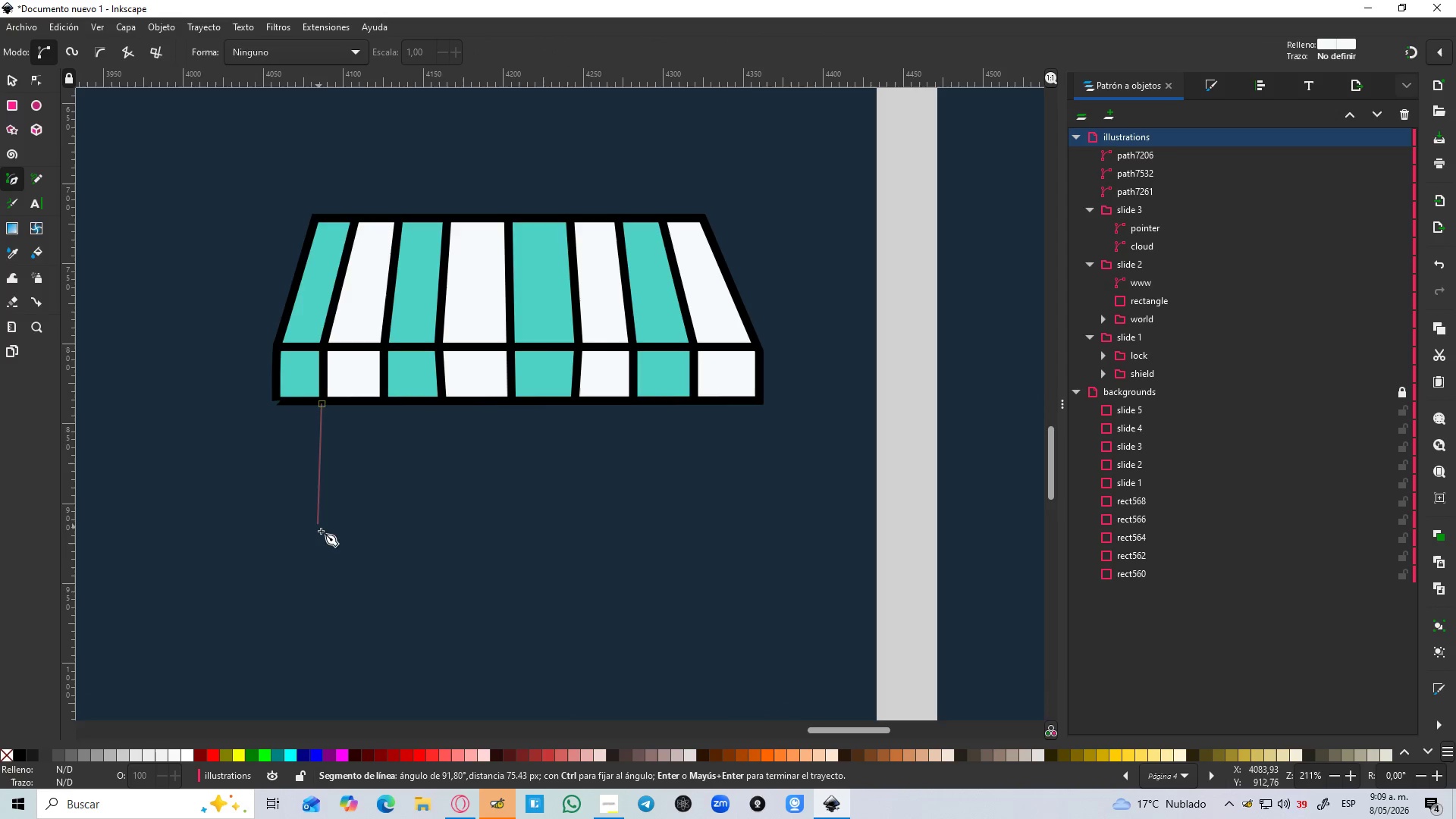 
hold_key(key=ControlLeft, duration=0.98)
 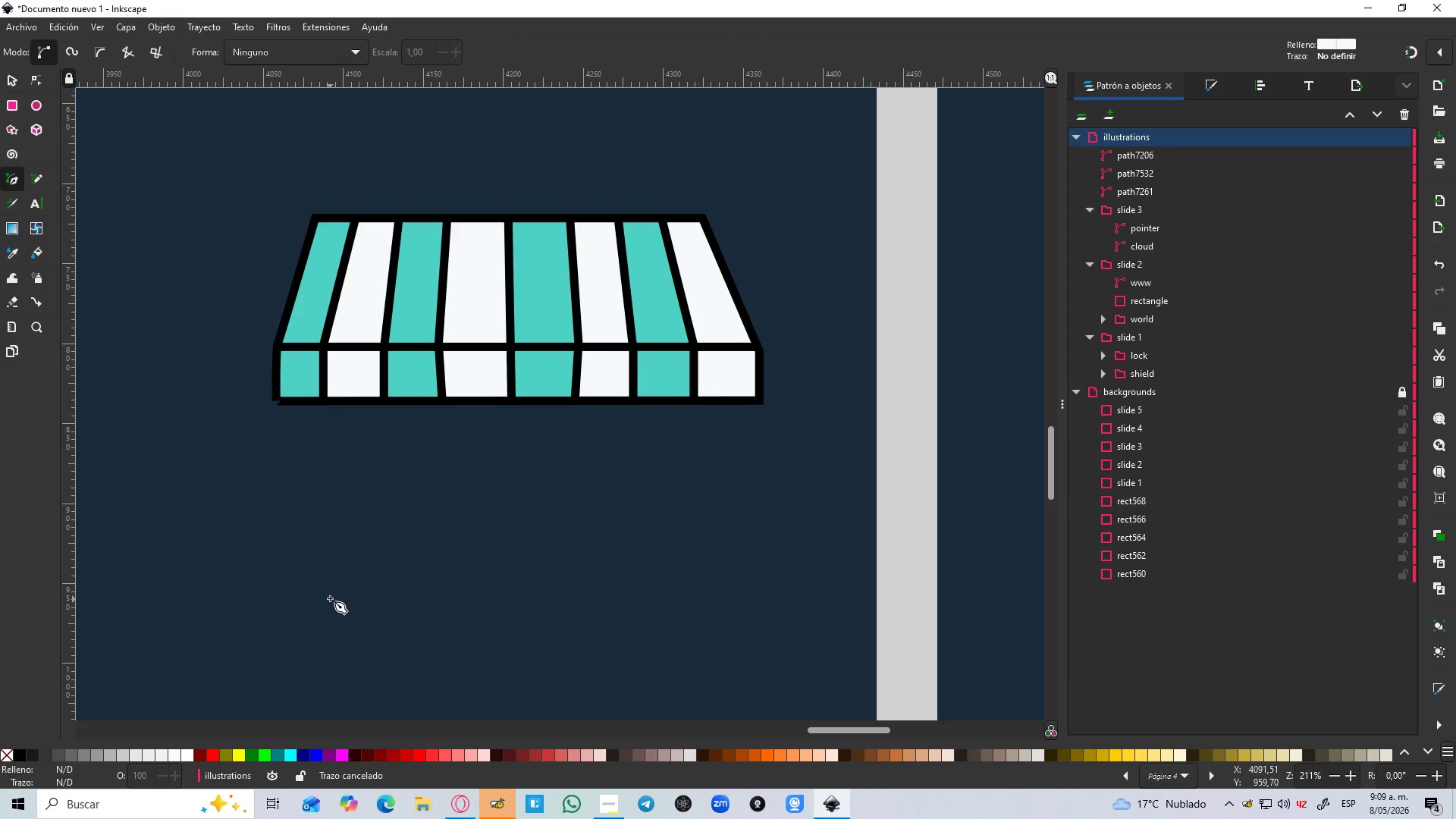 
key(Control+ControlLeft)
 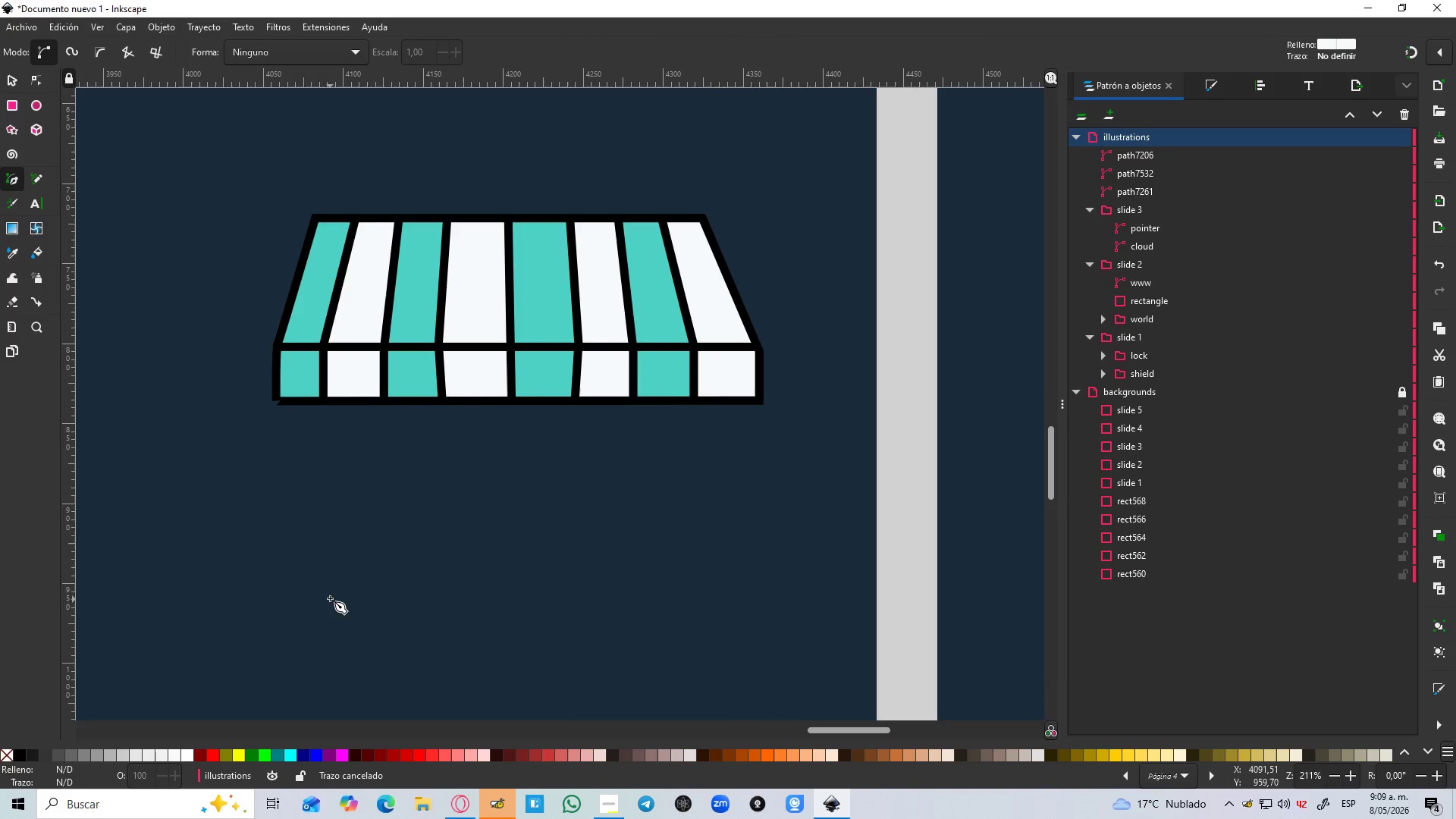 
key(Control+Z)
 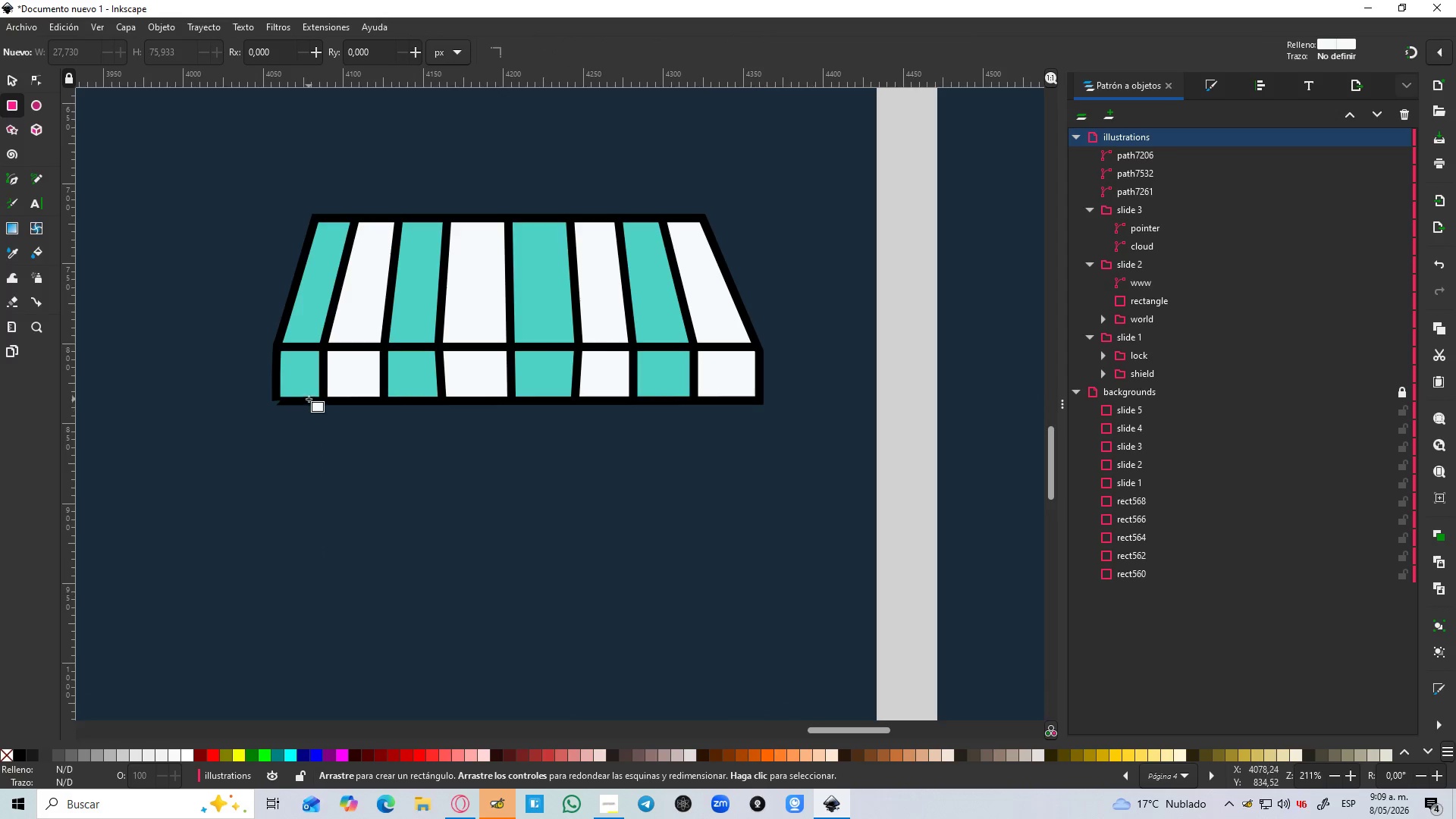 
left_click_drag(start_coordinate=[309, 399], to_coordinate=[728, 630])
 